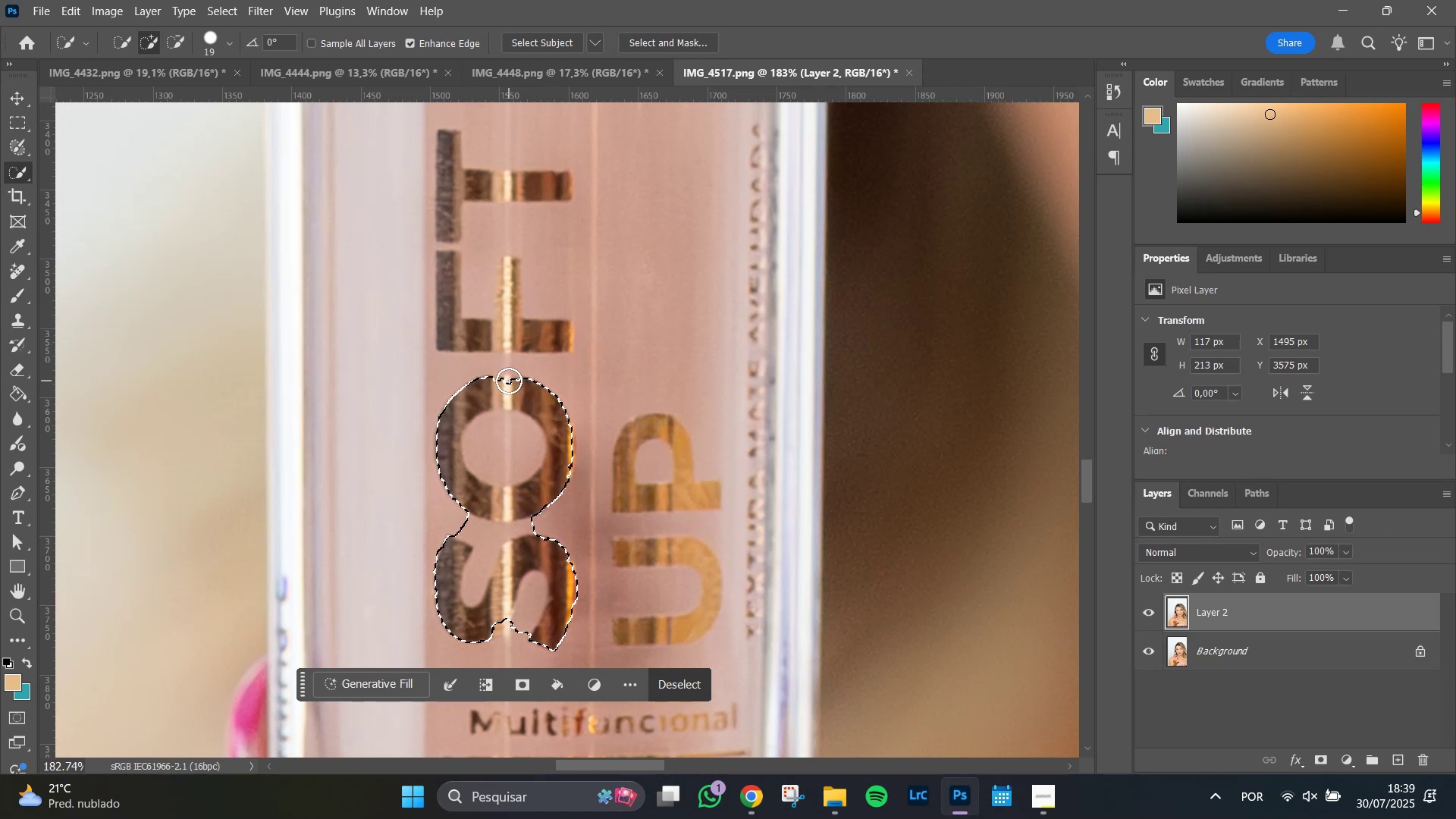 
left_click([505, 389])
 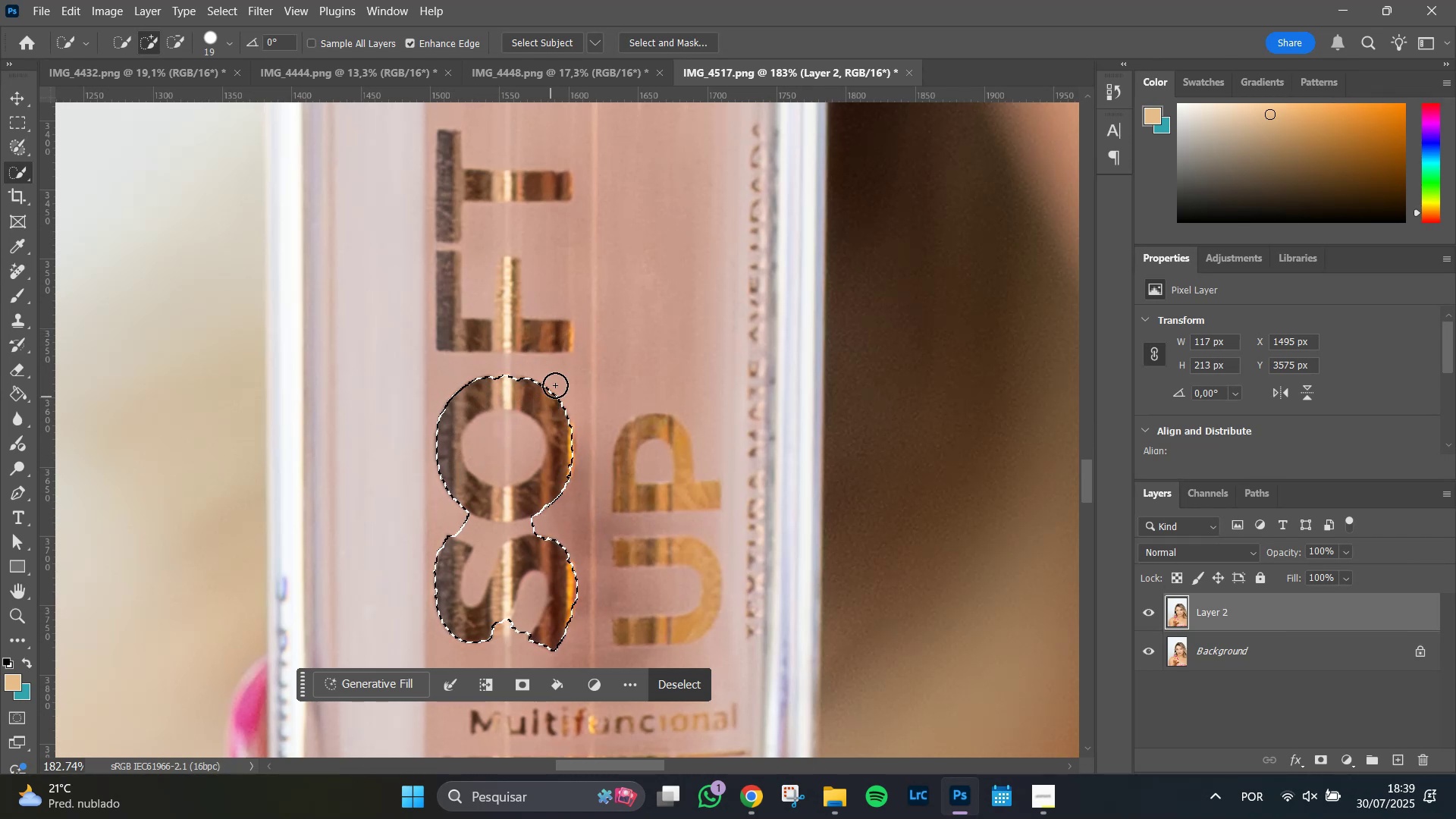 
wait(5.15)
 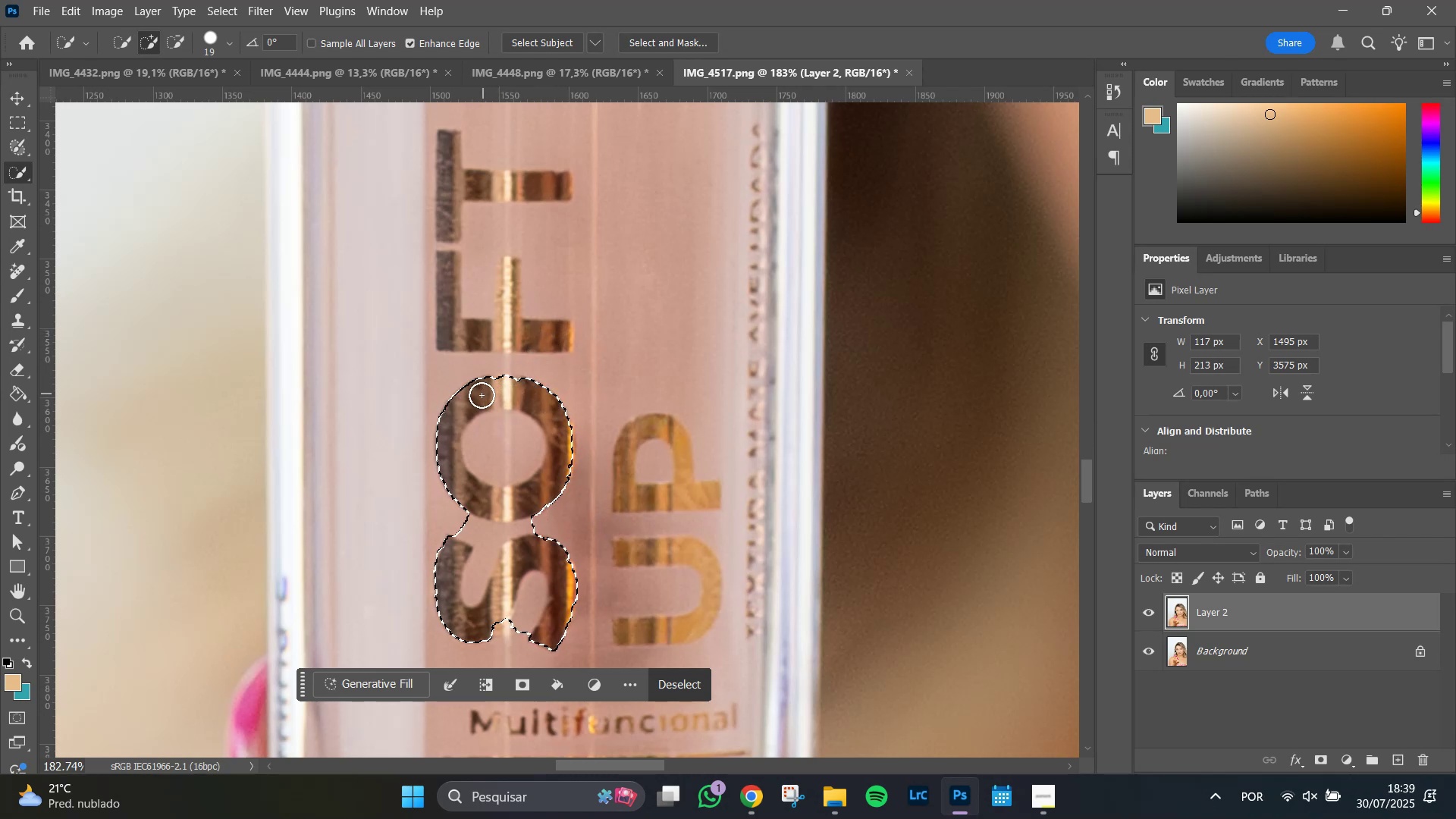 
left_click_drag(start_coordinate=[504, 339], to_coordinate=[455, 332])
 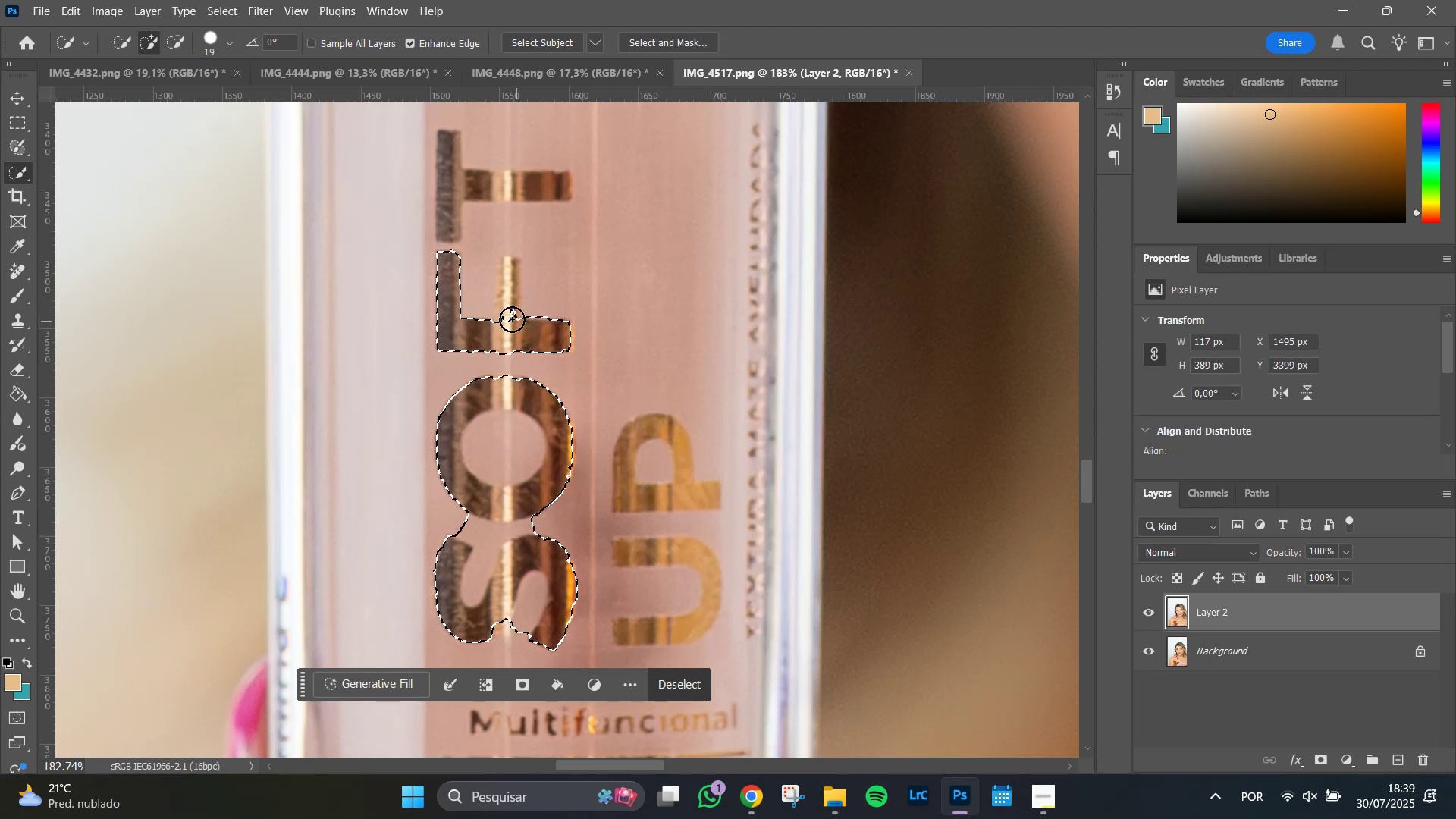 
left_click_drag(start_coordinate=[512, 319], to_coordinate=[514, 268])
 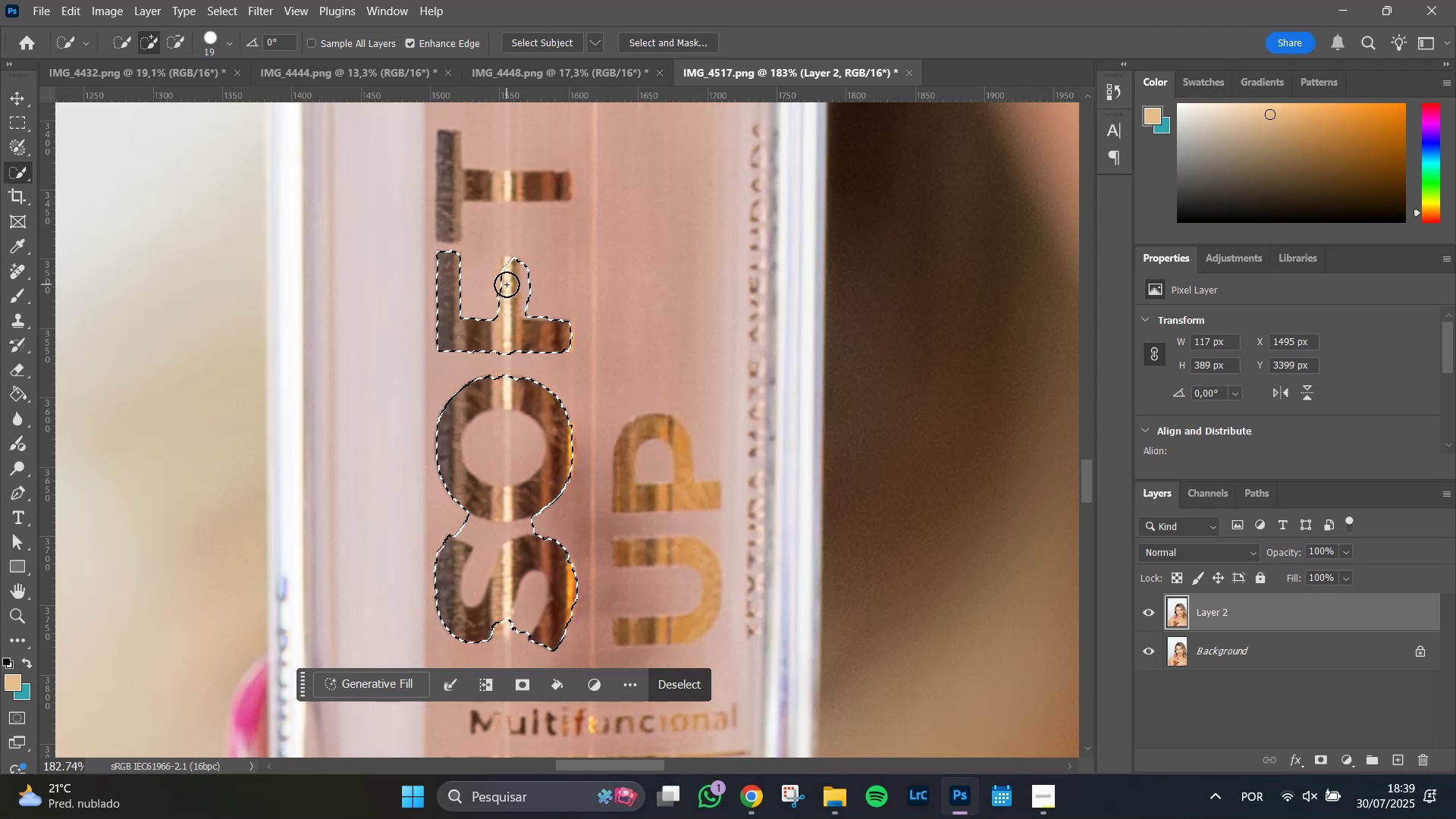 
left_click_drag(start_coordinate=[512, 275], to_coordinate=[506, 266])
 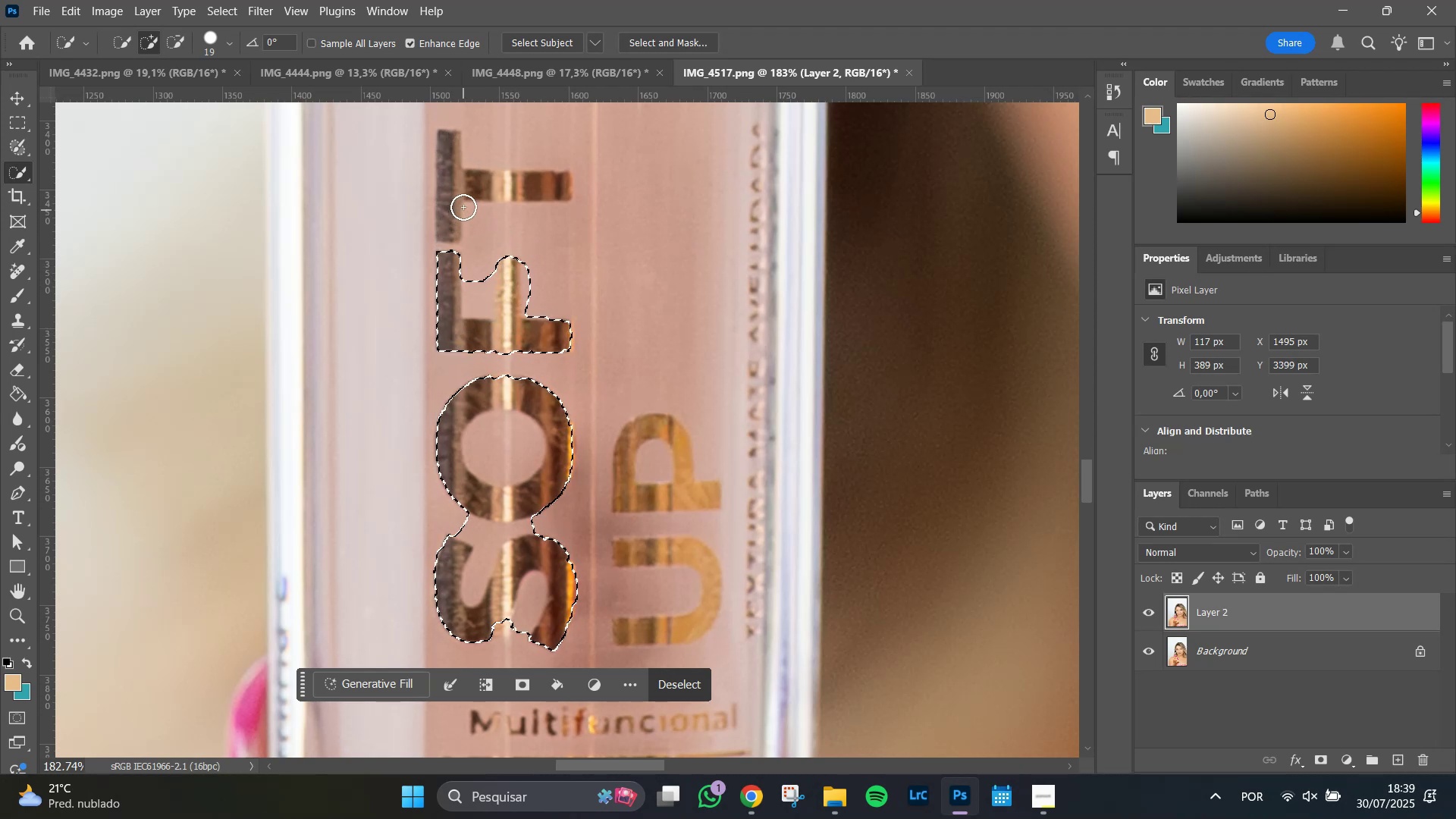 
left_click_drag(start_coordinate=[450, 187], to_coordinate=[560, 191])
 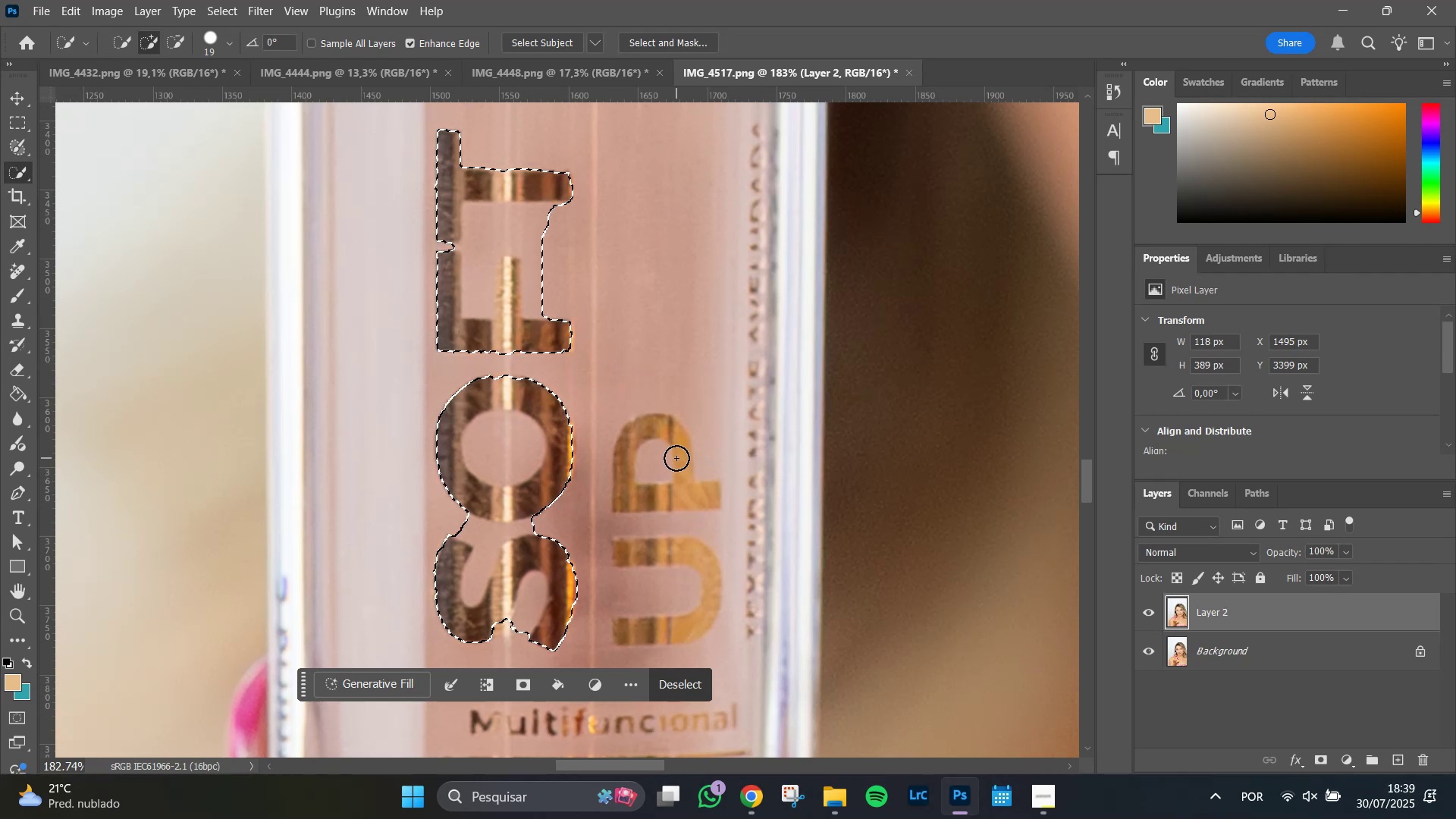 
wait(5.01)
 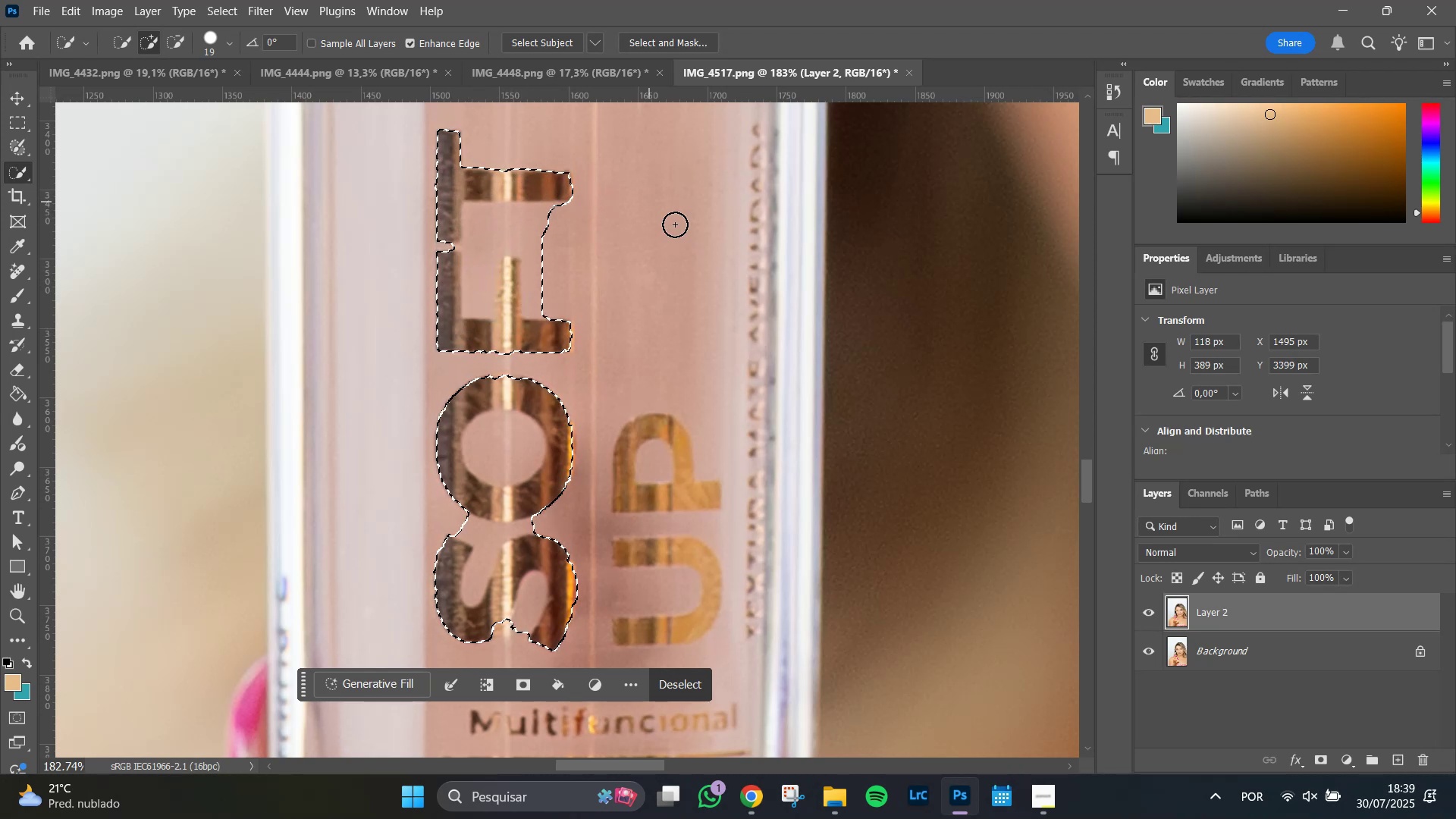 
left_click_drag(start_coordinate=[628, 500], to_coordinate=[629, 463])
 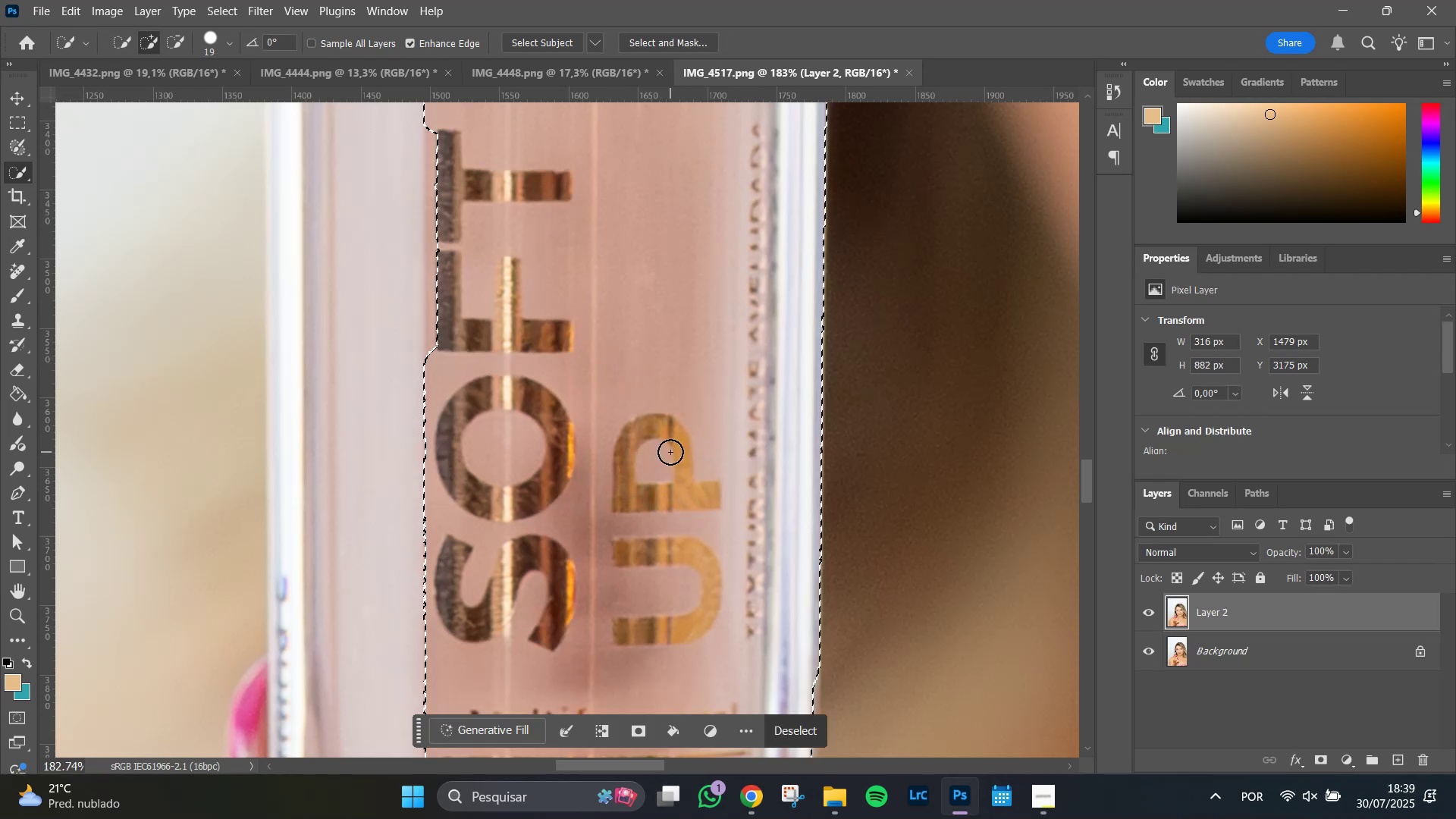 
hold_key(key=AltLeft, duration=0.49)
scroll: coordinate [668, 452], scroll_direction: down, amount: 1.0
 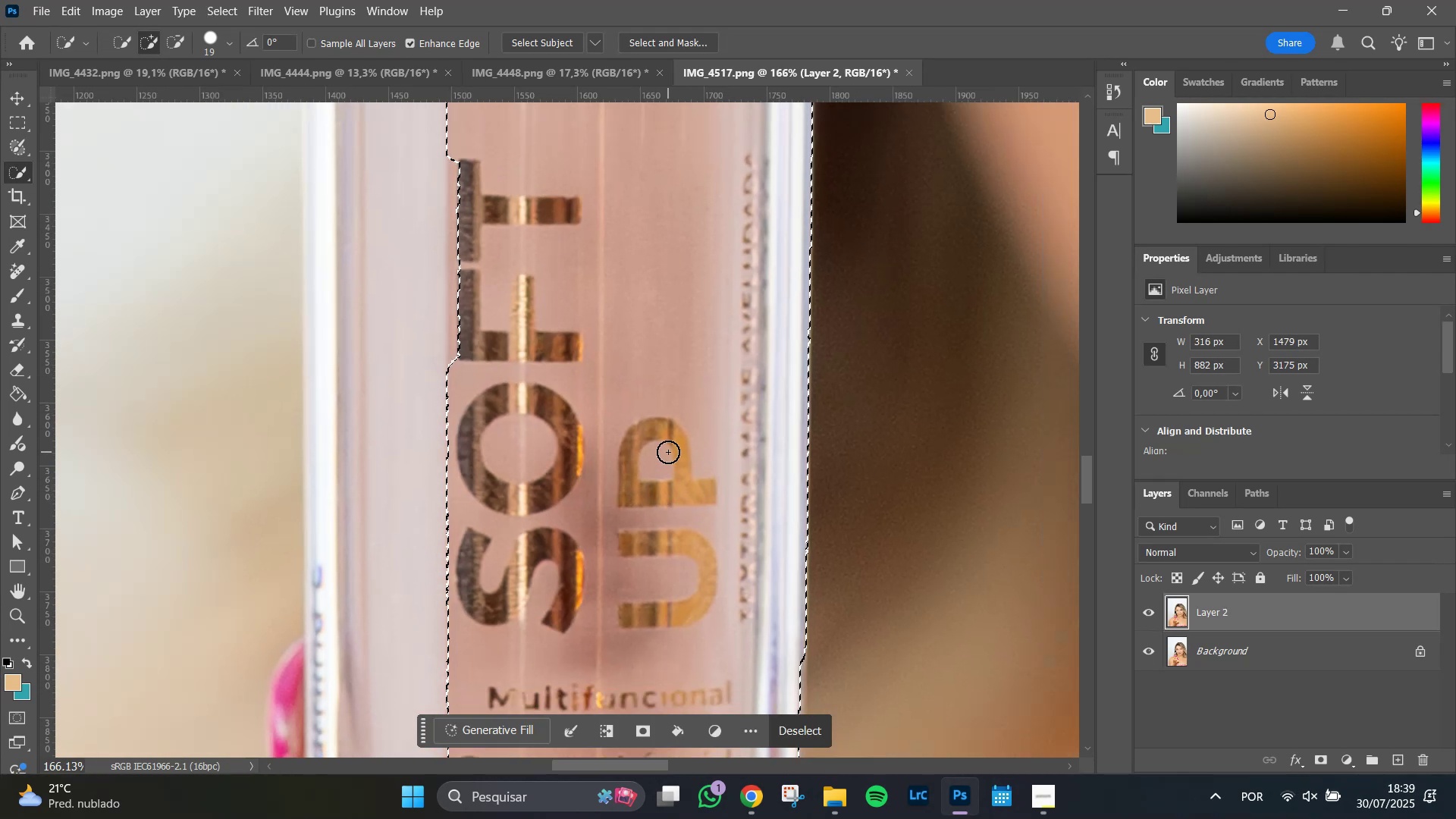 
key(Control+Z)
 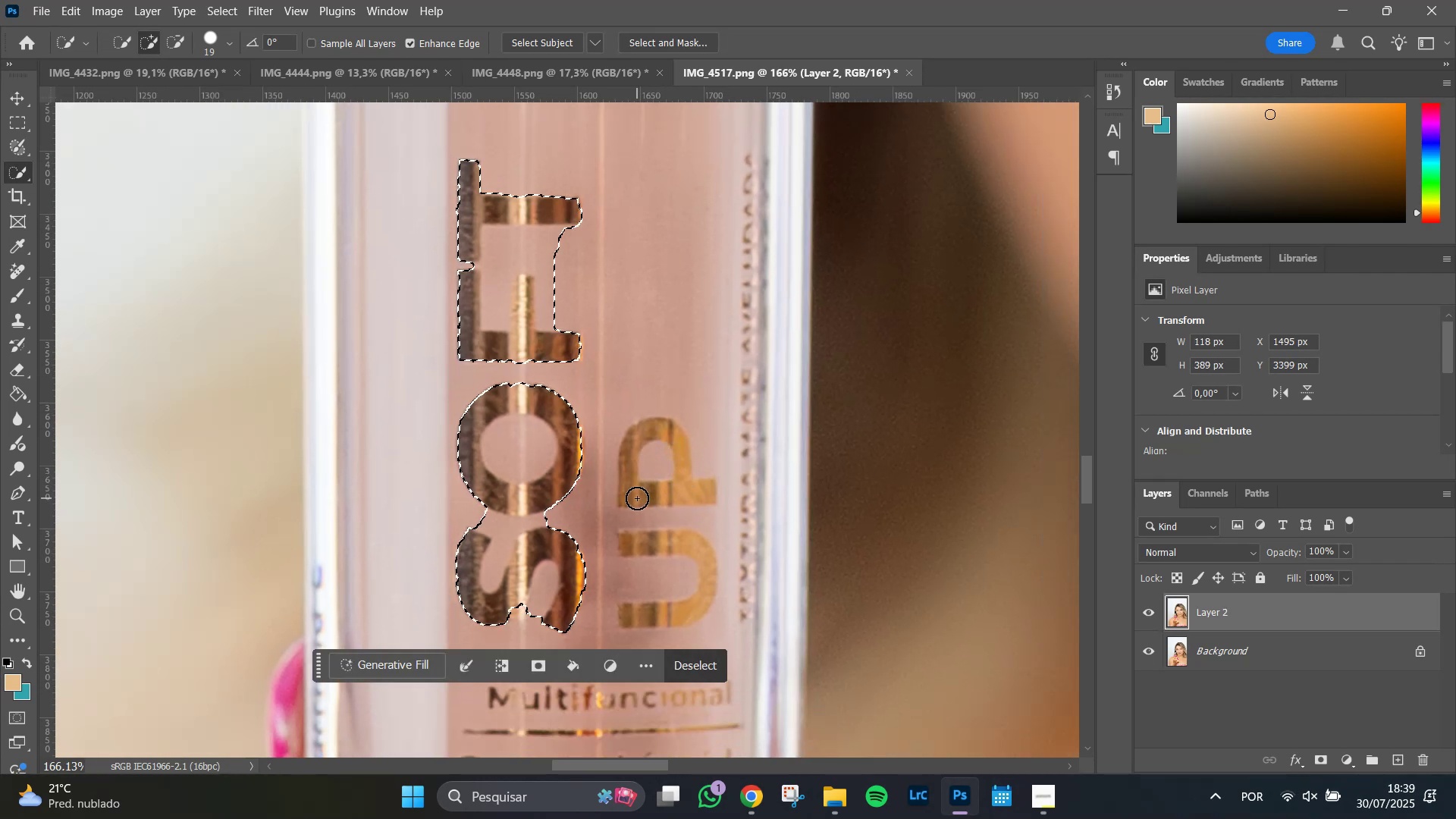 
left_click([632, 494])
 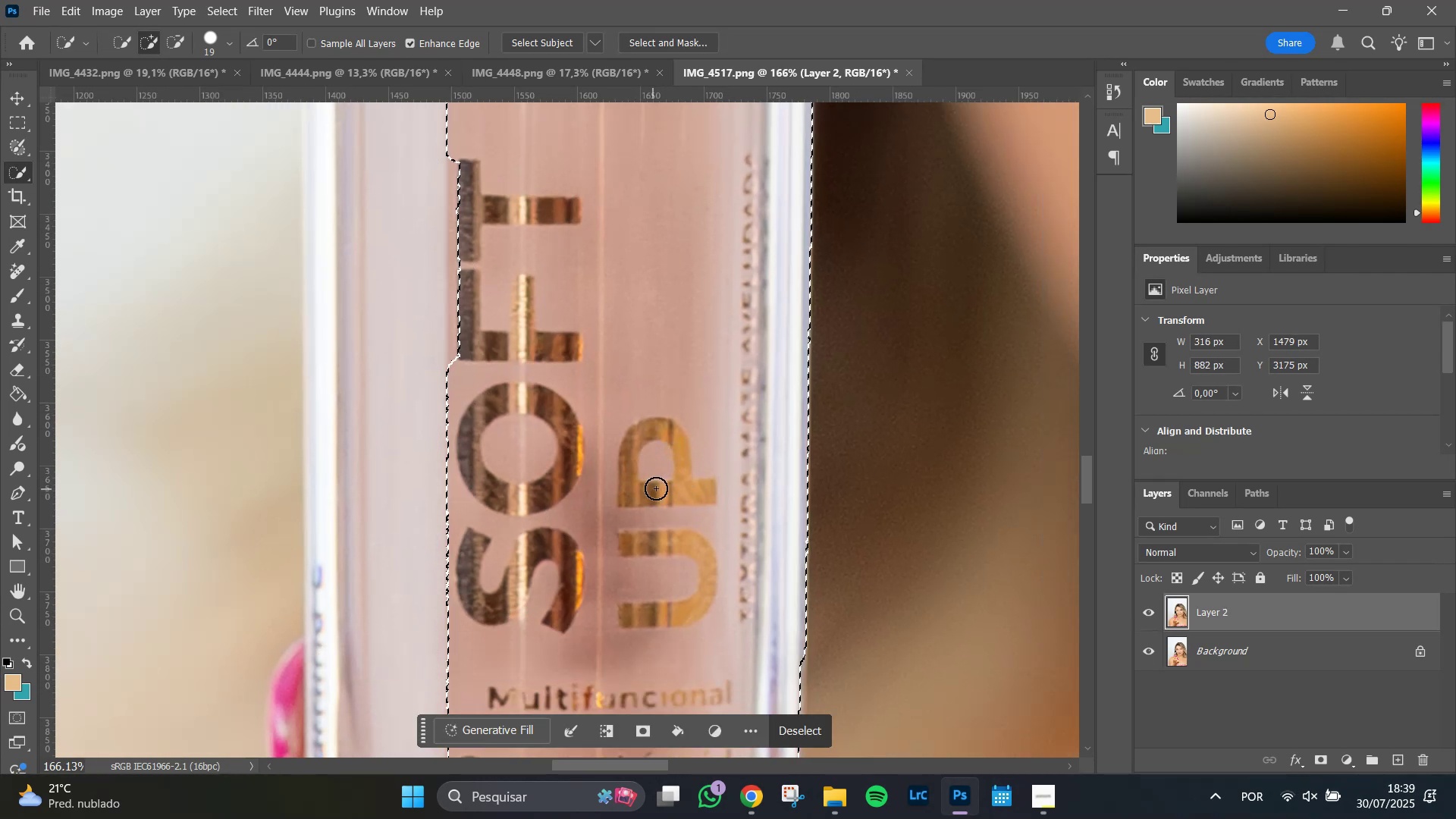 
key(Control+Z)
 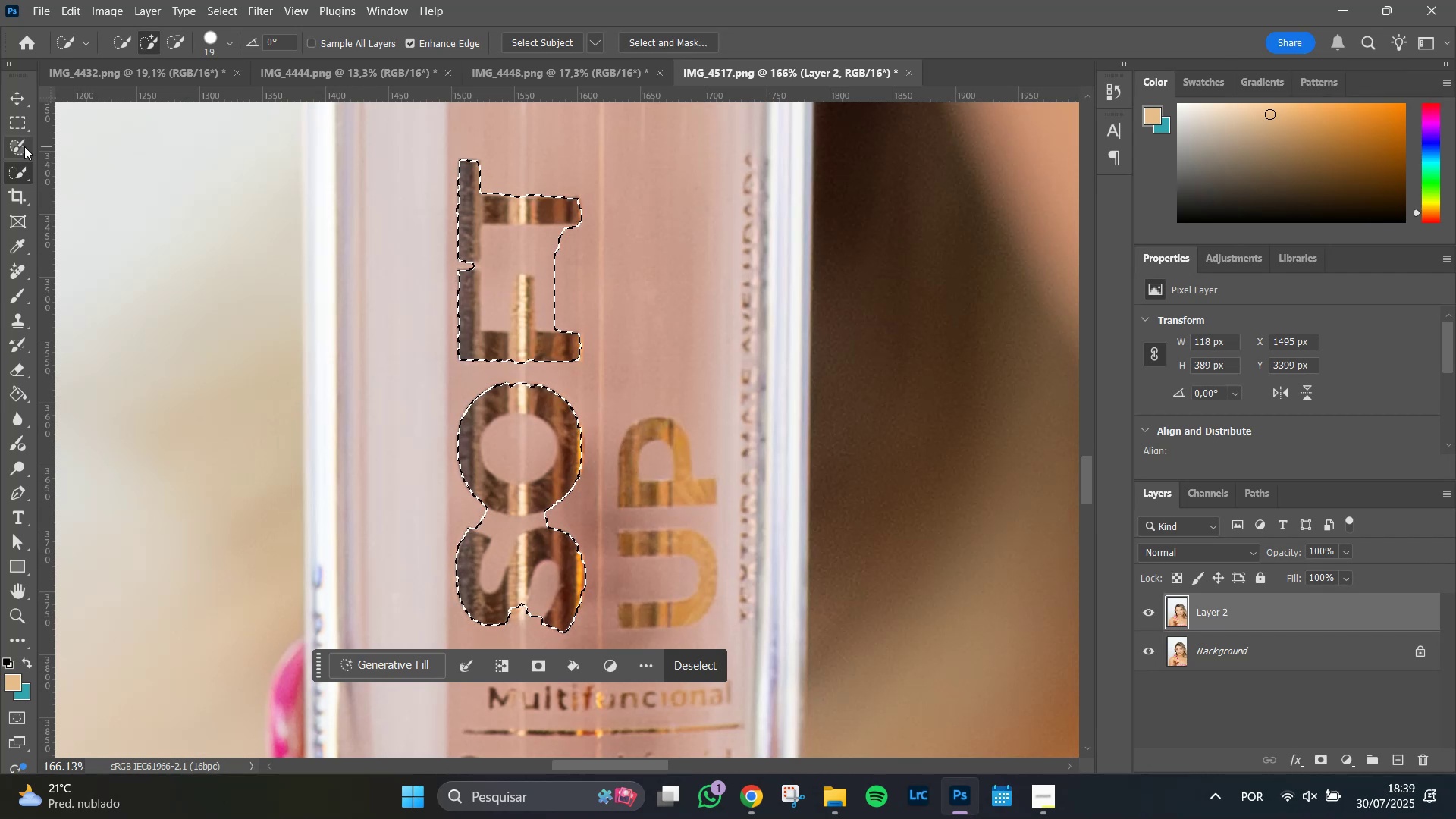 
left_click([21, 141])
 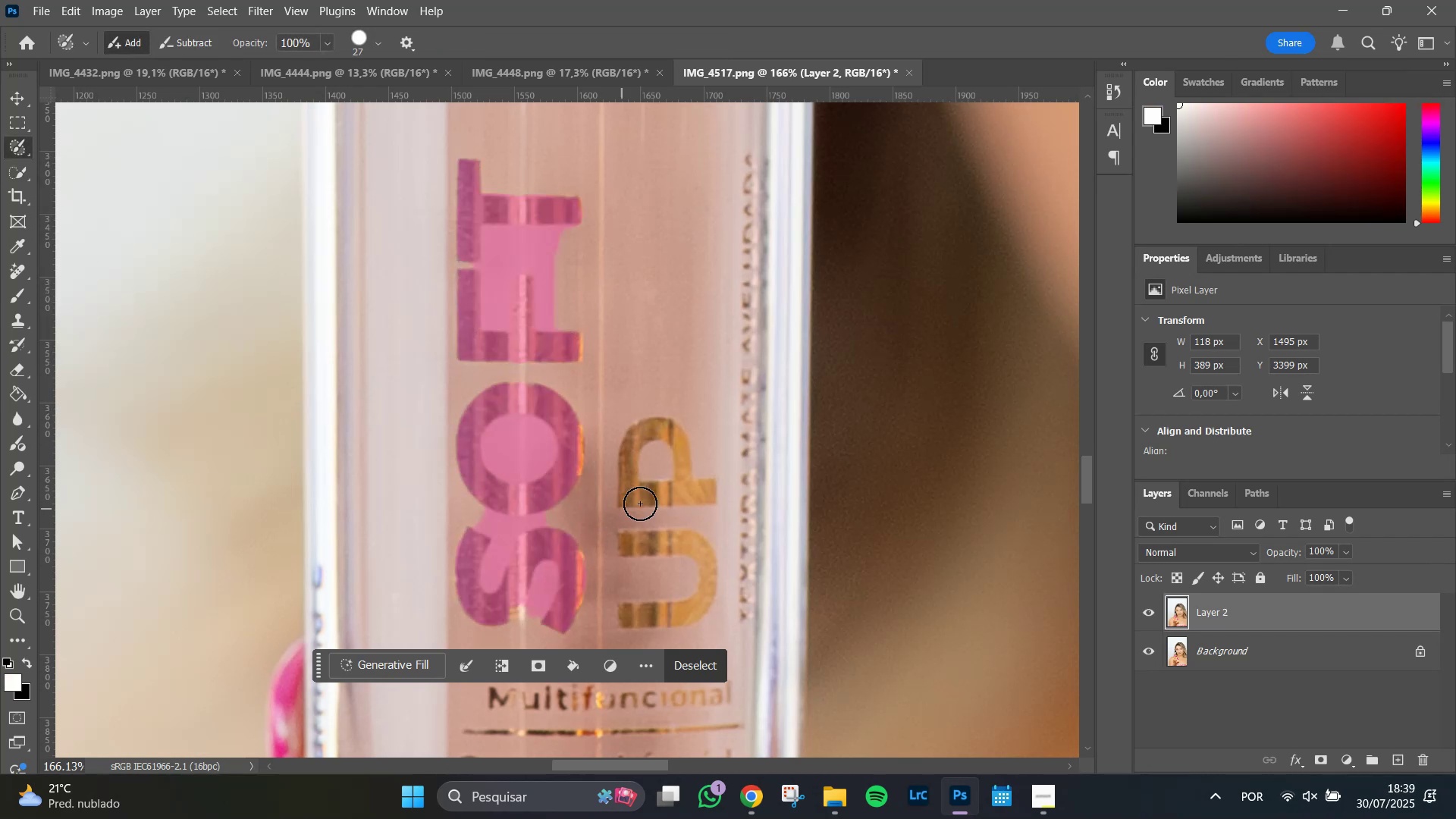 
hold_key(key=Space, duration=0.86)
 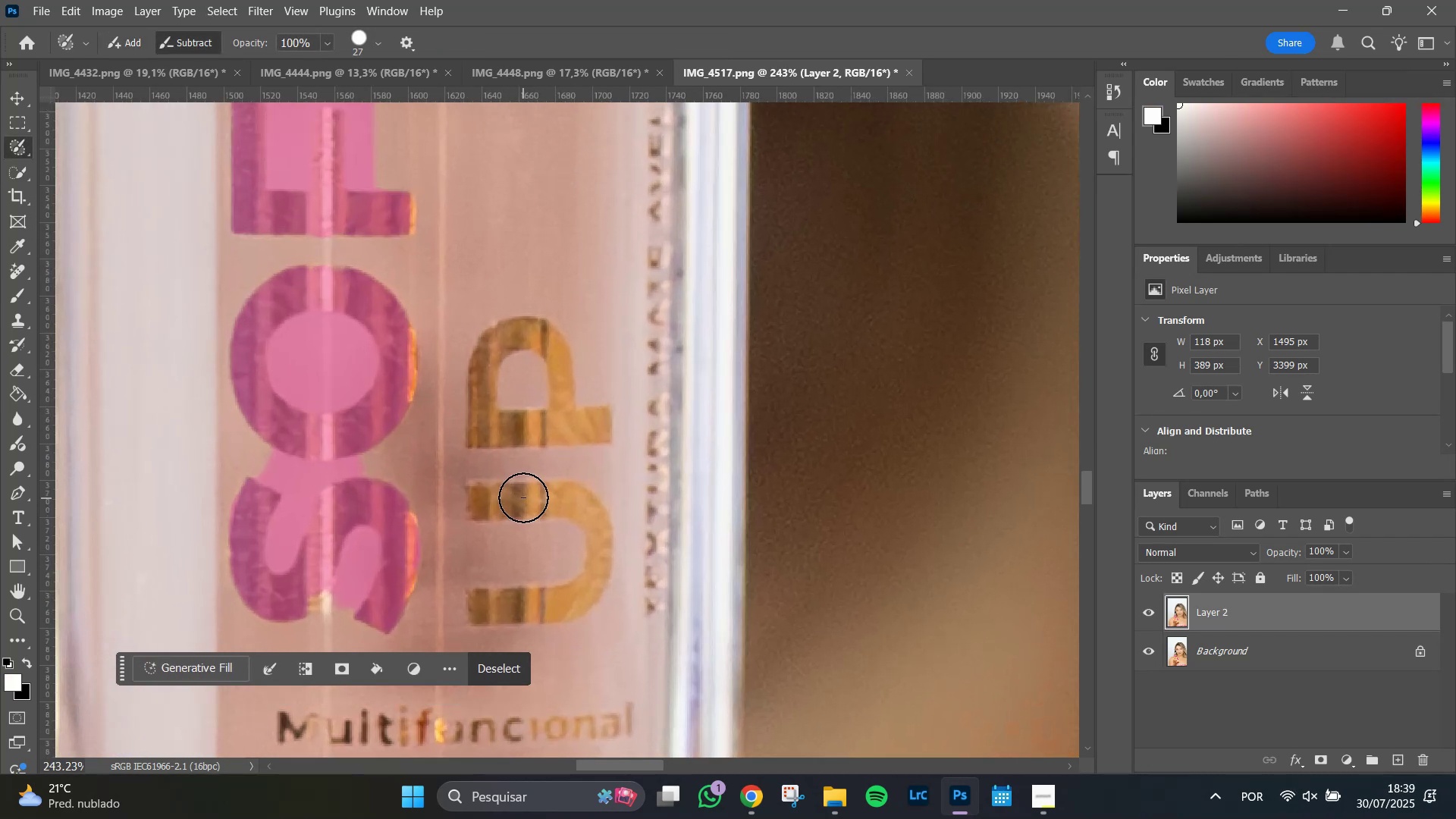 
left_click_drag(start_coordinate=[692, 495], to_coordinate=[560, 453])
 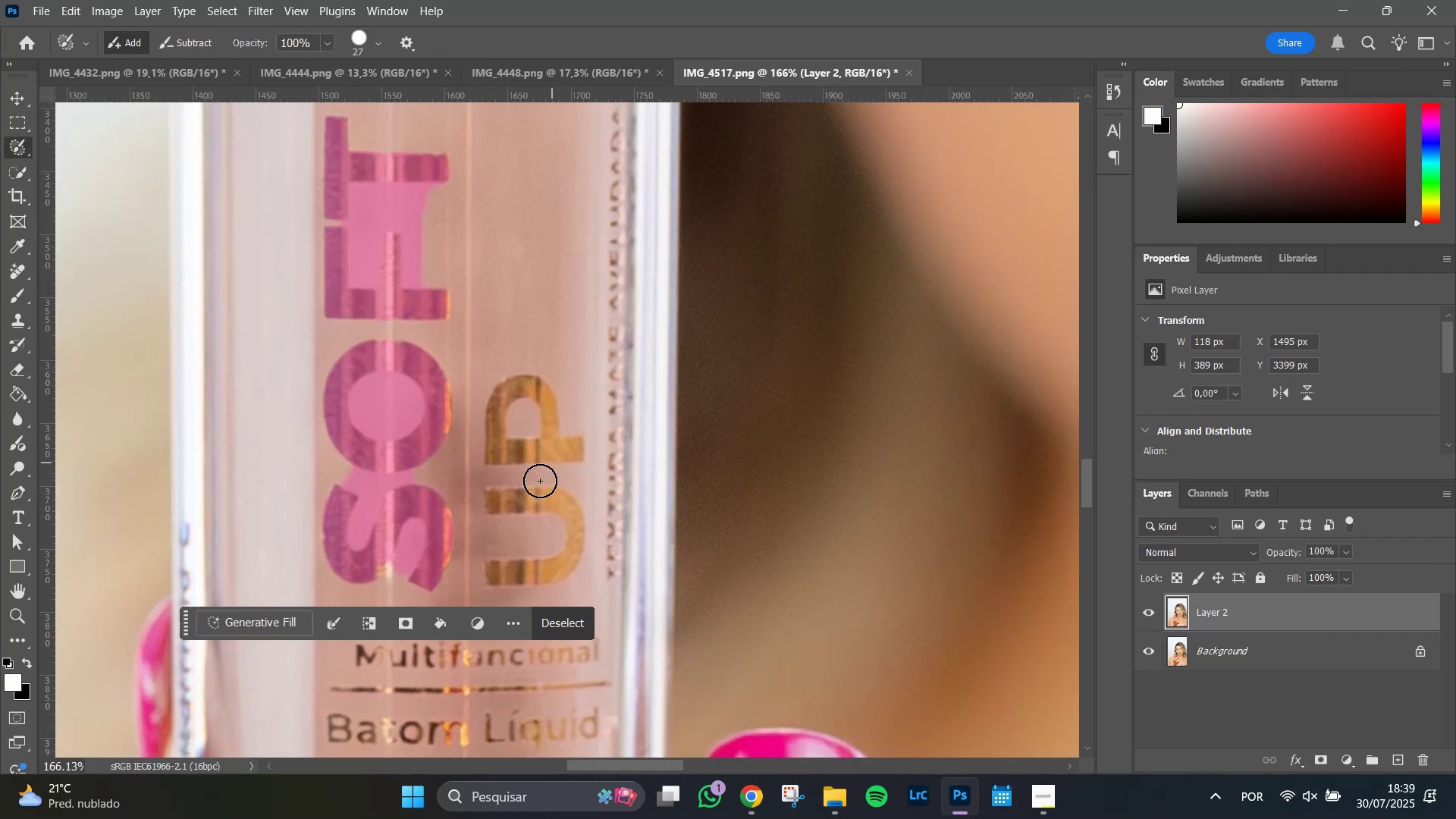 
hold_key(key=AltLeft, duration=0.96)
scroll: coordinate [521, 496], scroll_direction: up, amount: 9.0
 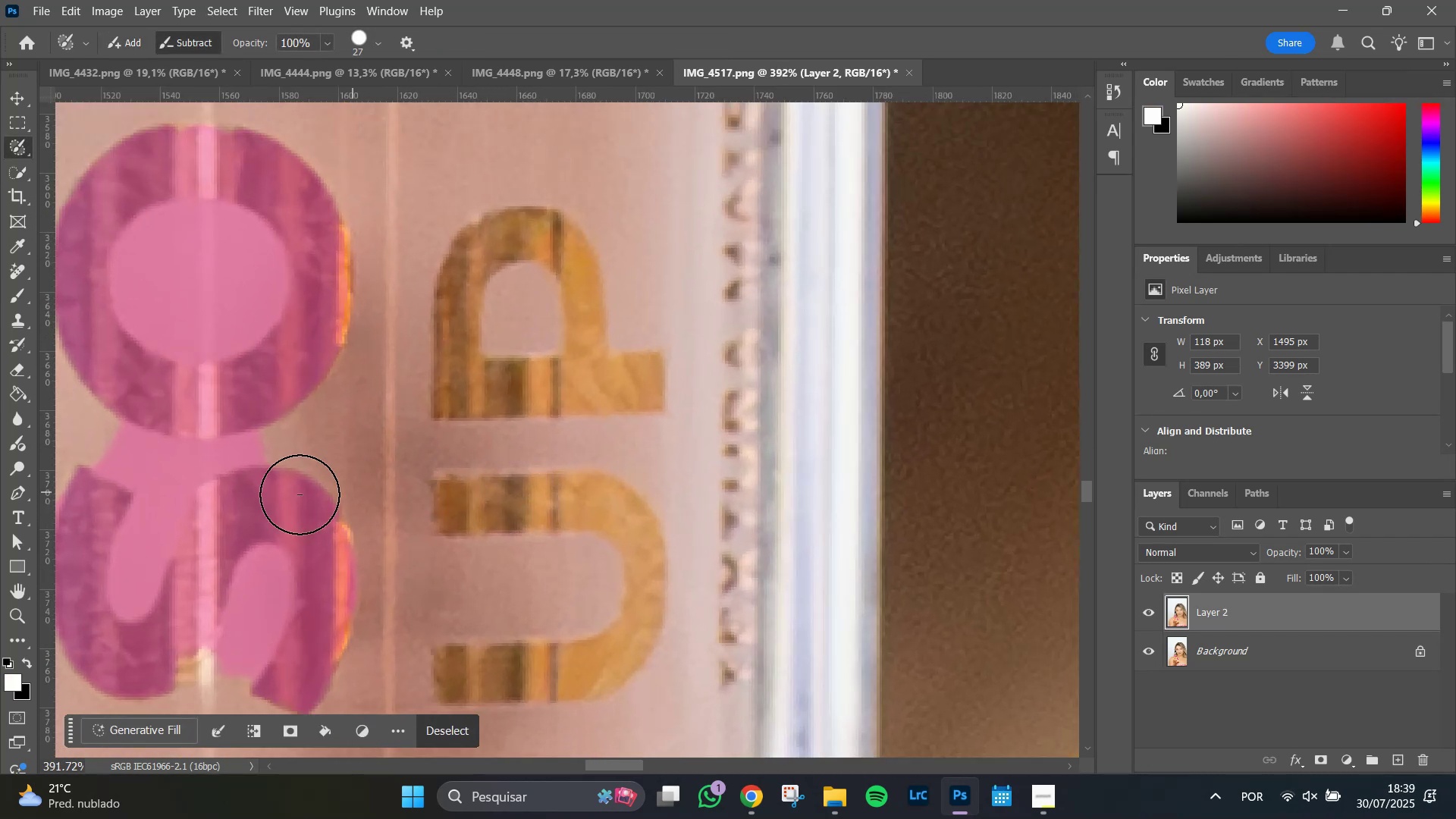 
hold_key(key=Space, duration=0.74)
 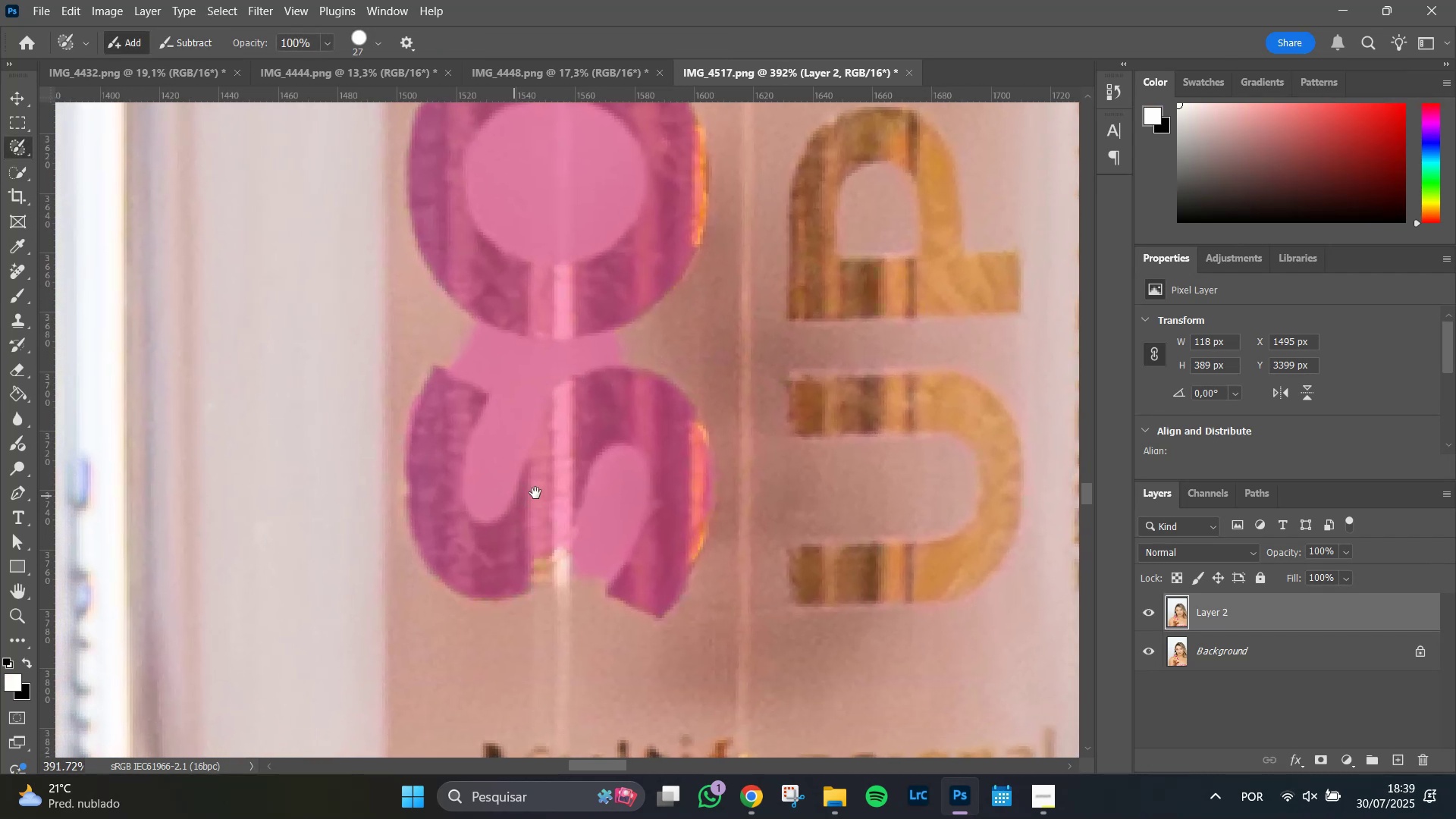 
left_click_drag(start_coordinate=[184, 494], to_coordinate=[475, 414])
 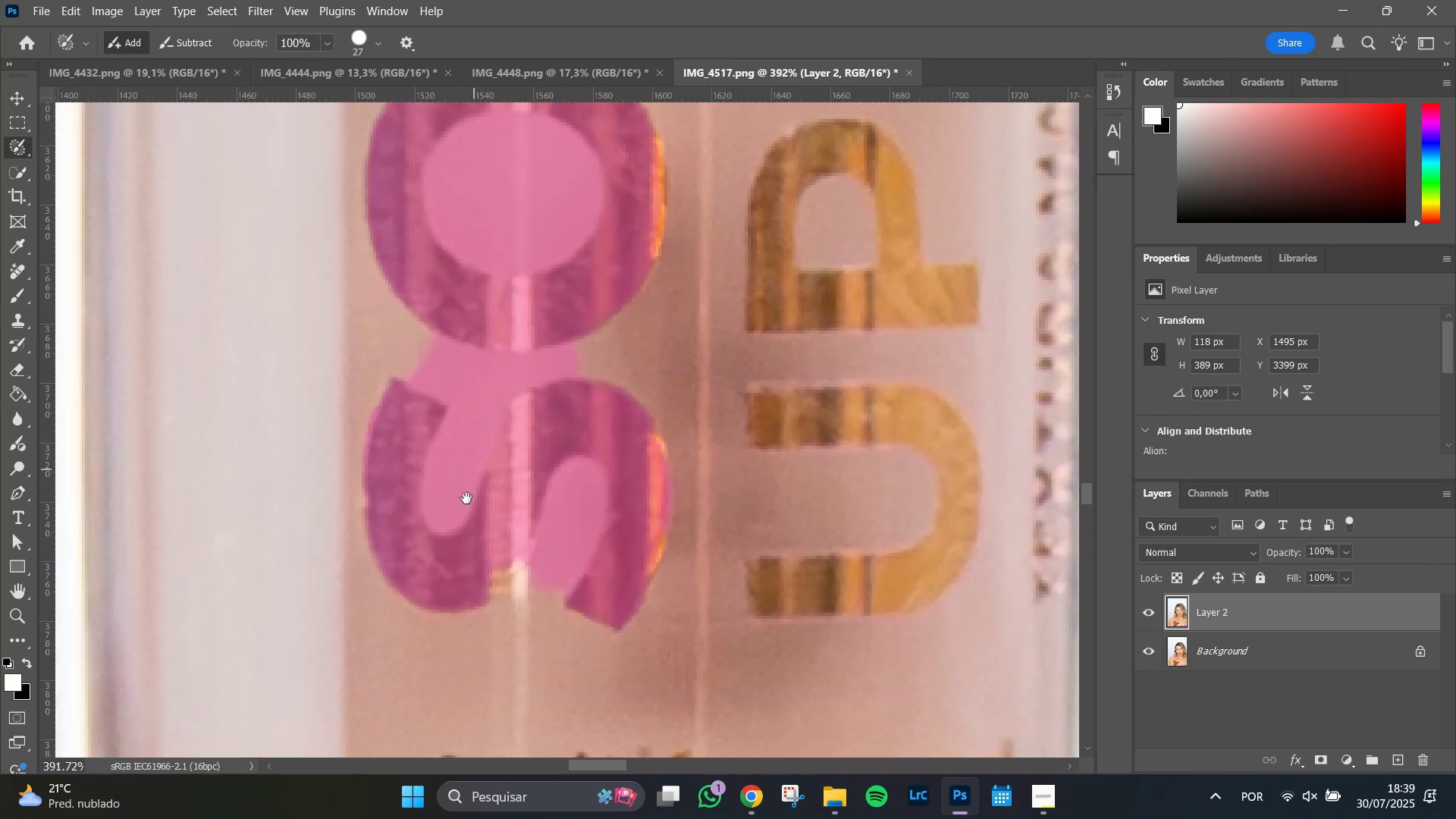 
hold_key(key=AltLeft, duration=1.51)
 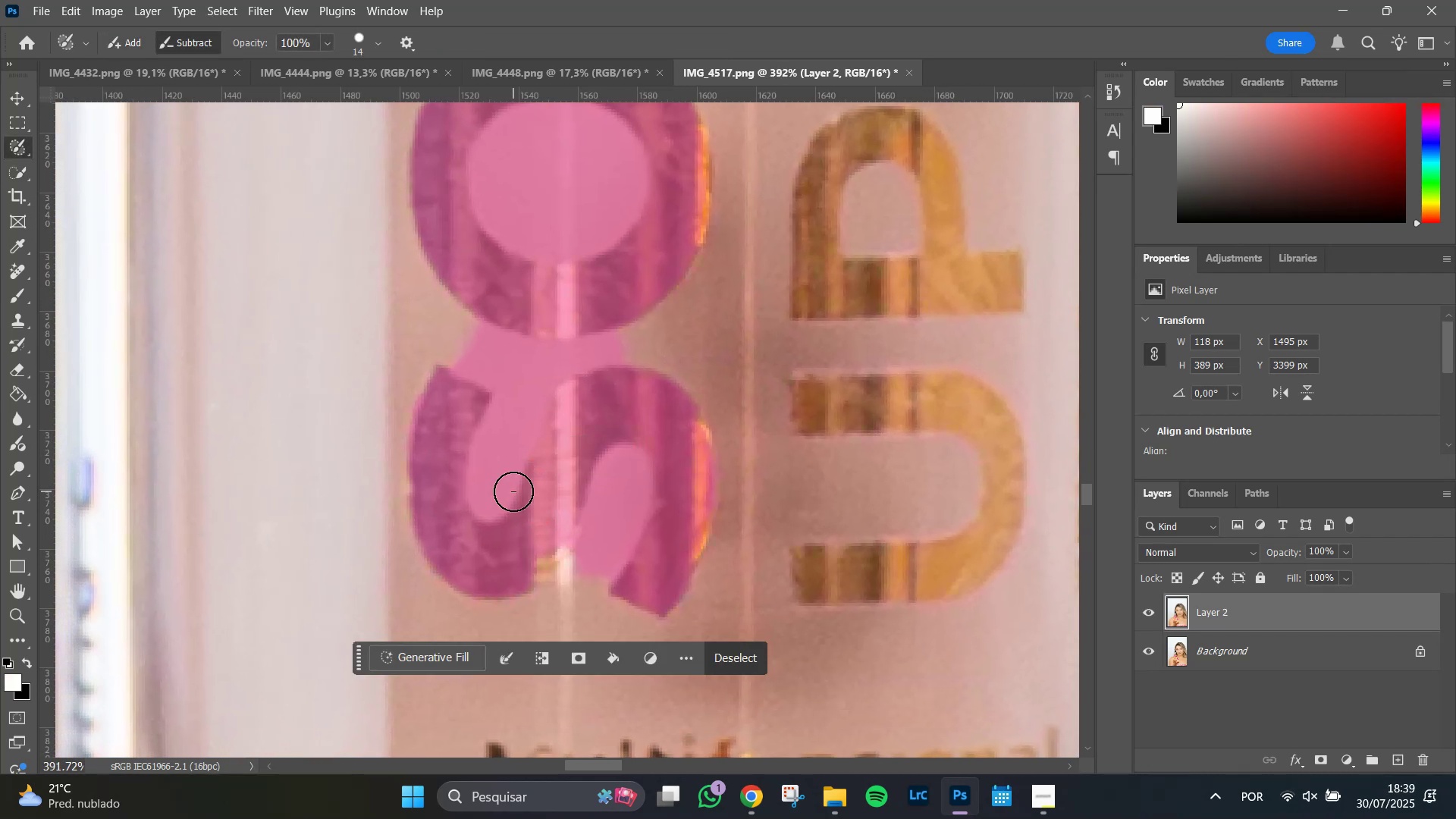 
key(Alt+AltLeft)
 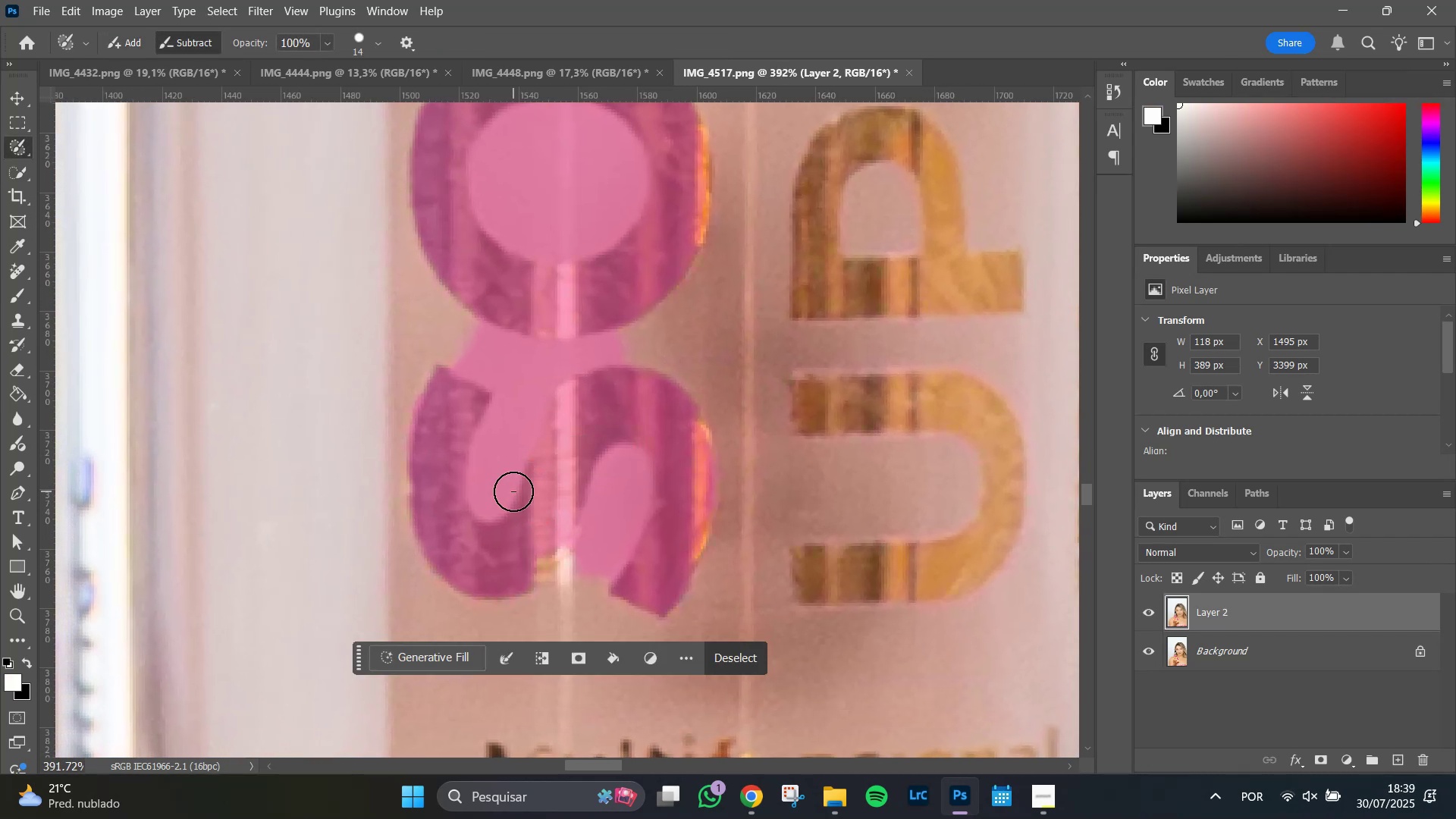 
key(Alt+AltLeft)
 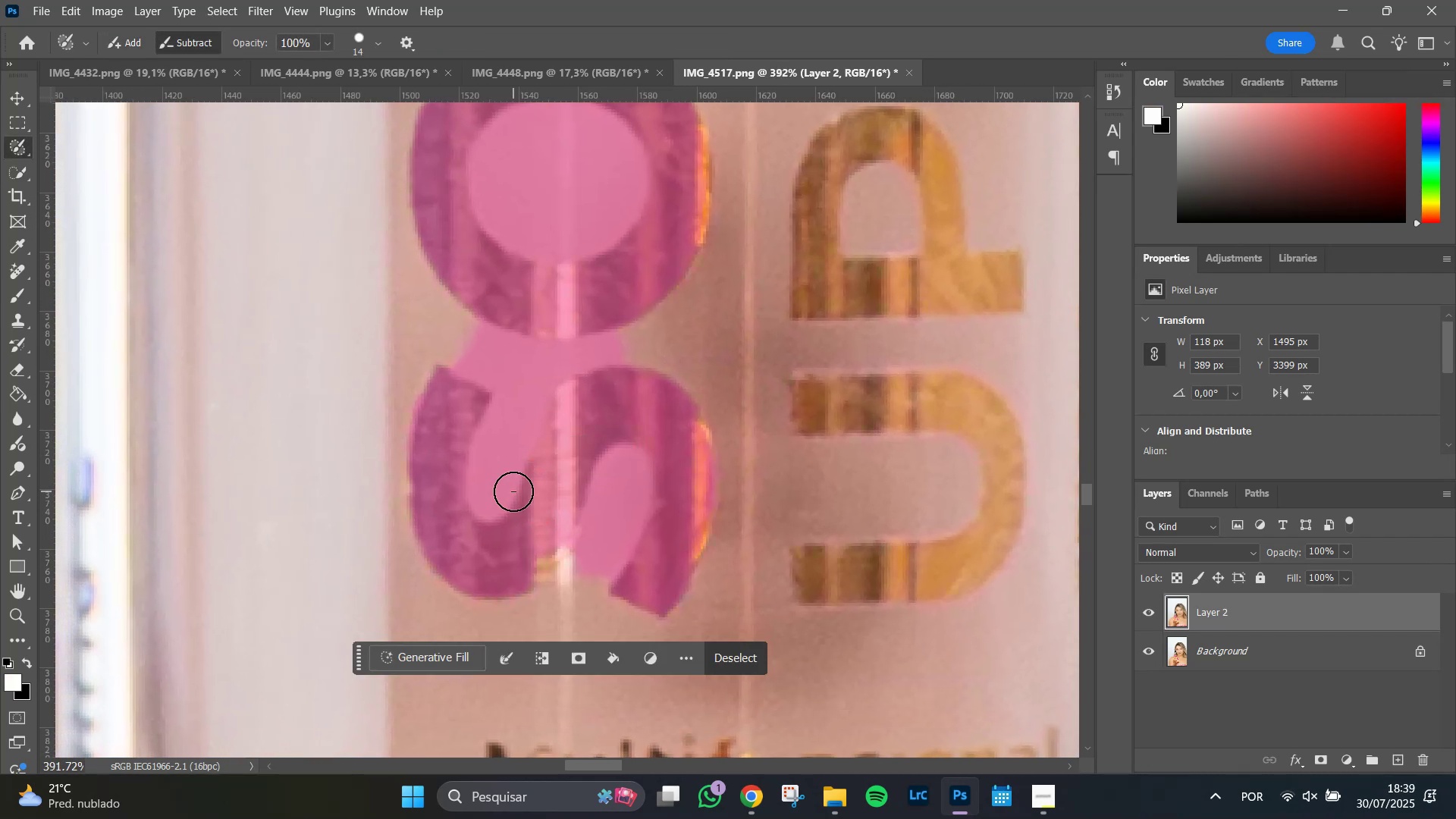 
key(Alt+AltLeft)
 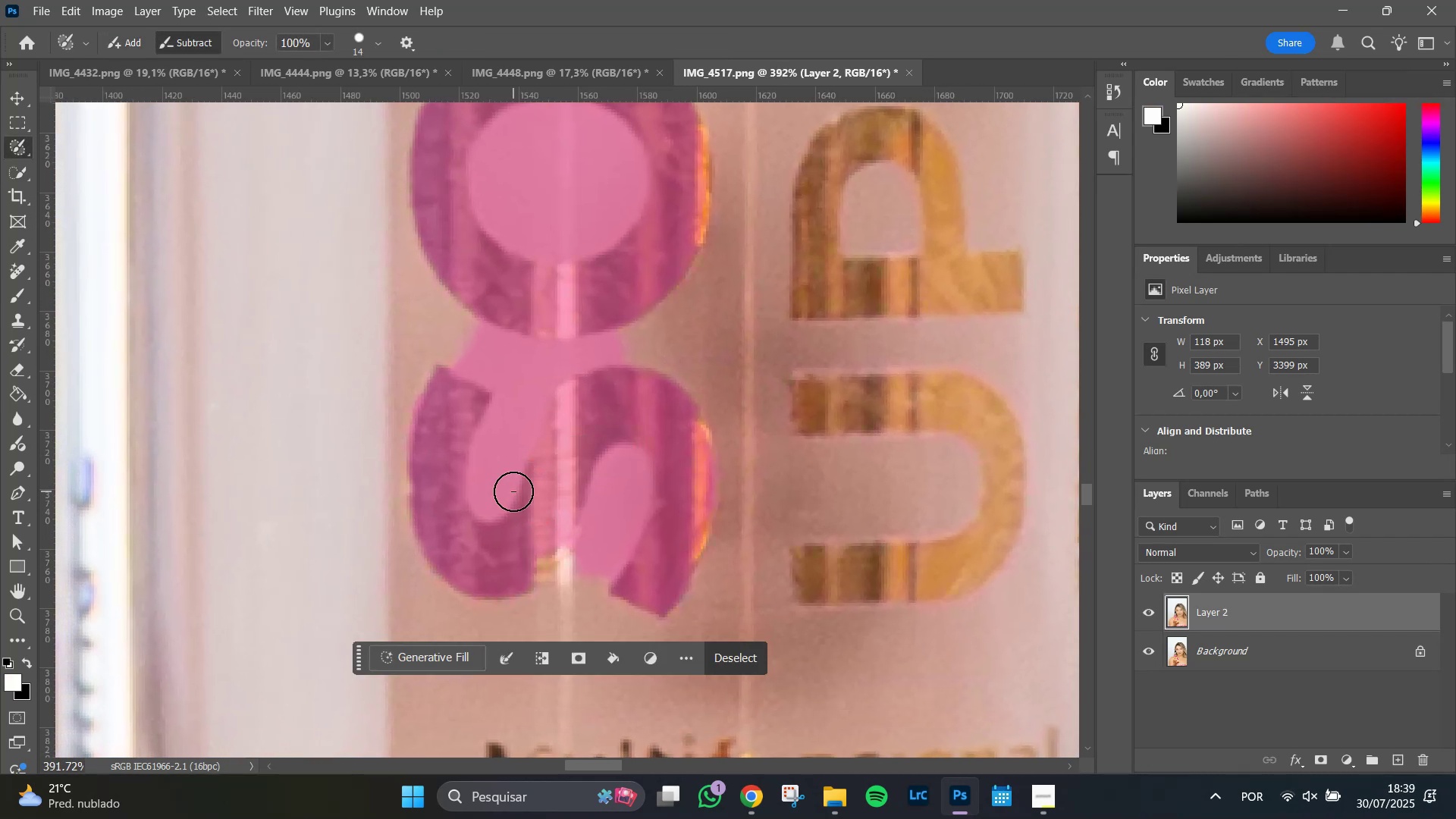 
key(Alt+AltLeft)
 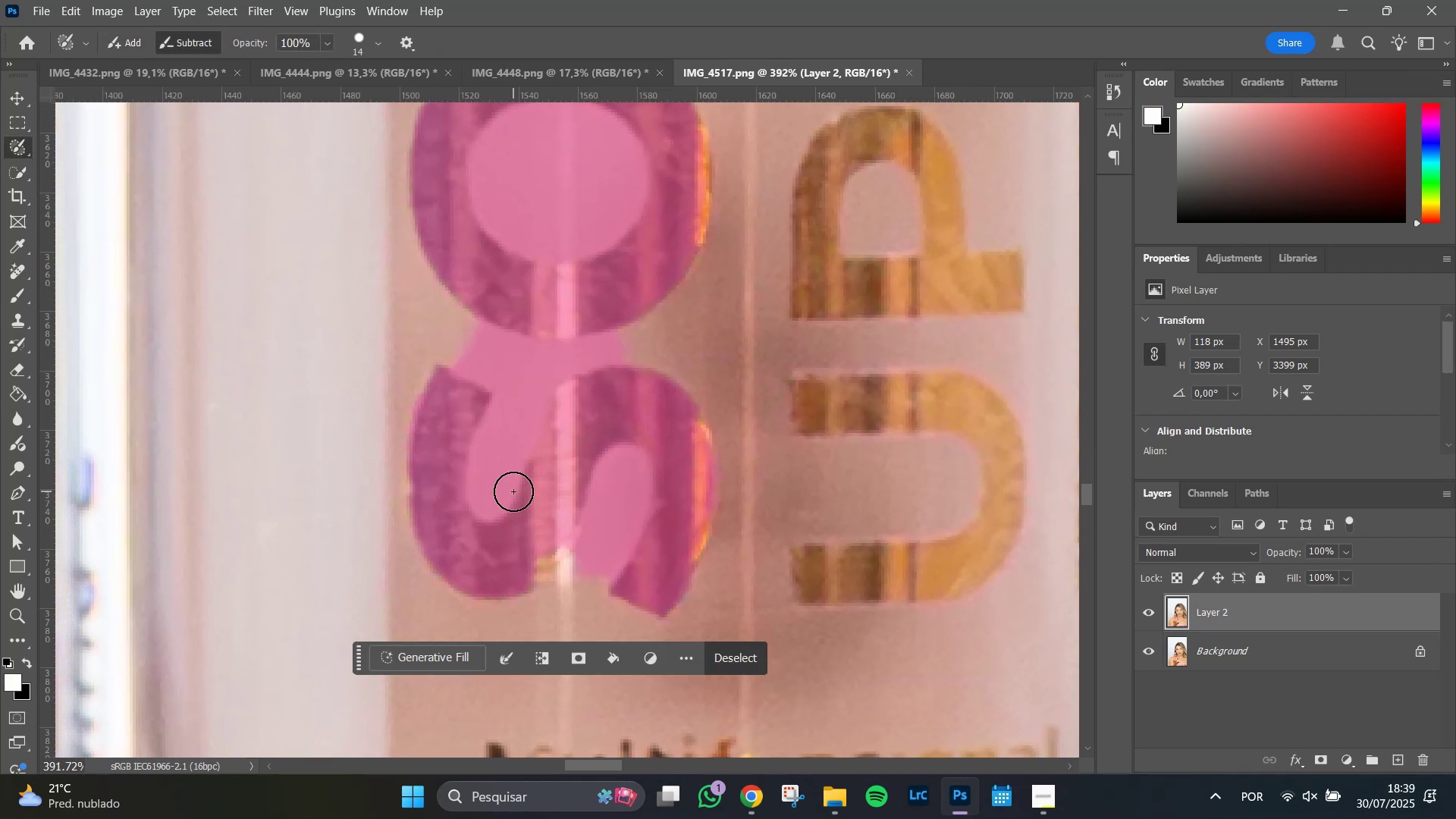 
key(Alt+AltLeft)
 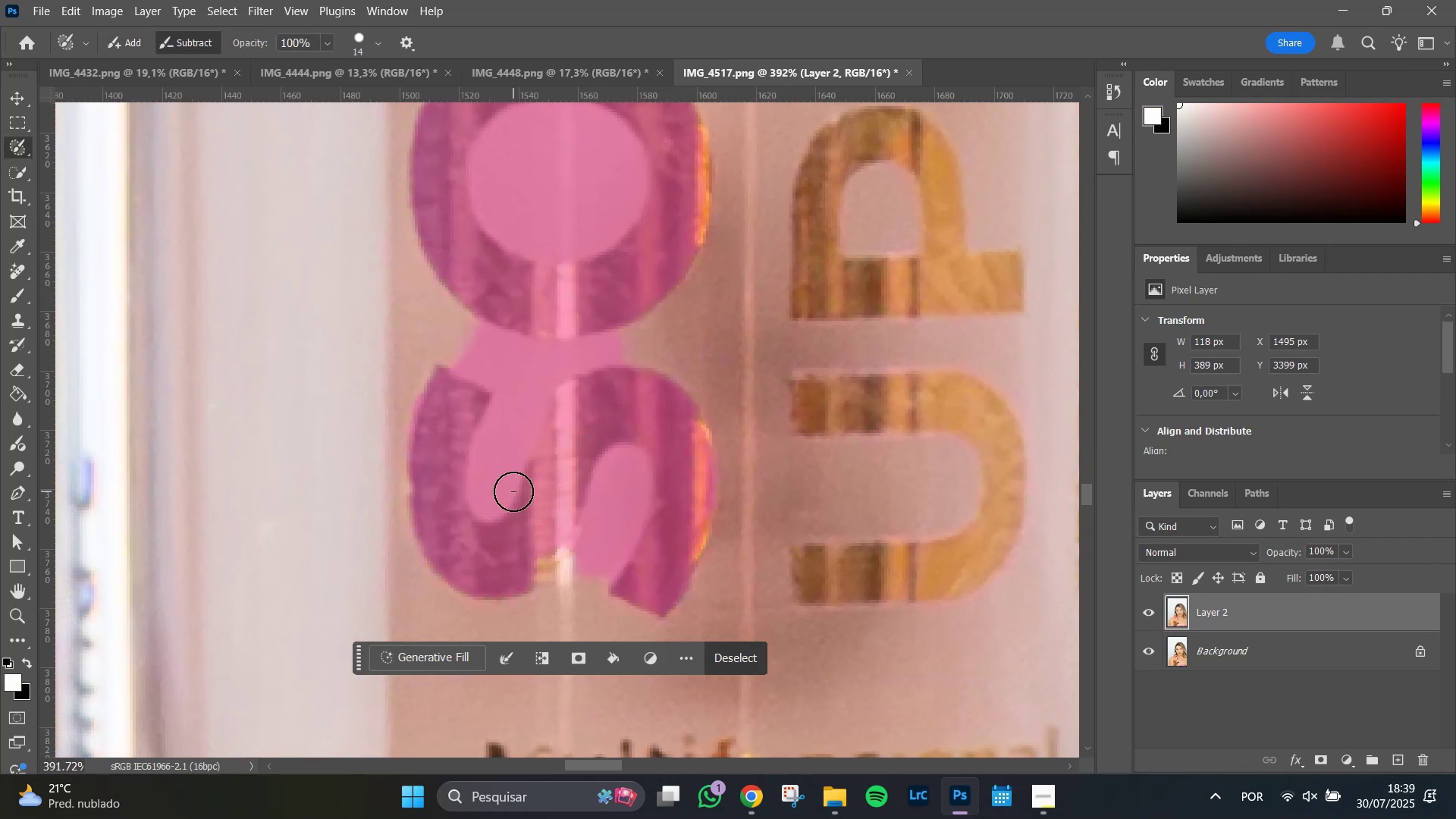 
key(Alt+AltLeft)
 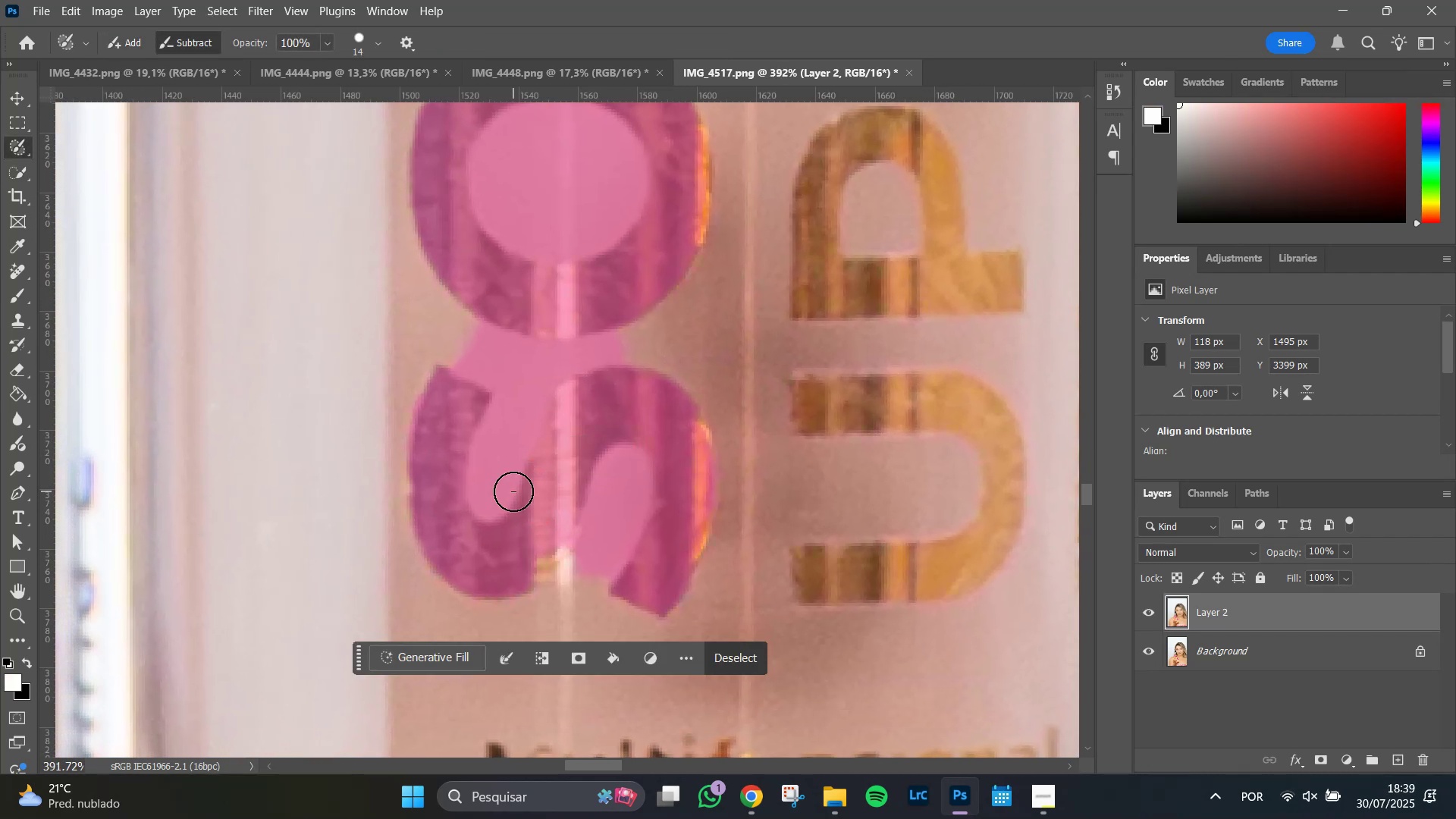 
key(Alt+AltLeft)
 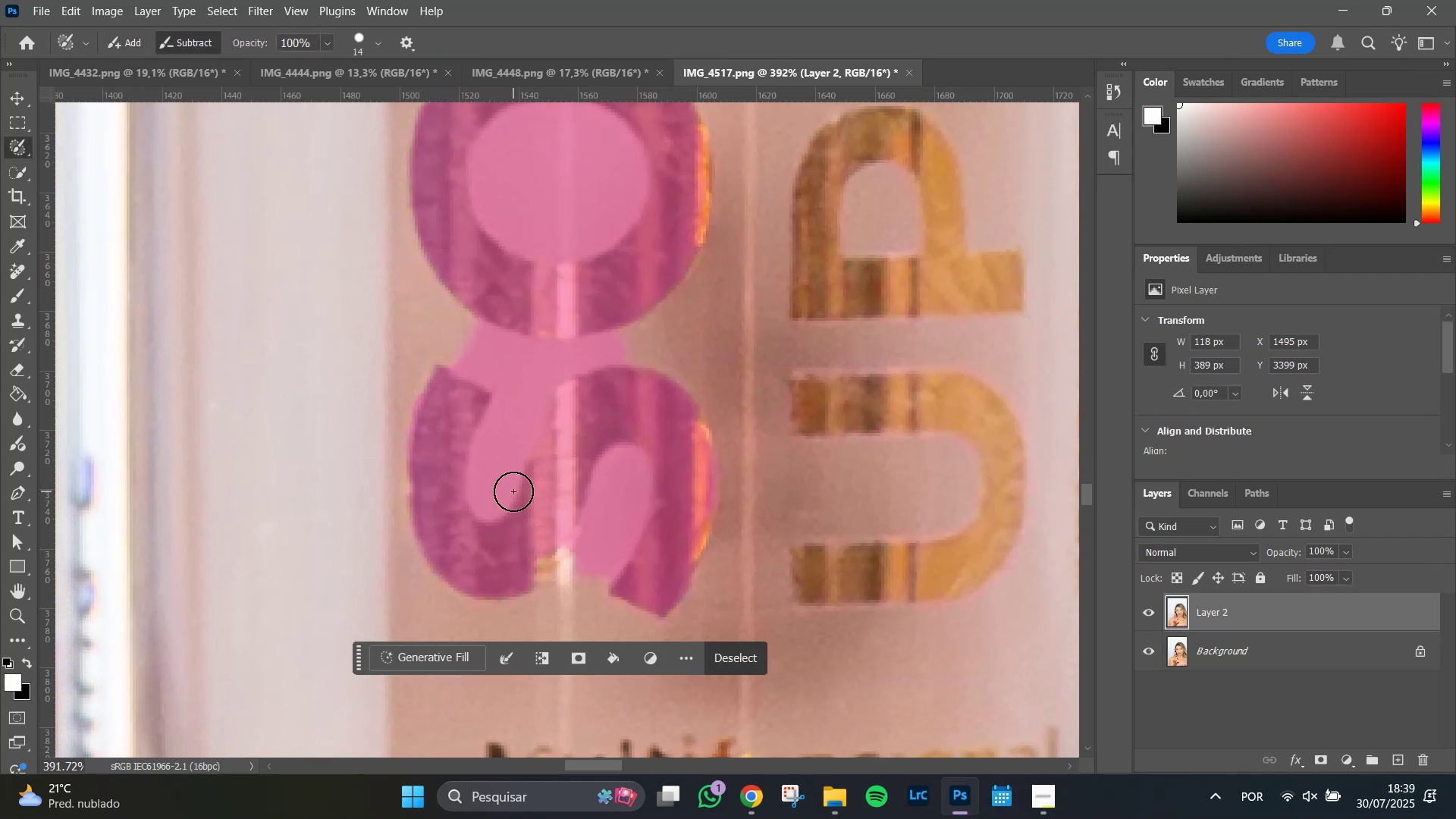 
key(Alt+AltLeft)
 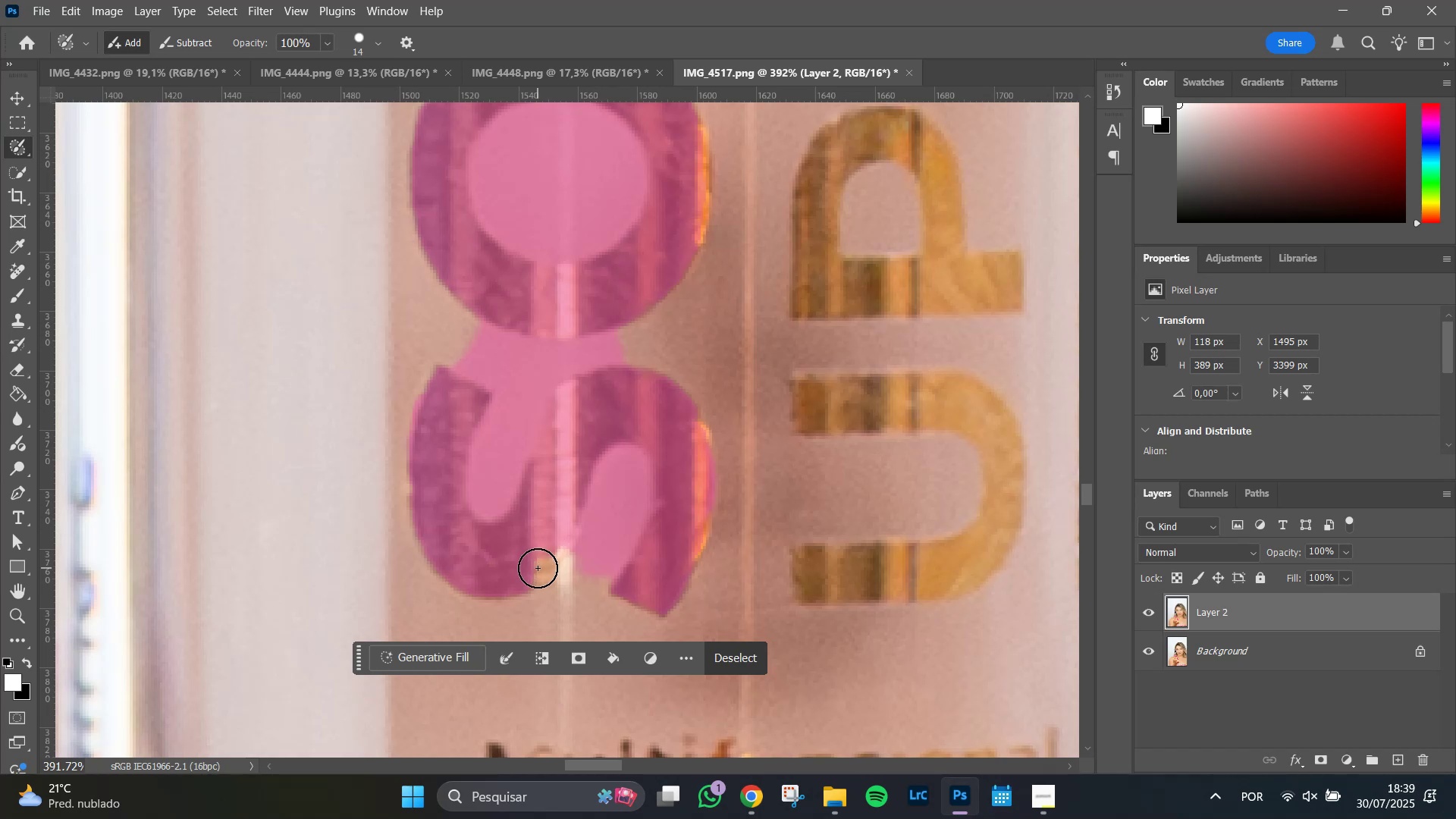 
left_click_drag(start_coordinate=[531, 569], to_coordinate=[556, 539])
 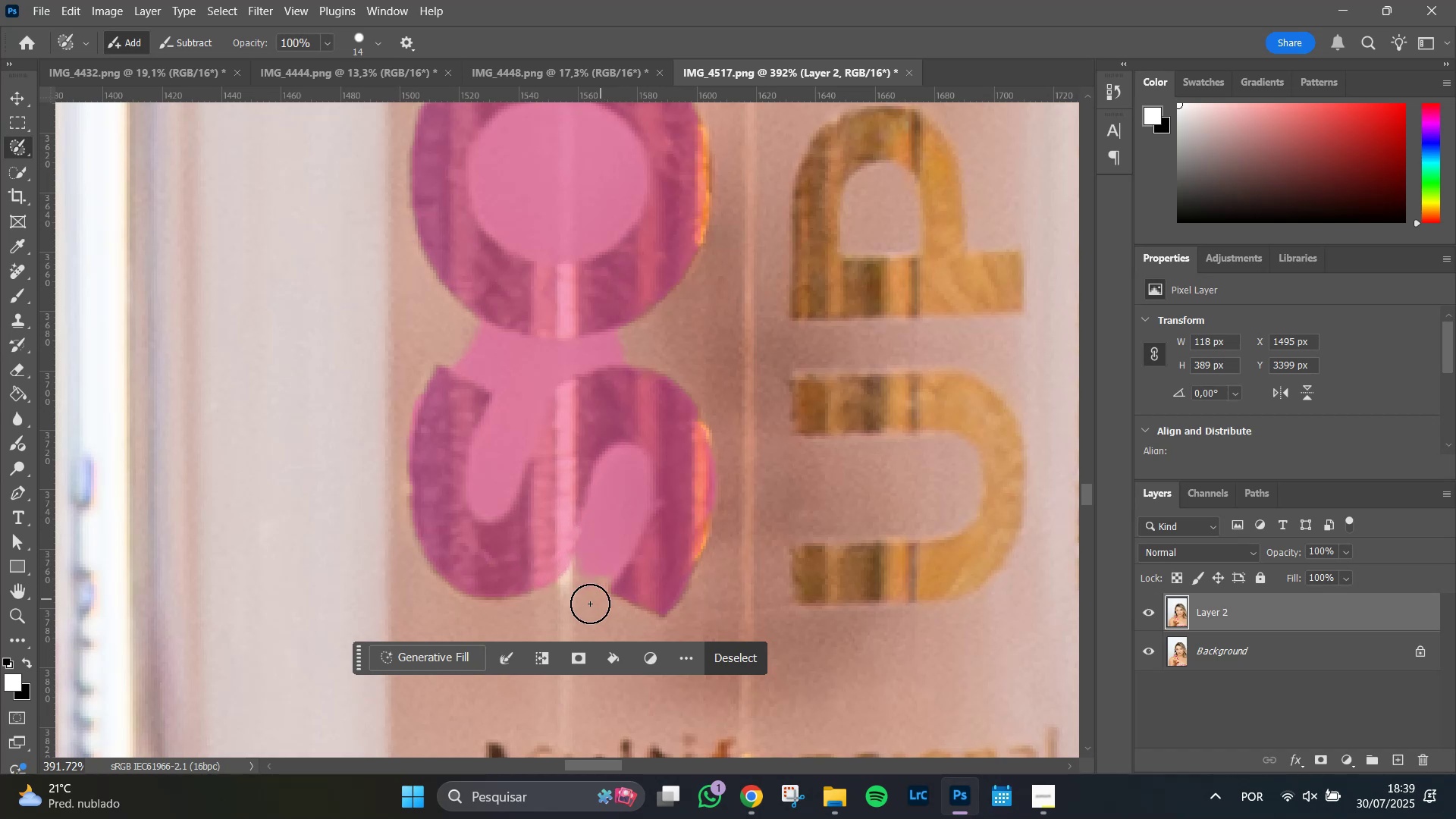 
hold_key(key=AltLeft, duration=1.51)
left_click_drag(start_coordinate=[579, 586], to_coordinate=[624, 497])
 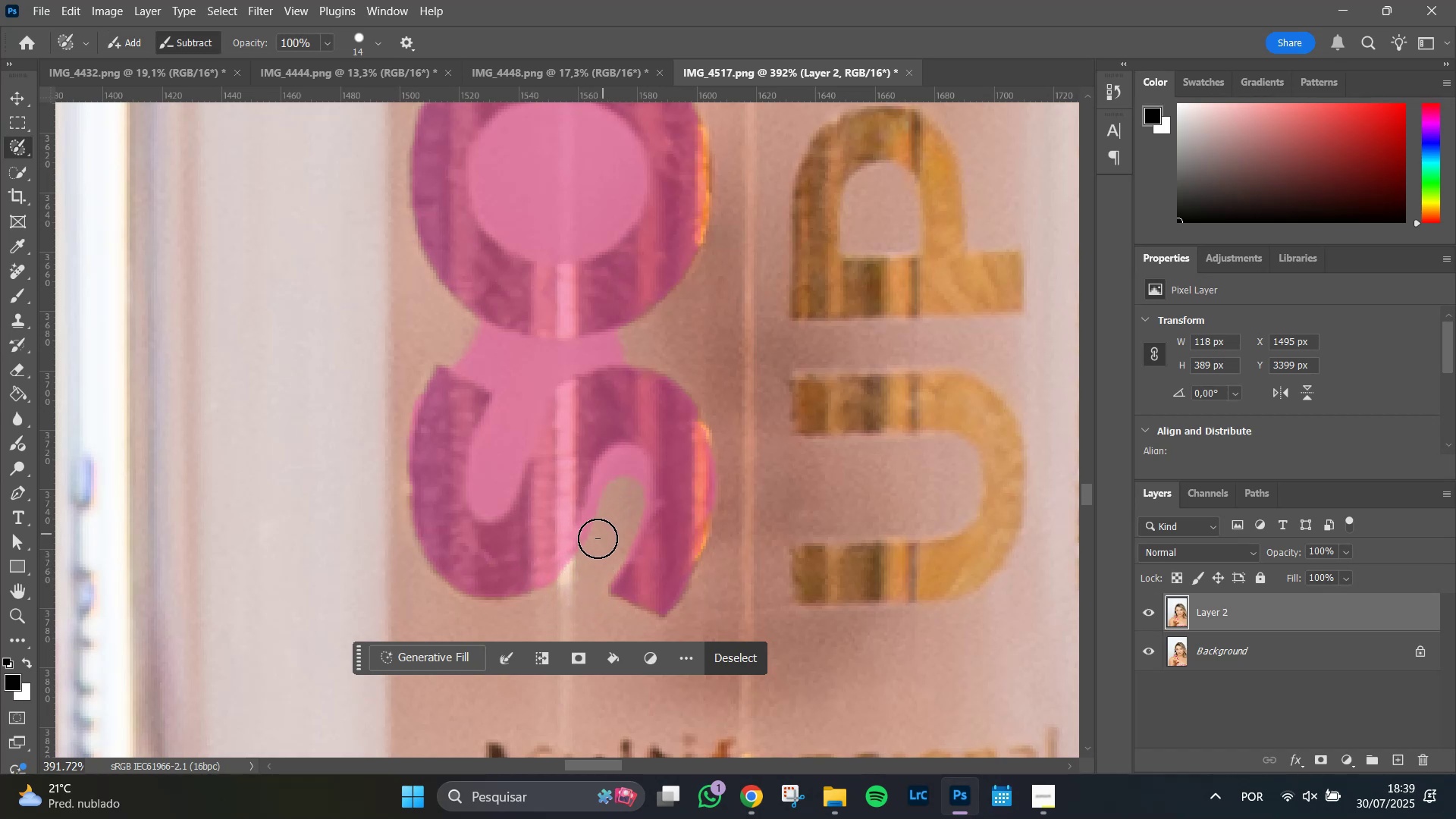 
hold_key(key=AltLeft, duration=1.51)
 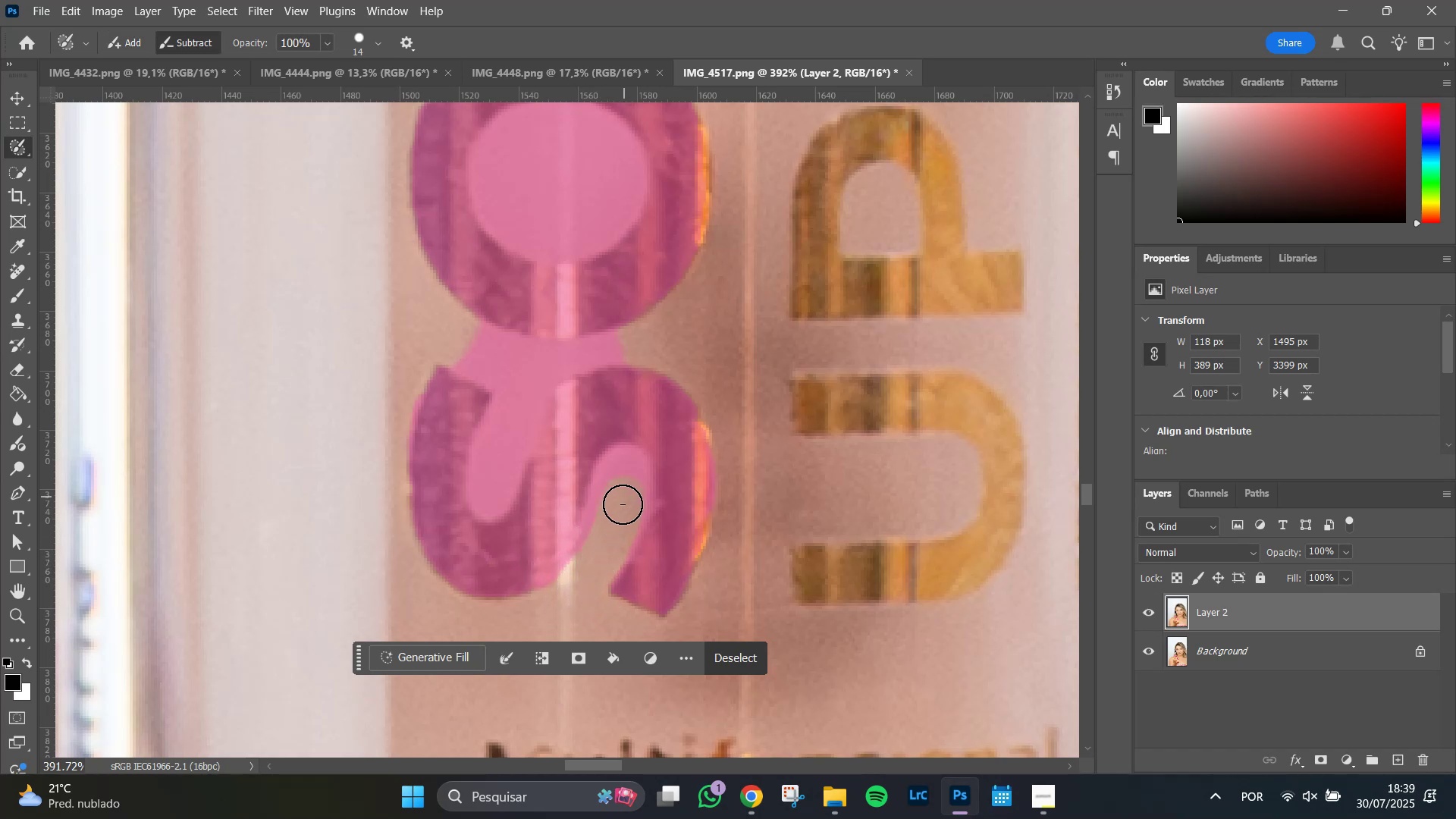 
hold_key(key=AltLeft, duration=1.51)
left_click_drag(start_coordinate=[594, 560], to_coordinate=[623, 510])
 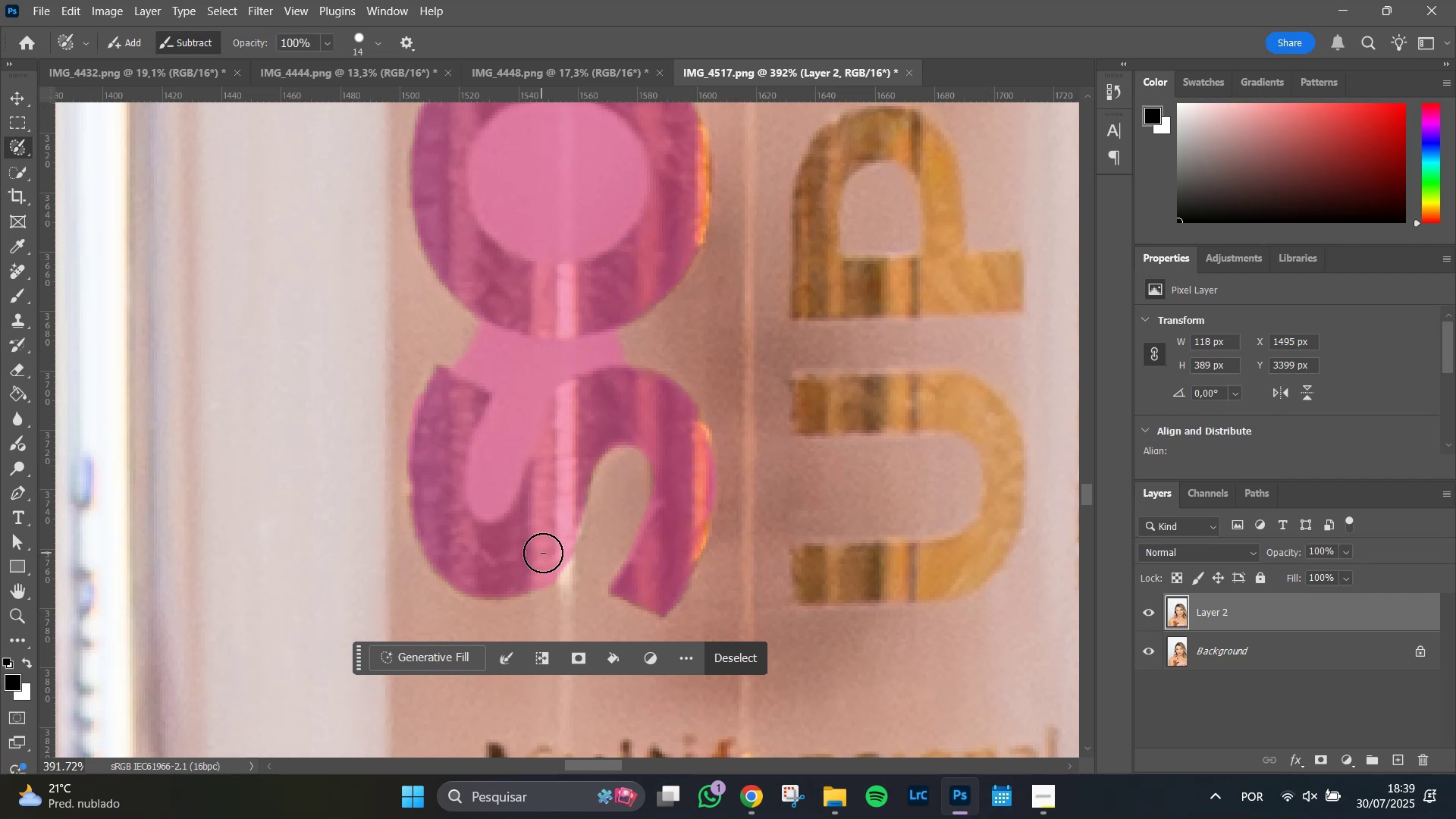 
hold_key(key=AltLeft, duration=1.51)
 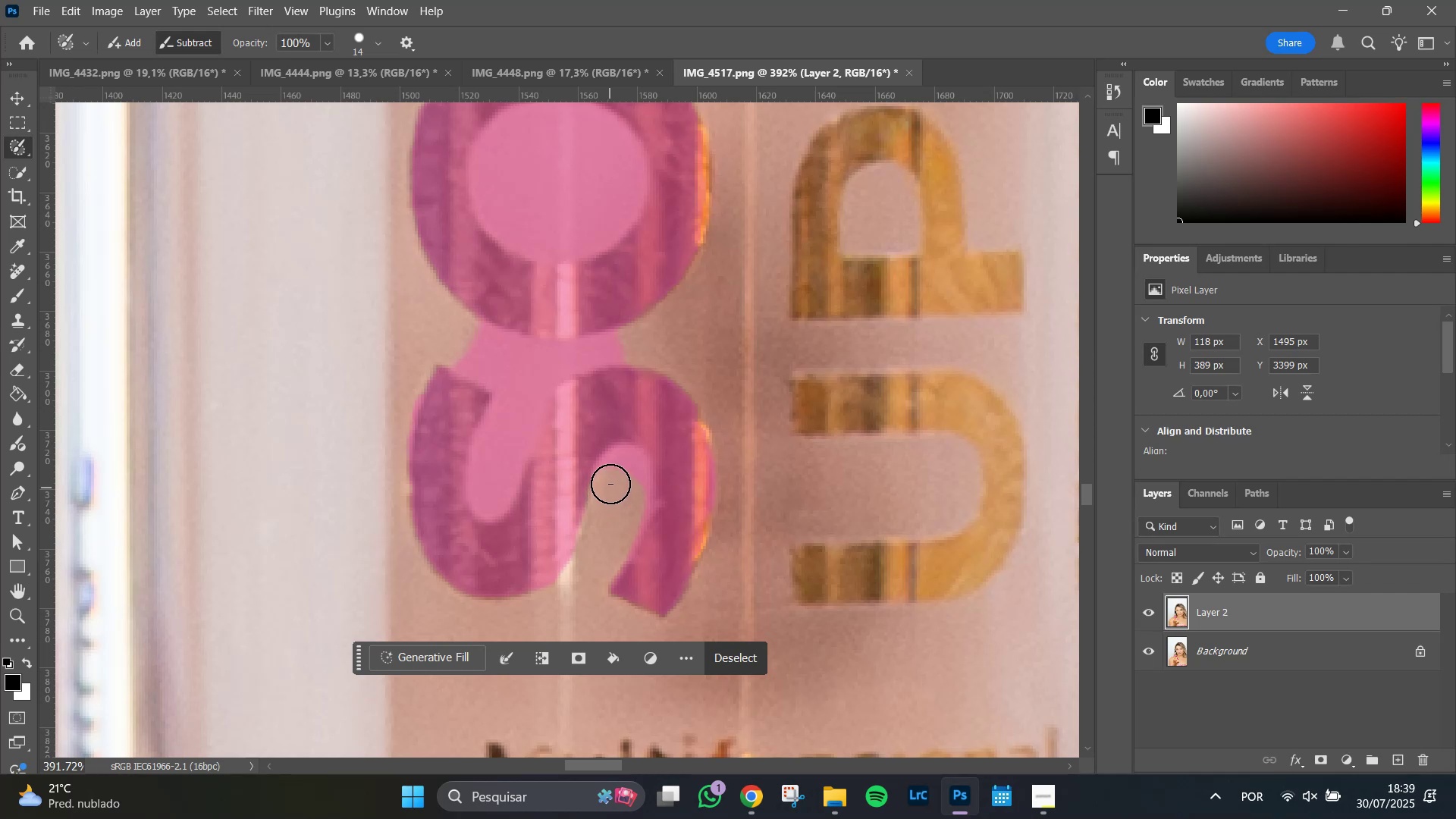 
hold_key(key=AltLeft, duration=1.51)
 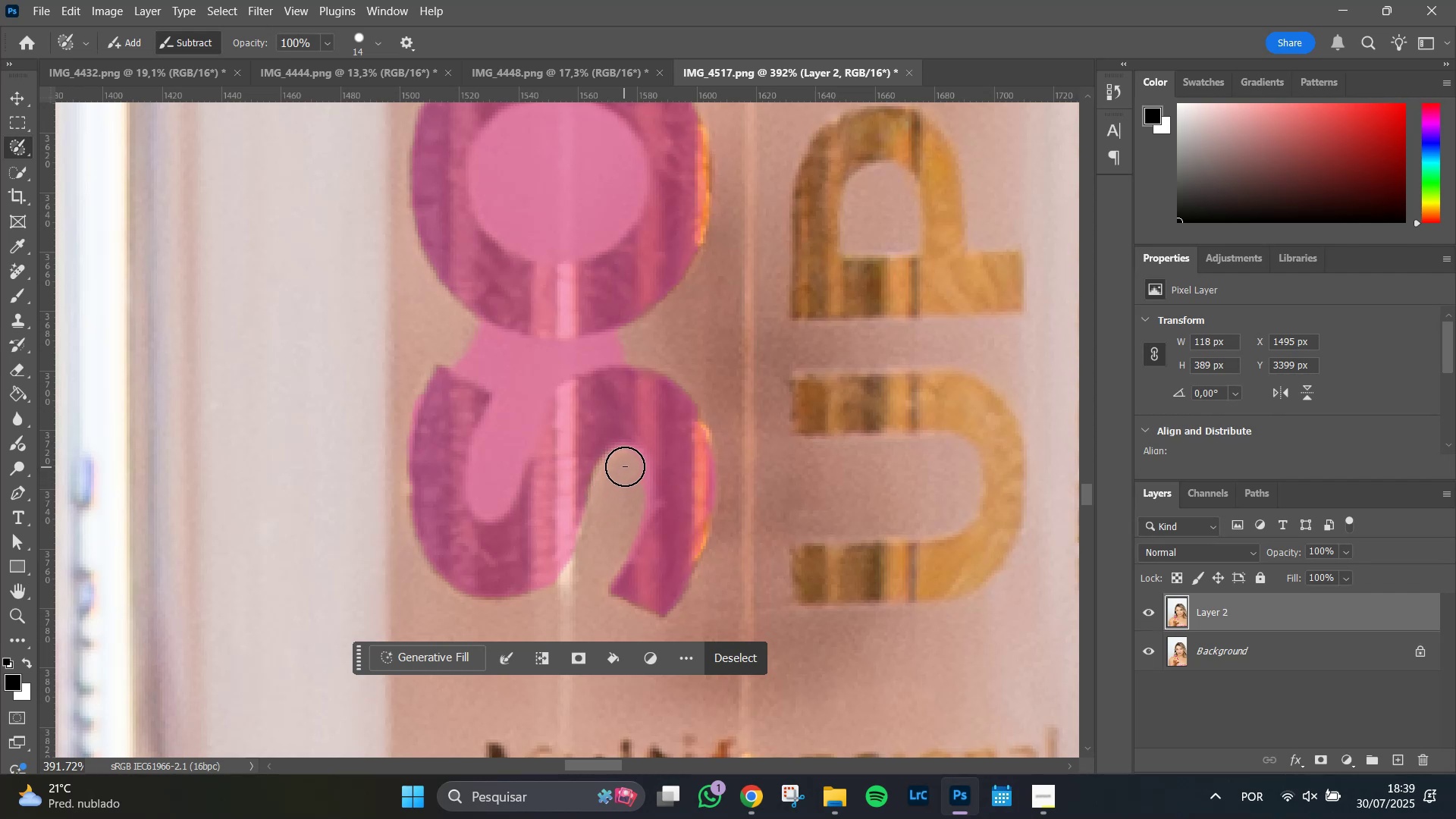 
hold_key(key=AltLeft, duration=1.51)
 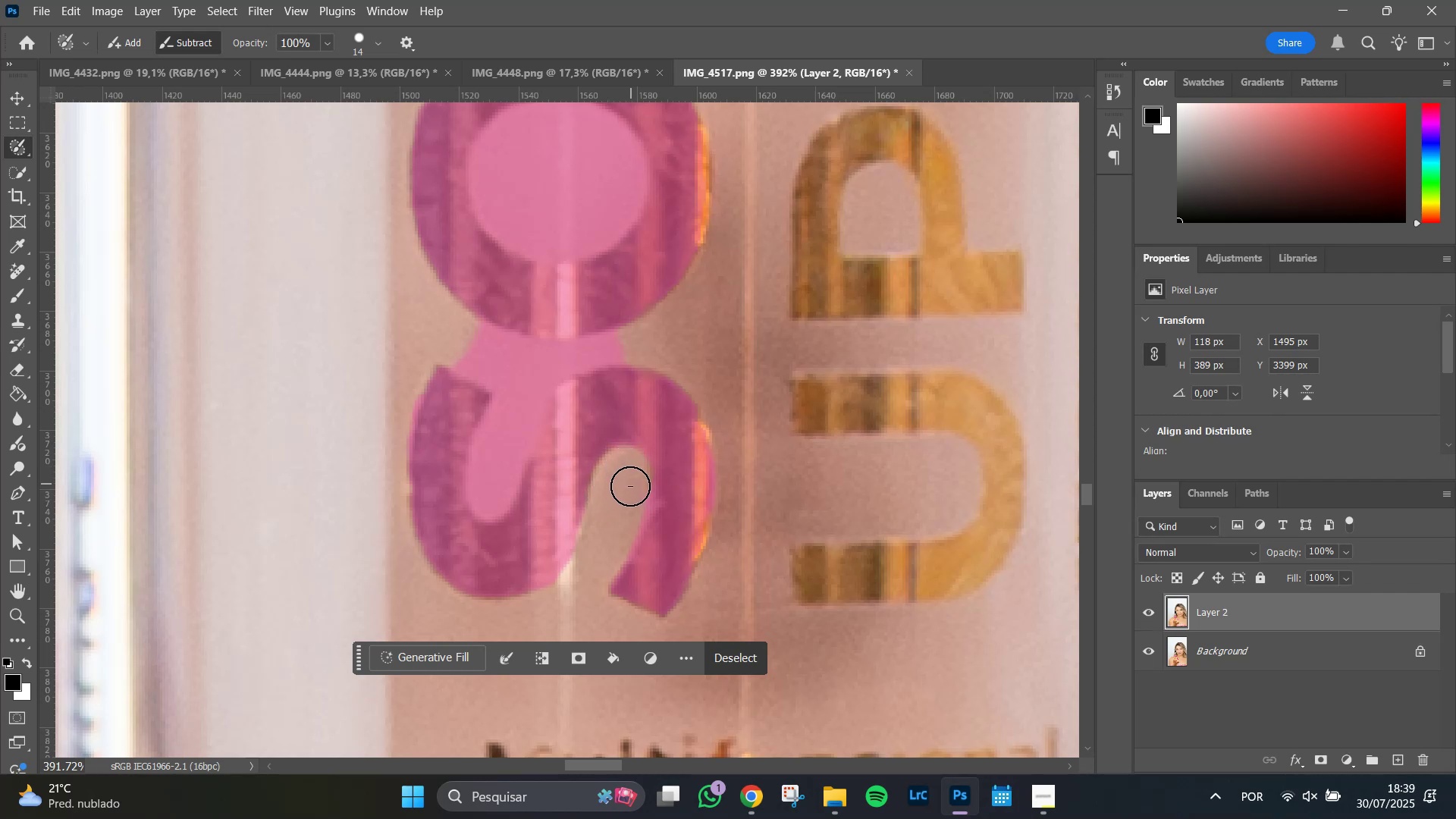 
hold_key(key=AltLeft, duration=1.51)
 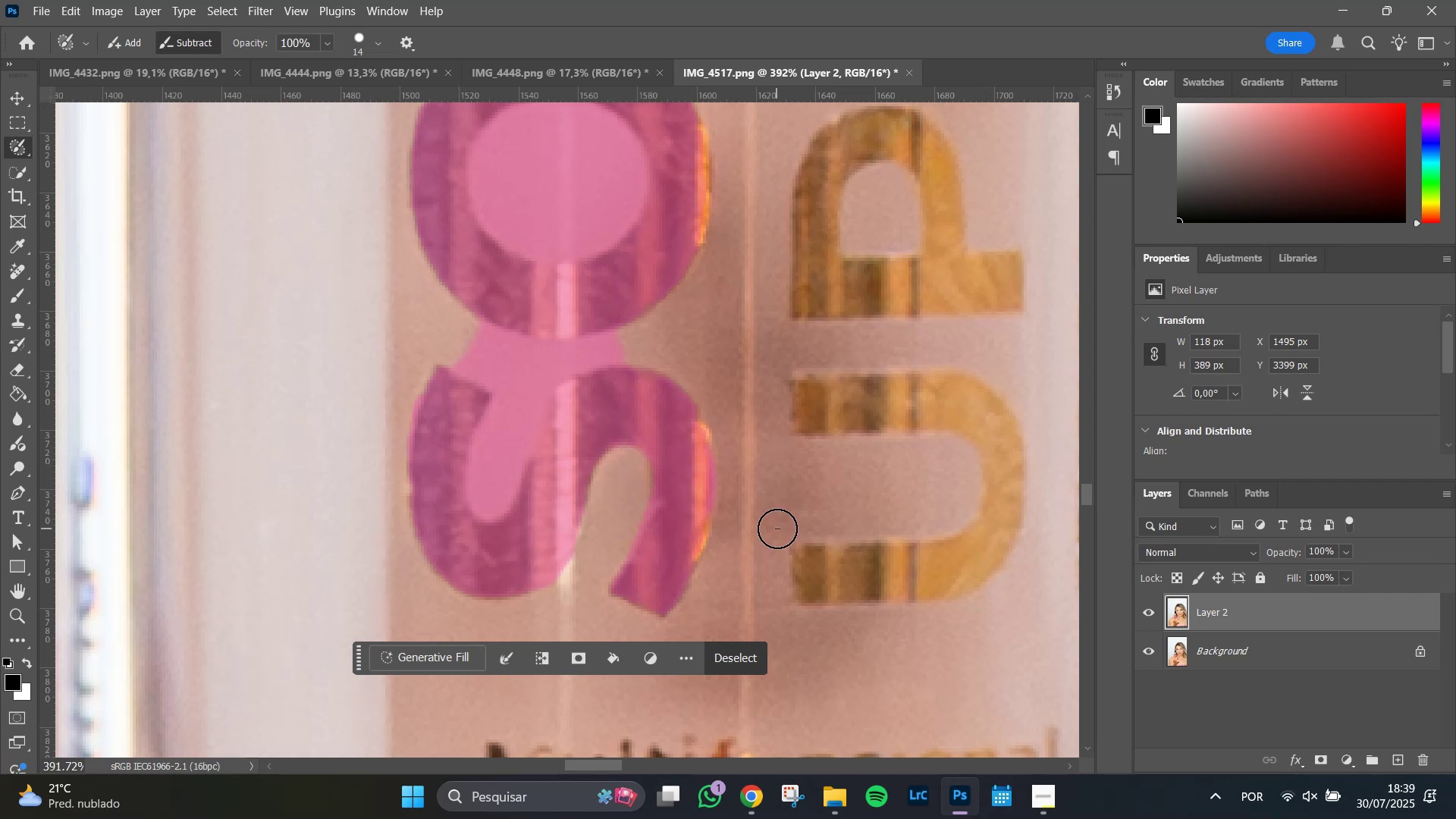 
hold_key(key=AltLeft, duration=1.51)
 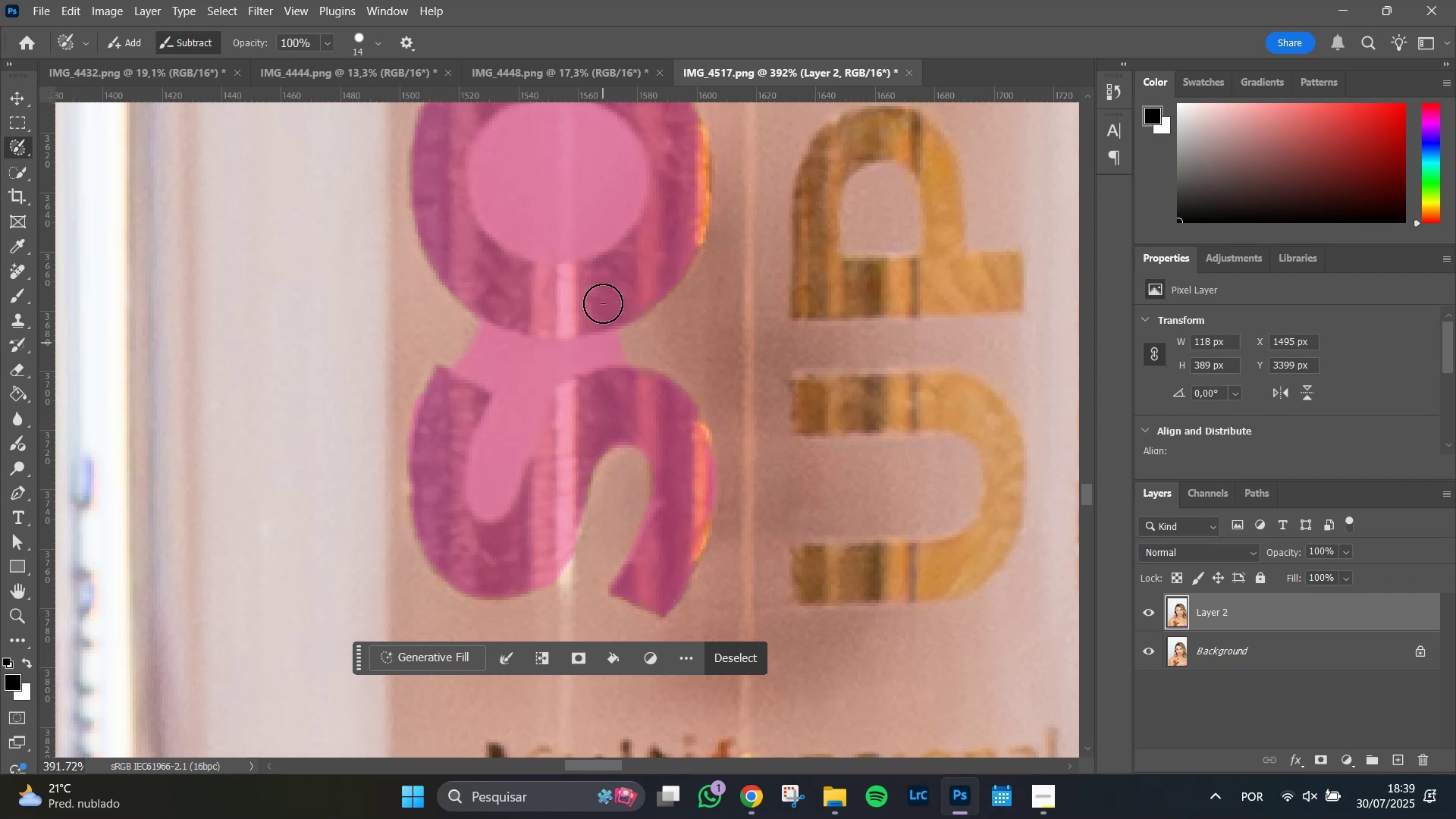 
key(Alt+AltLeft)
 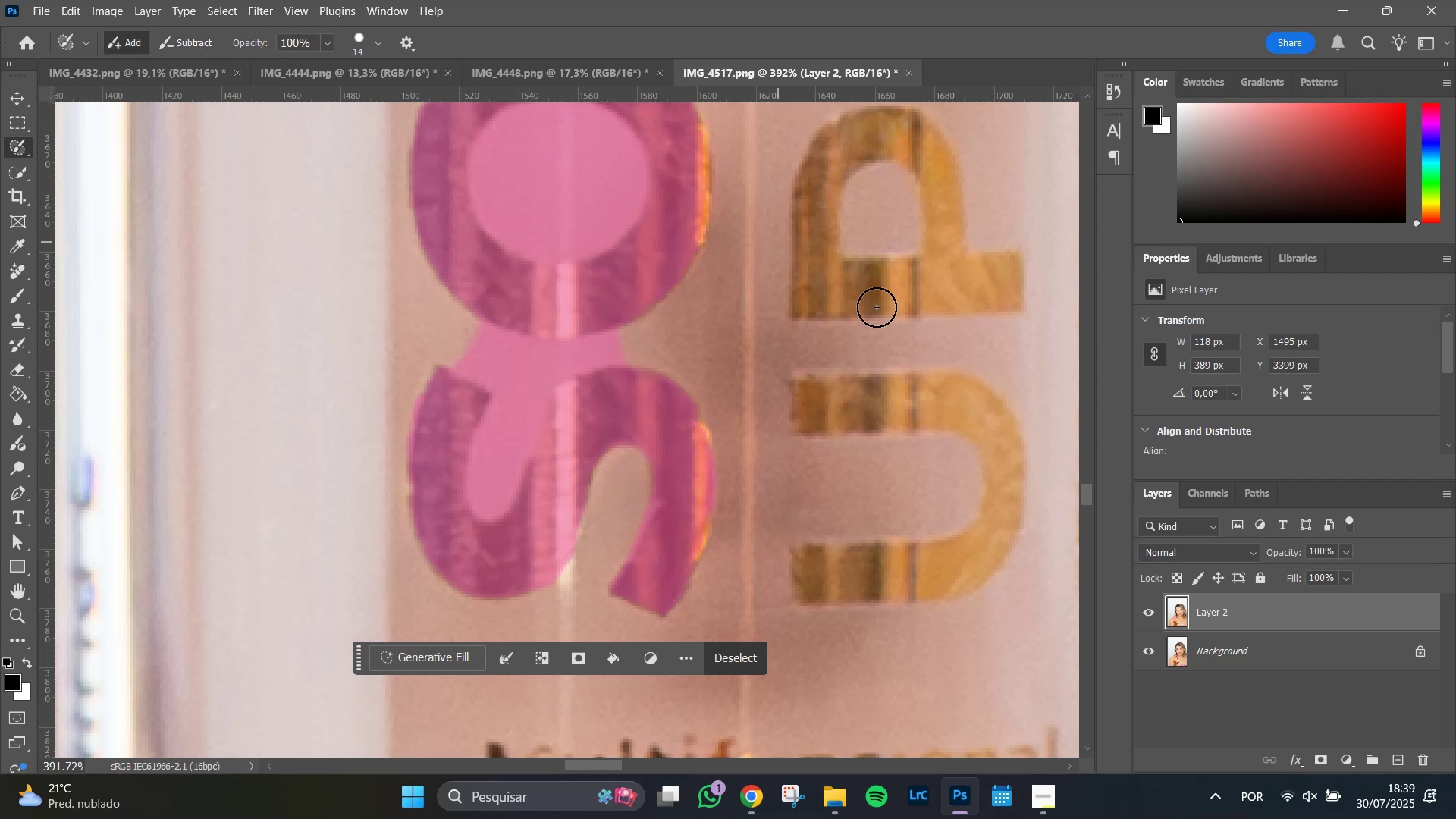 
hold_key(key=Space, duration=1.51)
 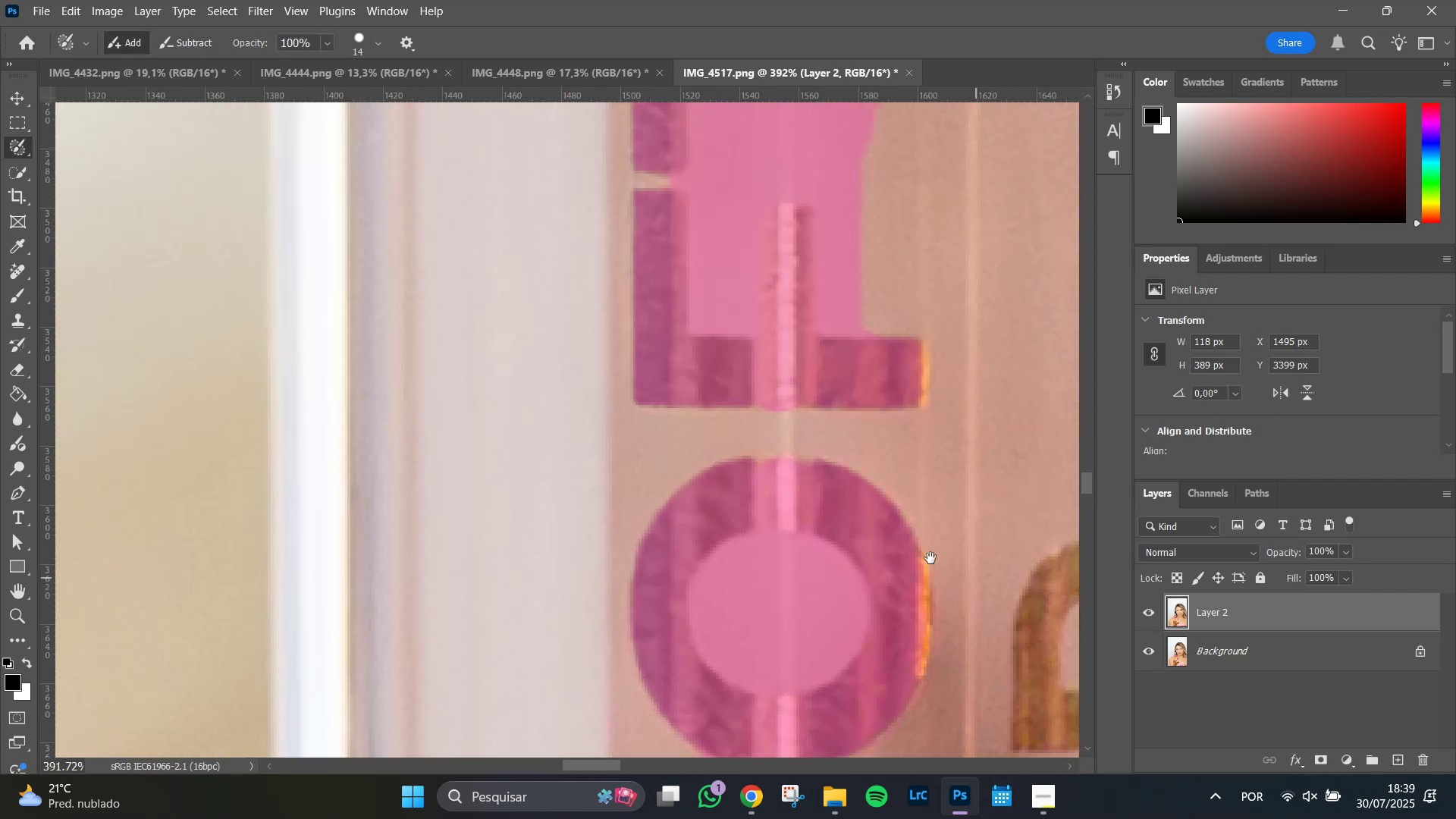 
left_click_drag(start_coordinate=[1007, 302], to_coordinate=[1045, 643])
 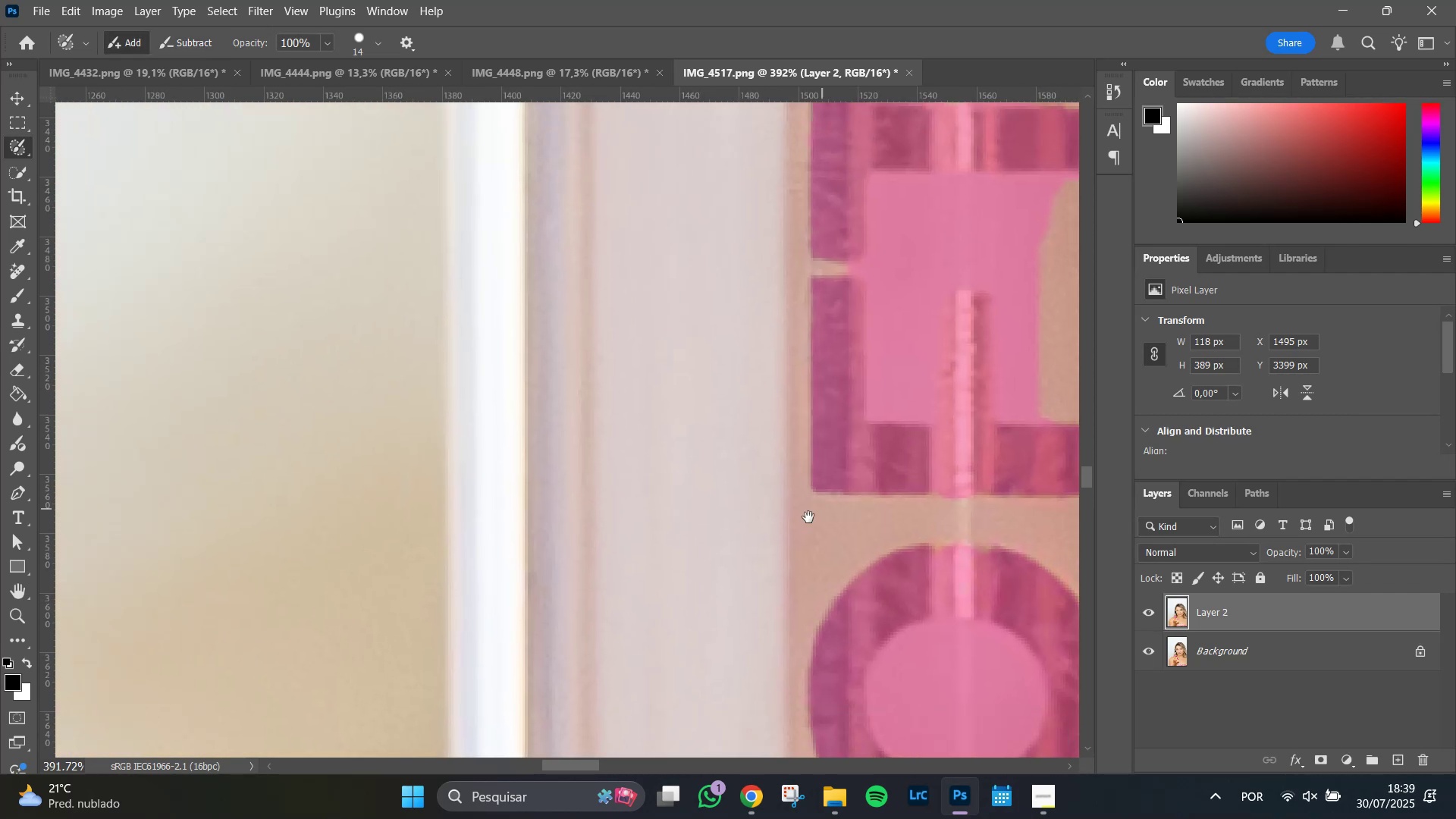 
hold_key(key=Space, duration=1.51)
 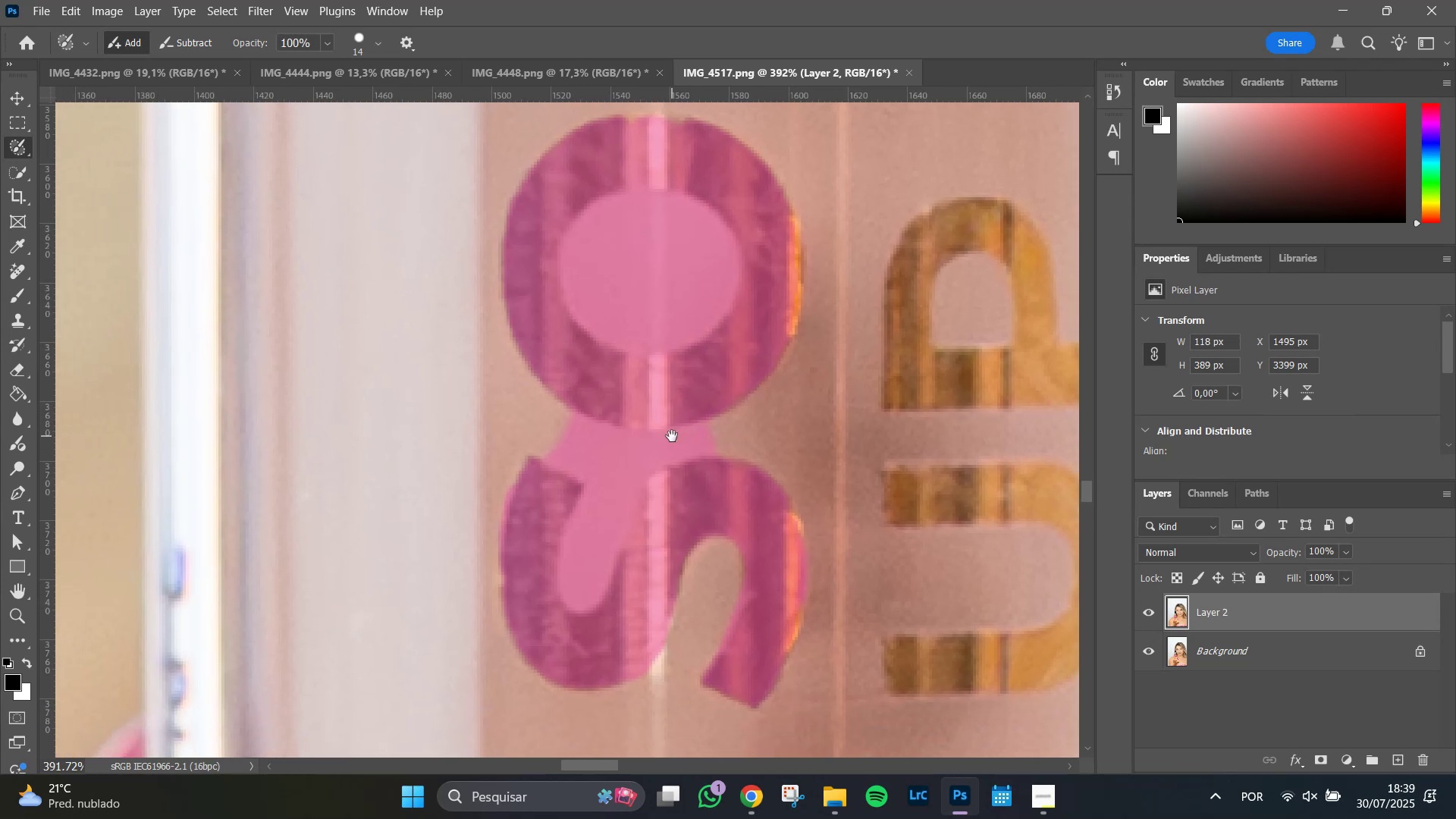 
left_click_drag(start_coordinate=[880, 509], to_coordinate=[603, 267])
 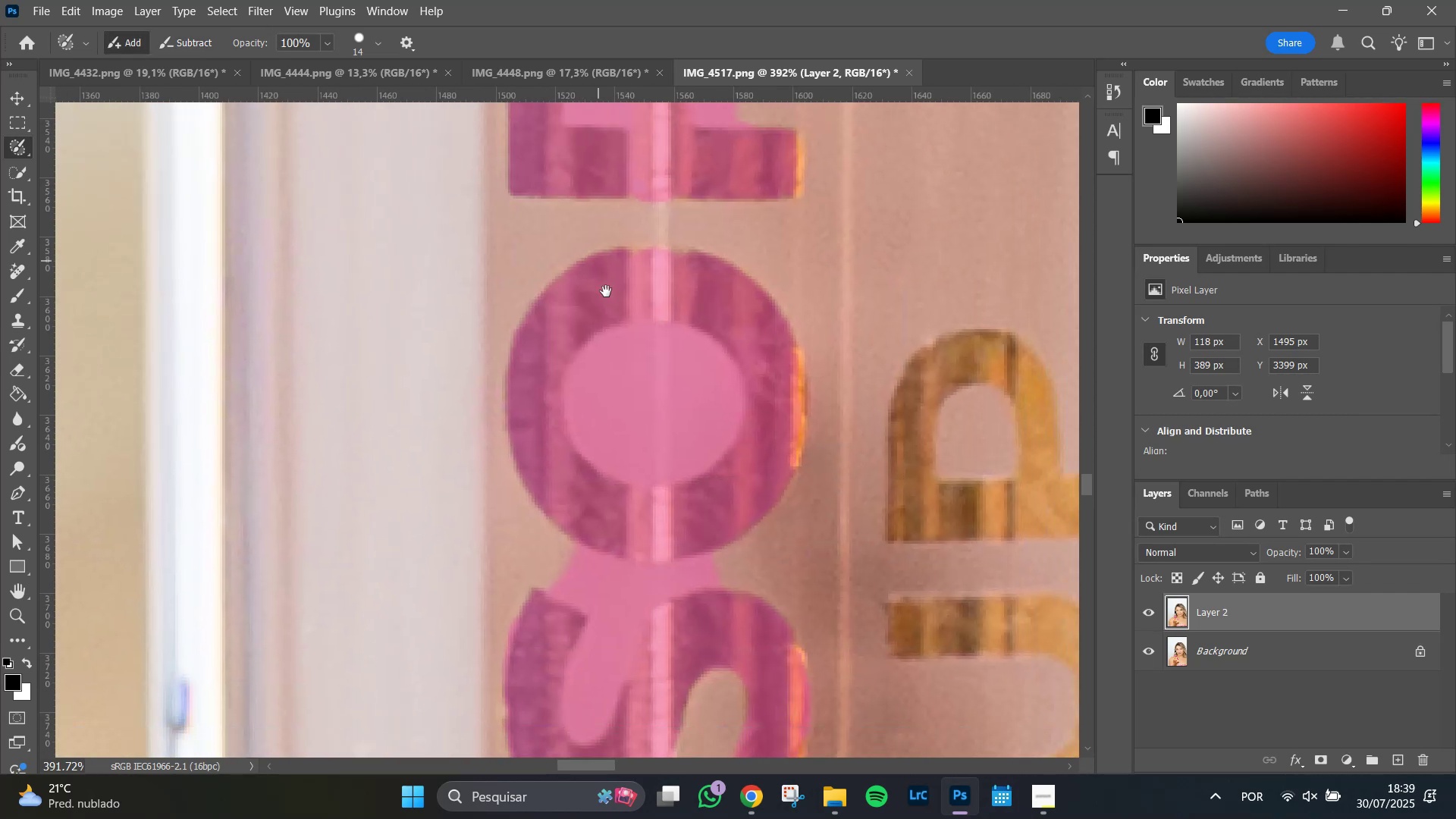 
hold_key(key=Space, duration=0.54)
 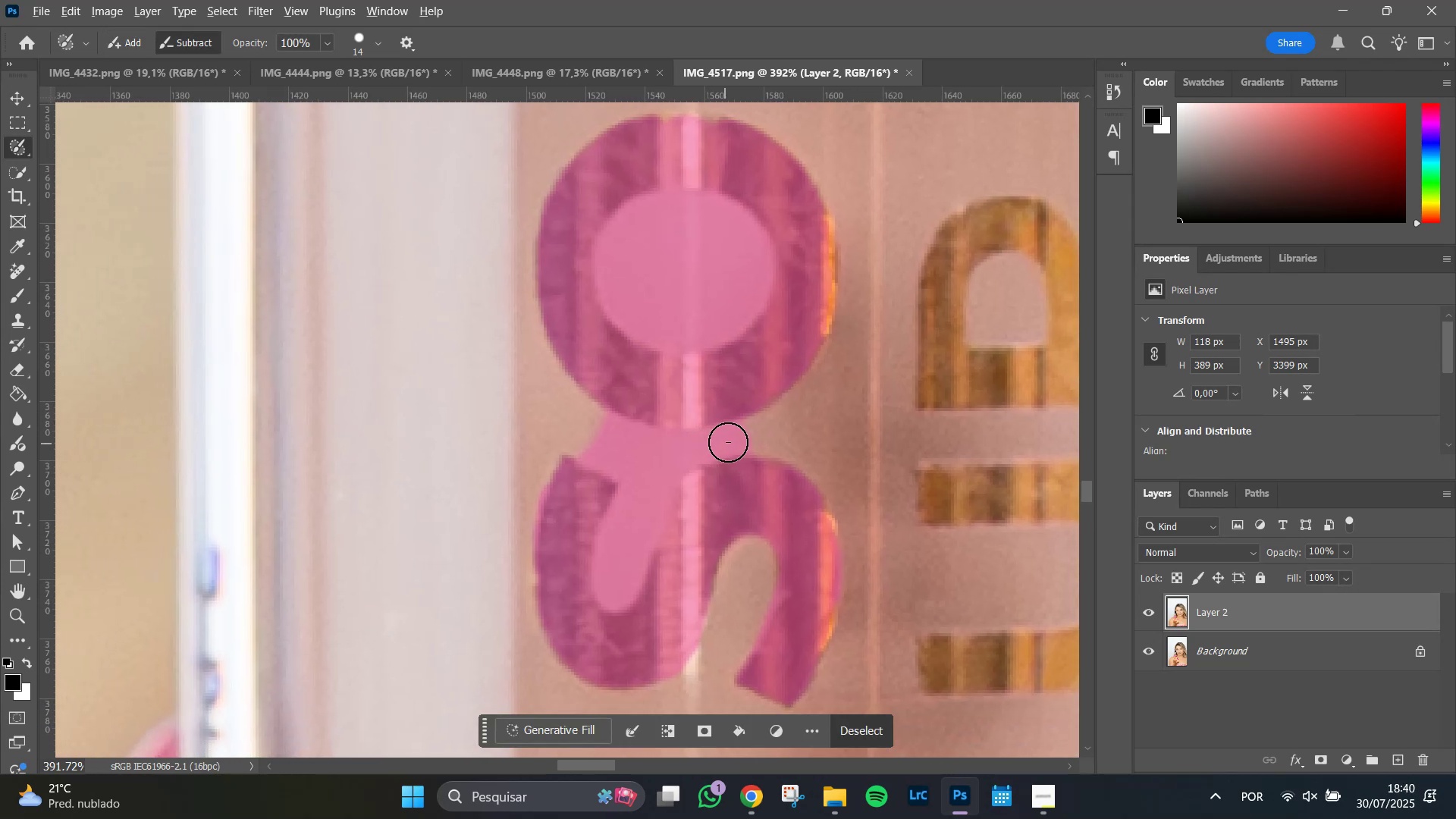 
left_click_drag(start_coordinate=[637, 436], to_coordinate=[672, 436])
 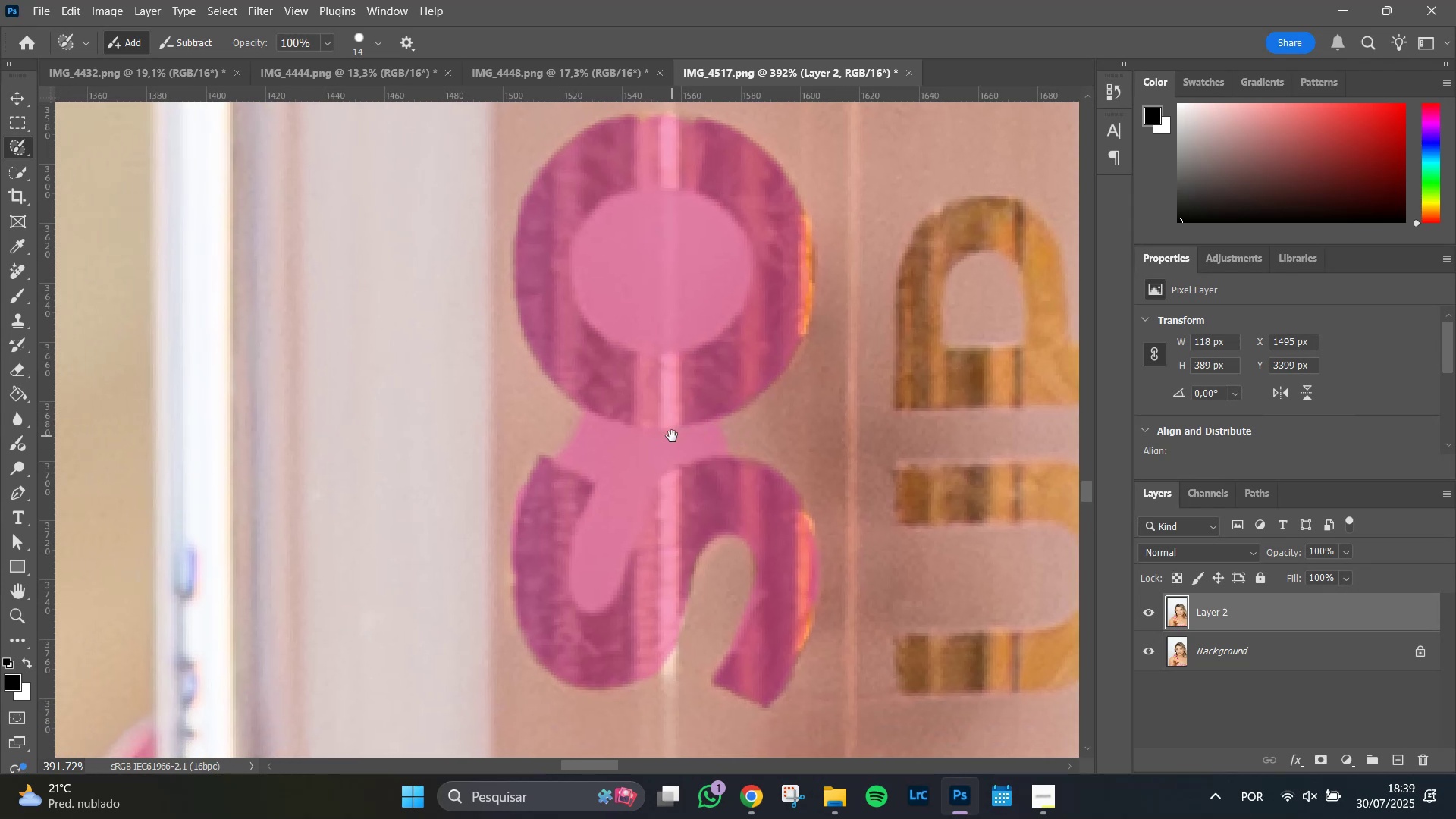 
hold_key(key=AltLeft, duration=1.3)
scroll: coordinate [742, 438], scroll_direction: down, amount: 2.0
 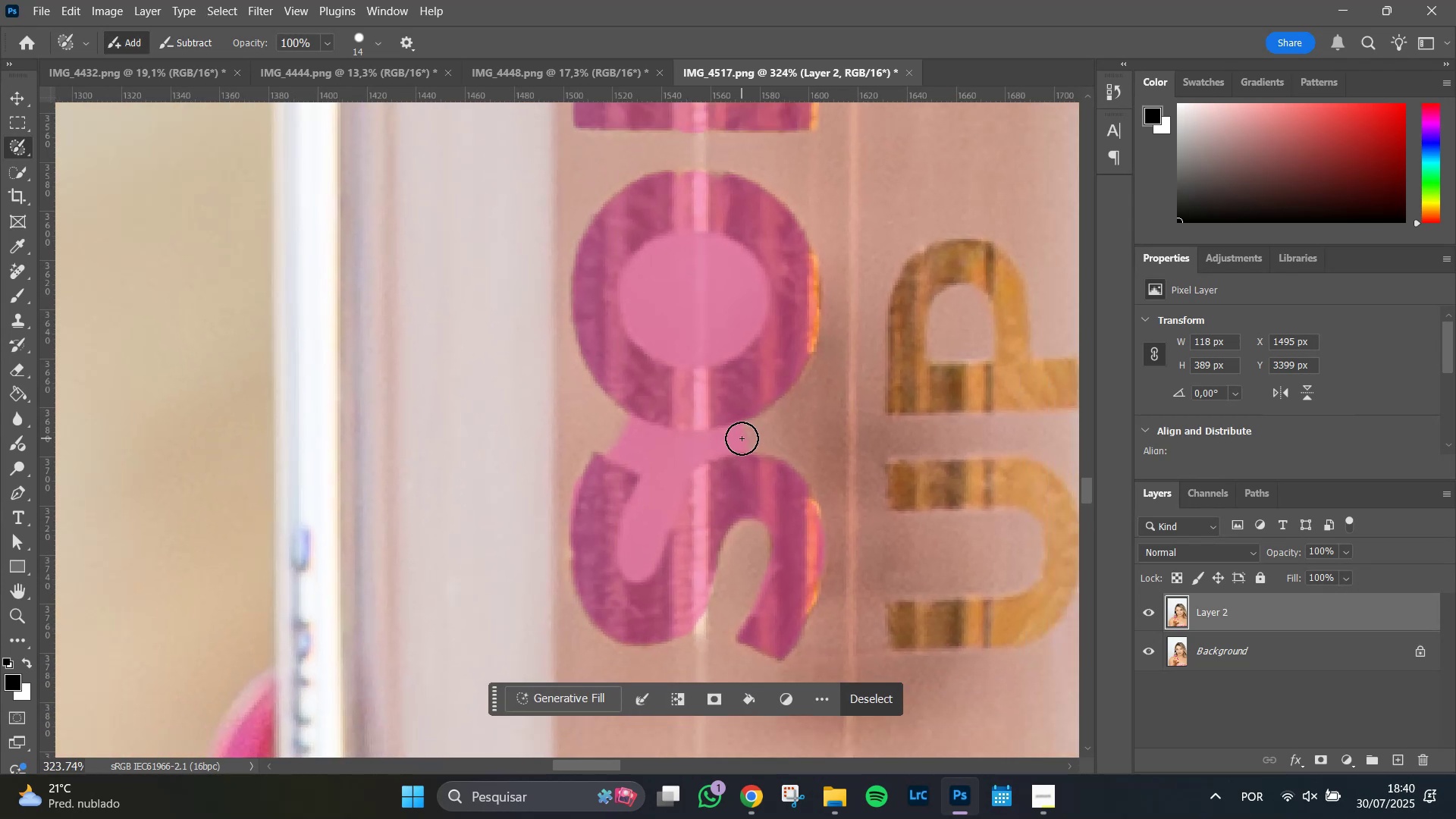 
scroll: coordinate [742, 438], scroll_direction: up, amount: 1.0
 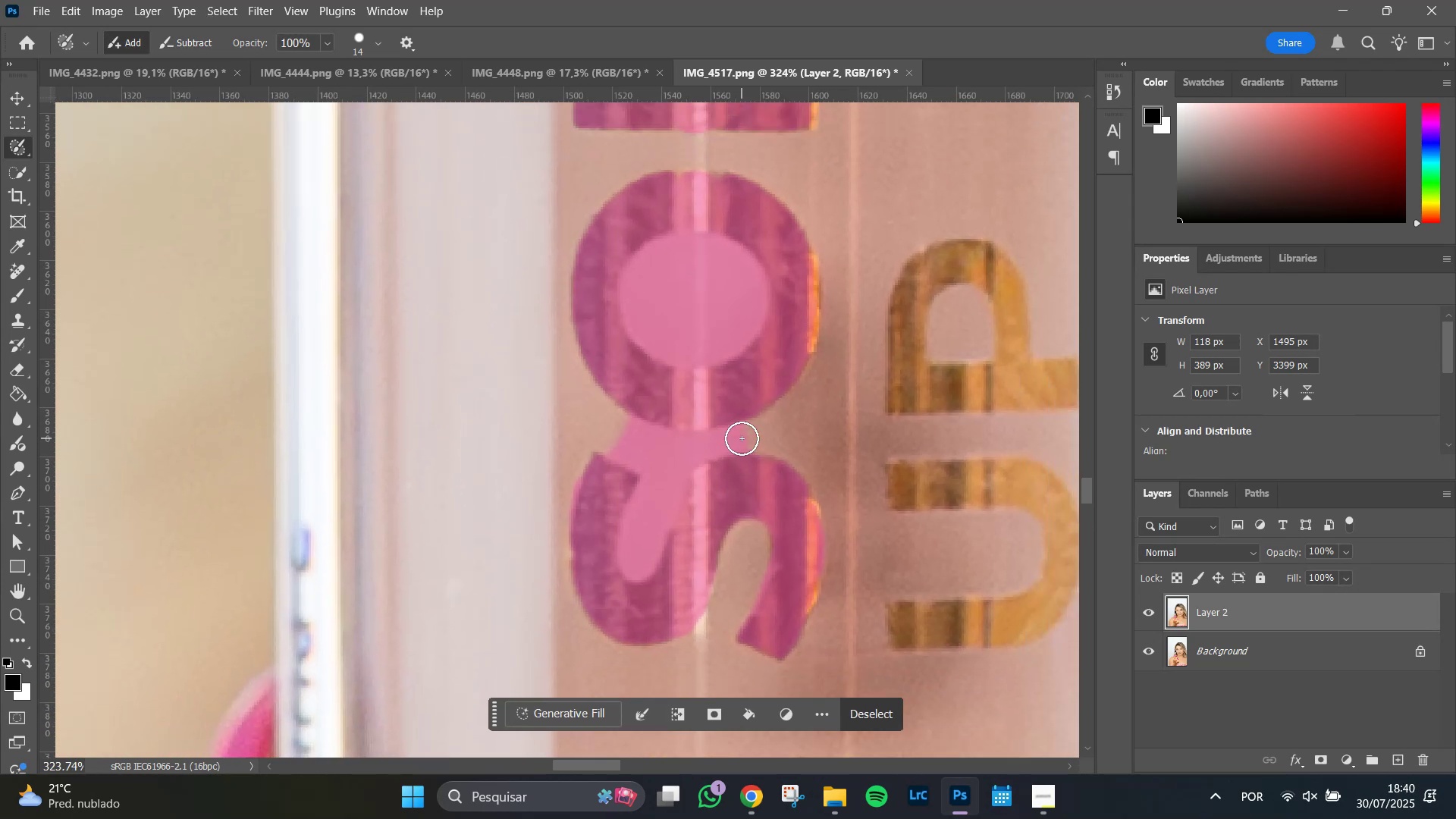 
hold_key(key=AltLeft, duration=1.51)
scroll: coordinate [770, 493], scroll_direction: up, amount: 9.0
 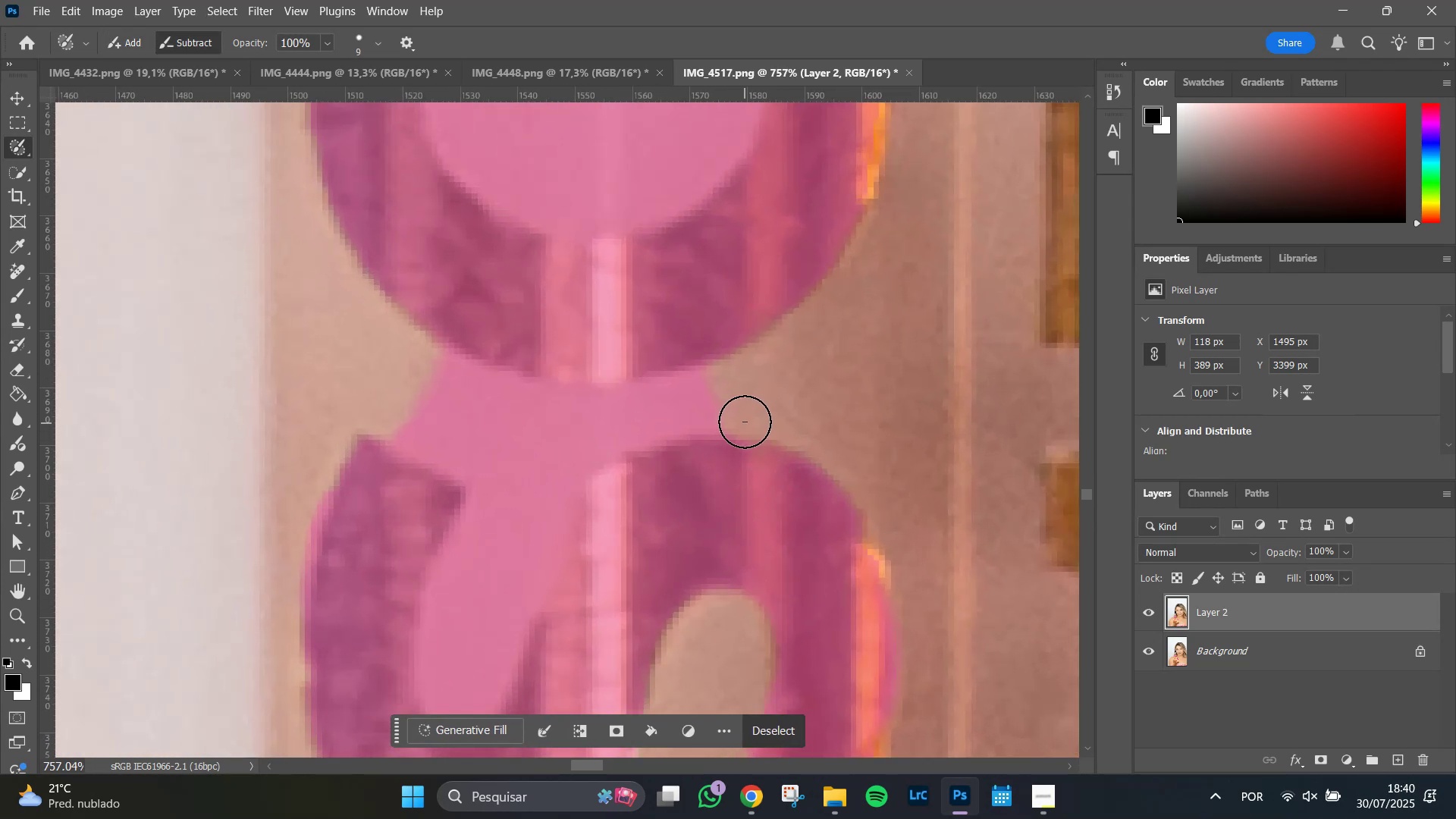 
hold_key(key=AltLeft, duration=1.33)
 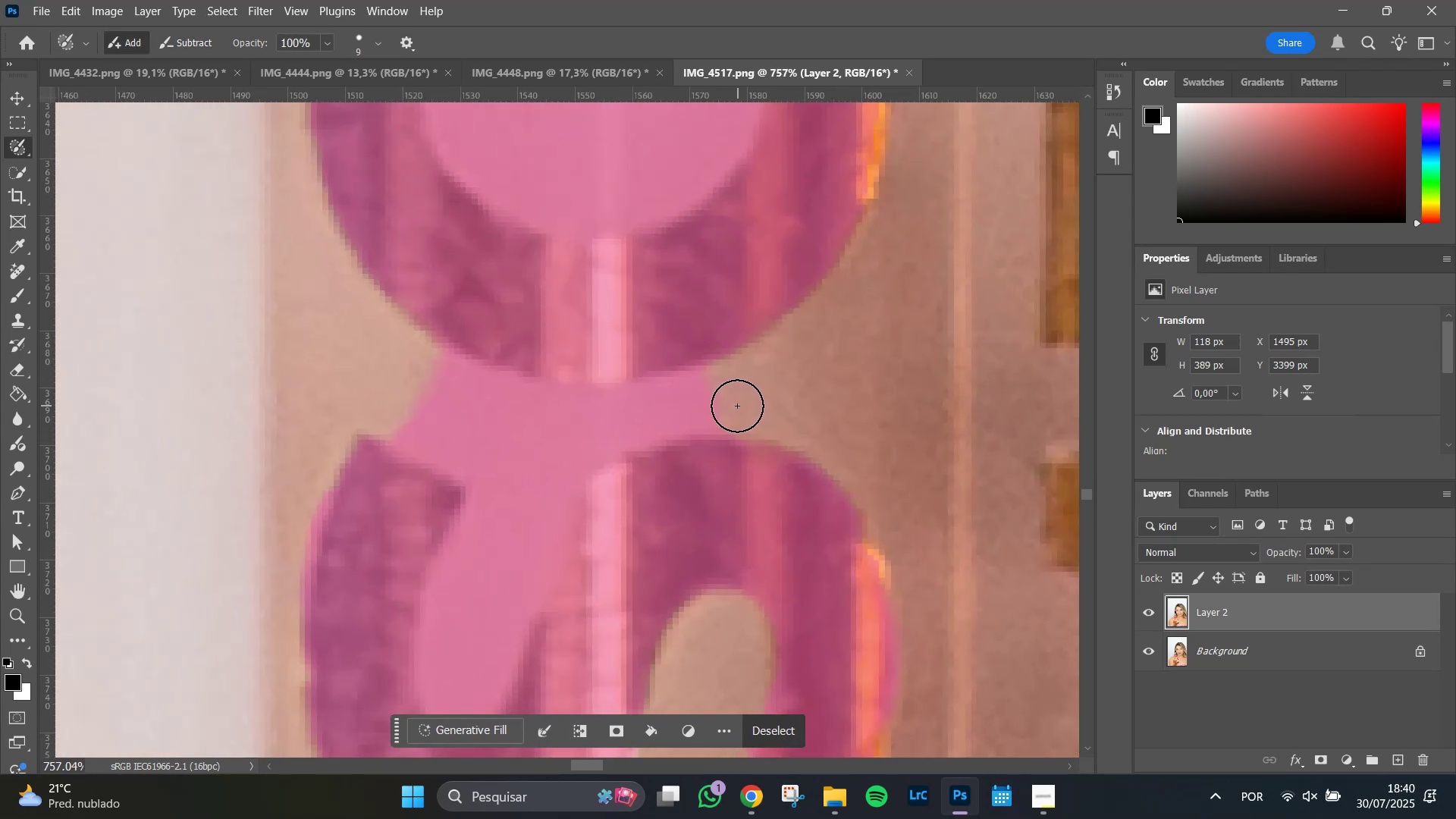 
left_click_drag(start_coordinate=[737, 406], to_coordinate=[722, 407])
 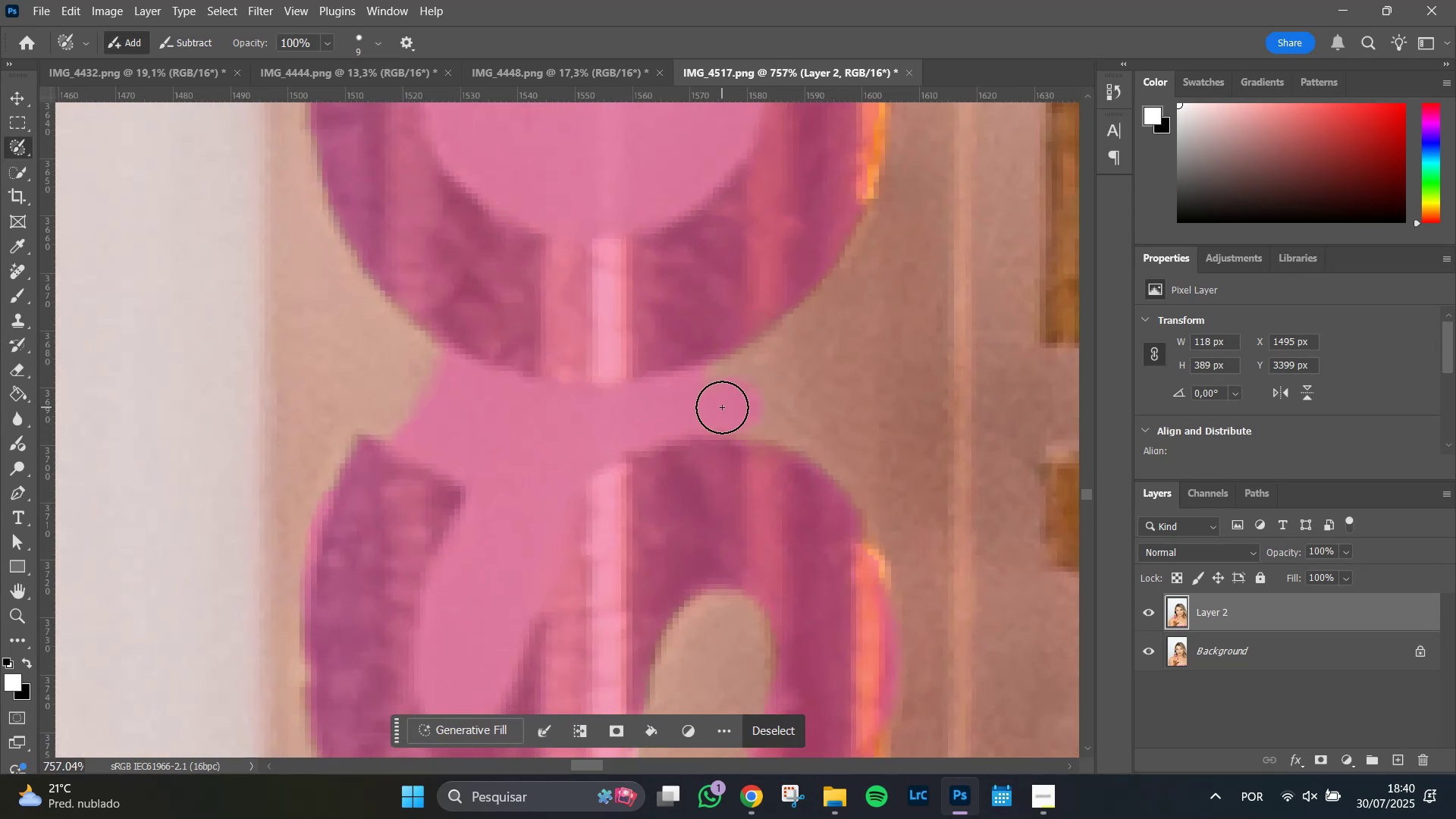 
key(Control+A)
 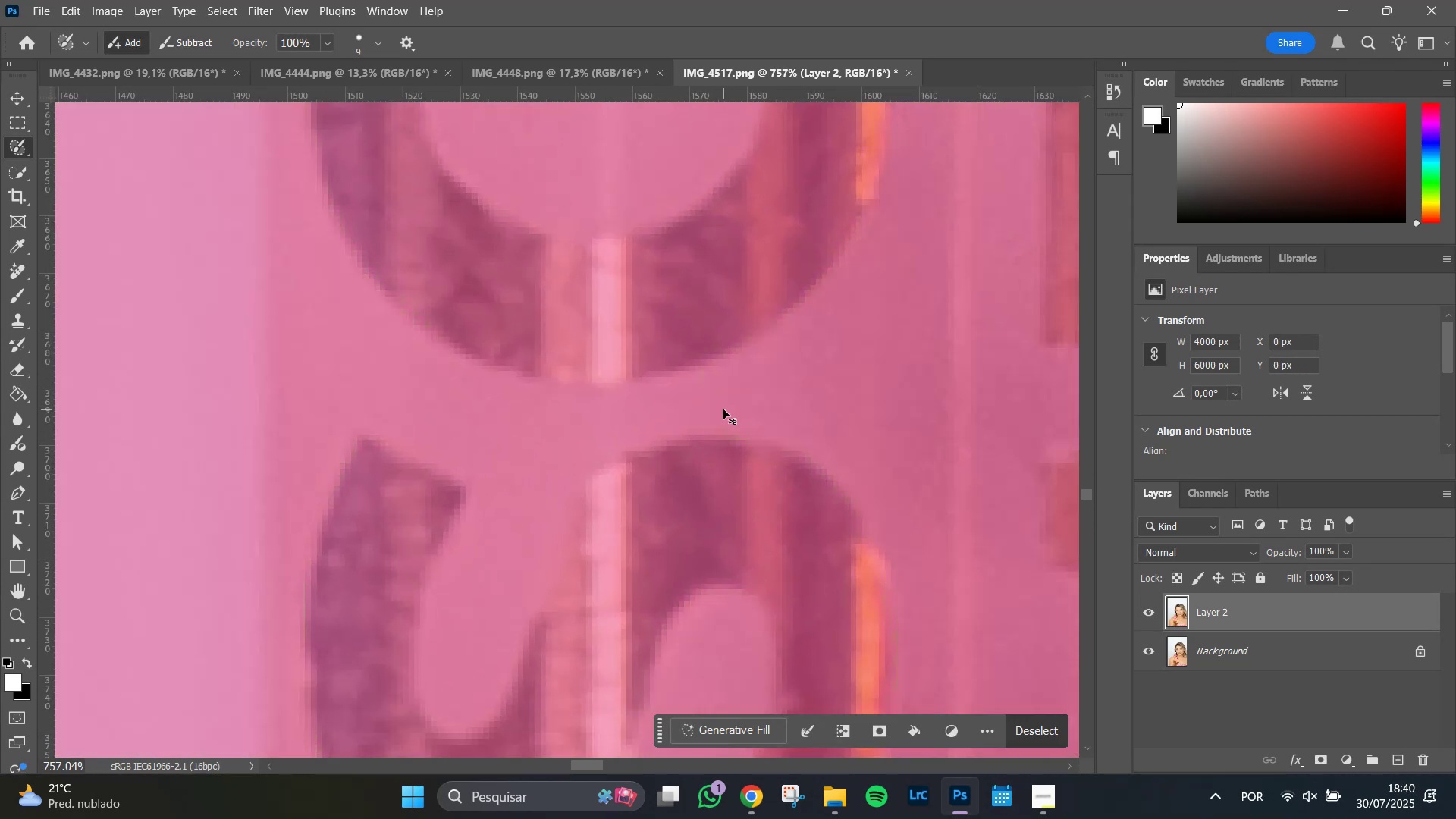 
key(Control+Z)
 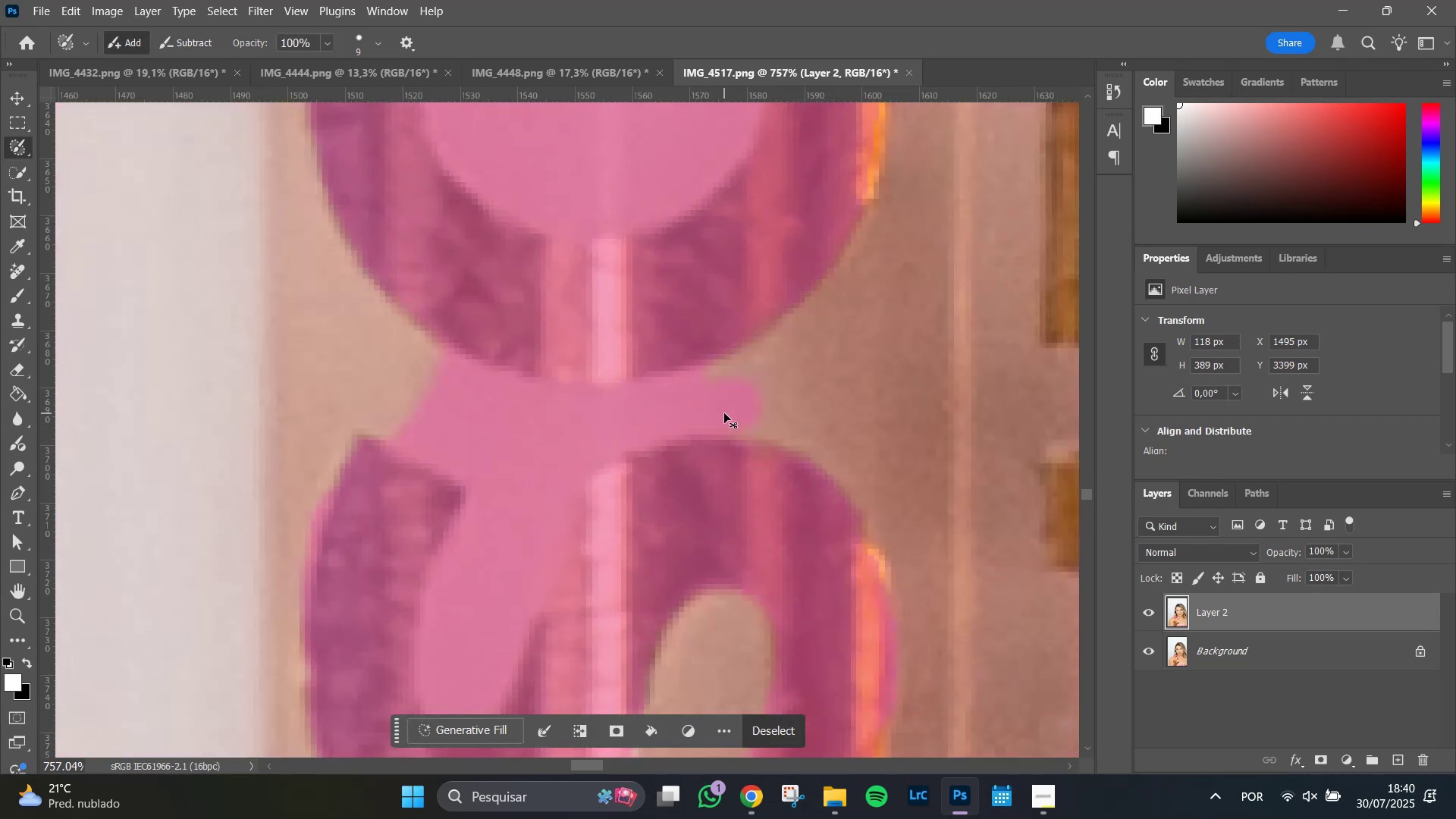 
key(Control+Z)
 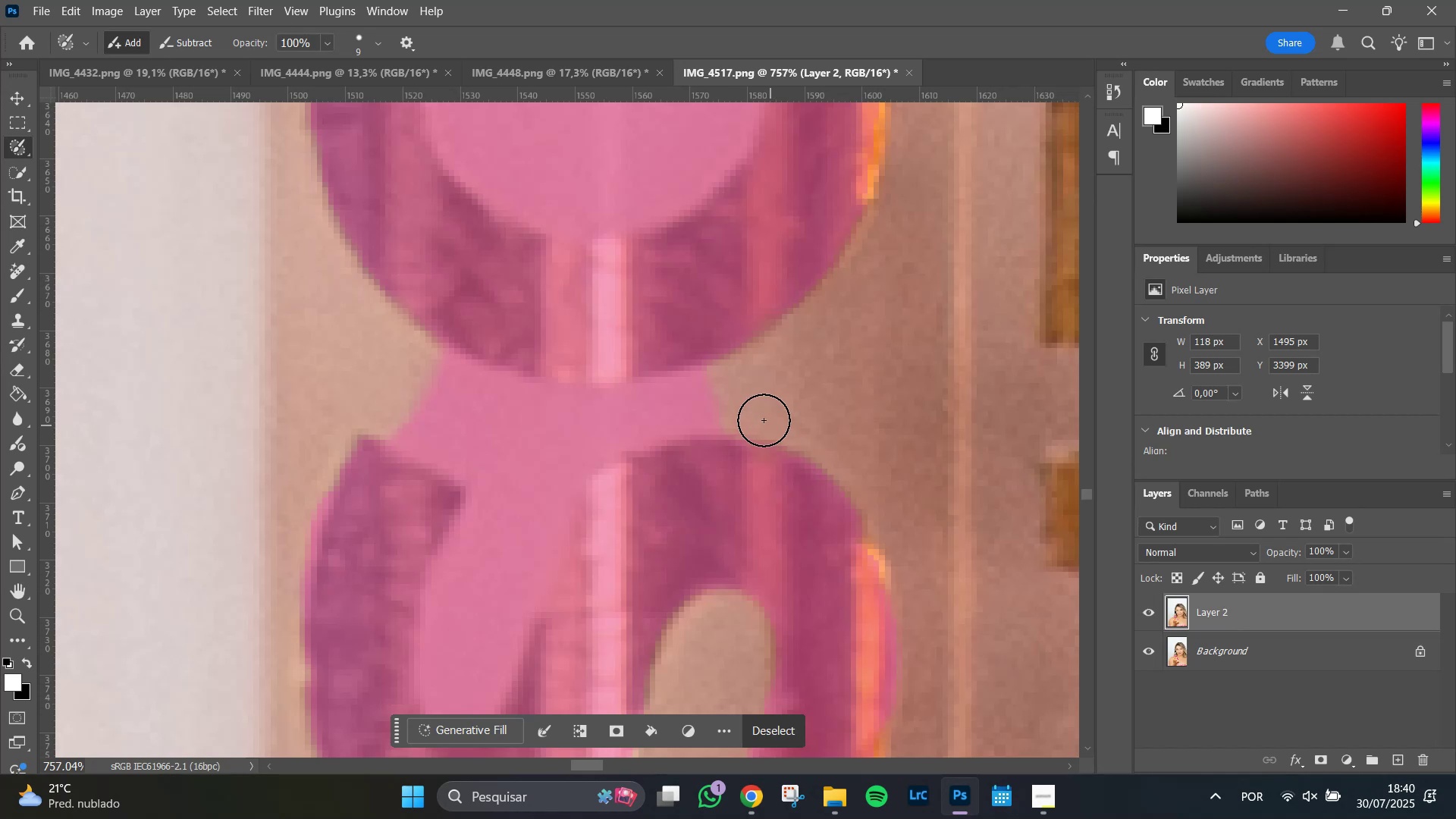 
hold_key(key=AltLeft, duration=1.51)
 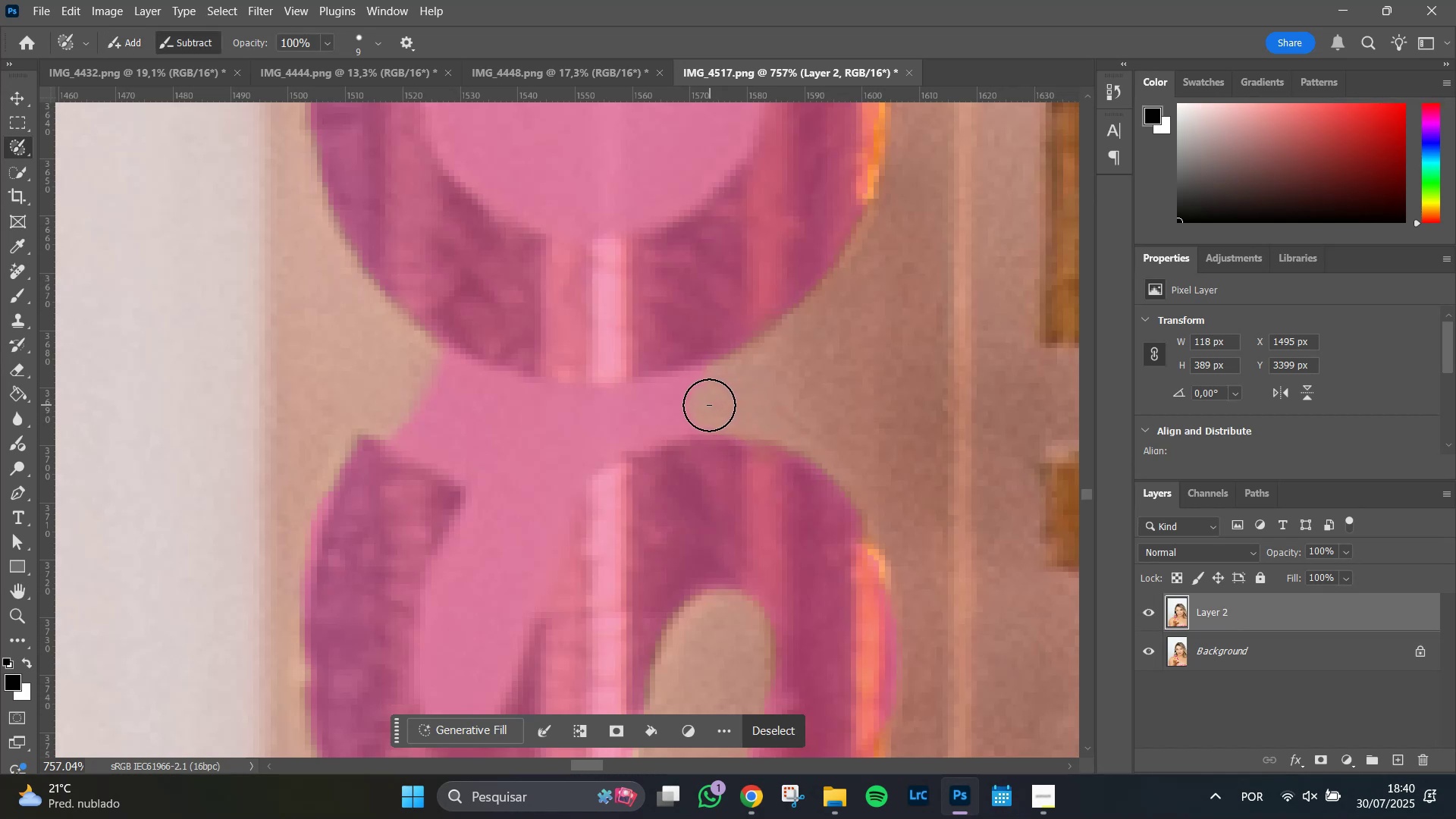 
hold_key(key=AltLeft, duration=1.51)
left_click_drag(start_coordinate=[718, 406], to_coordinate=[521, 479])
 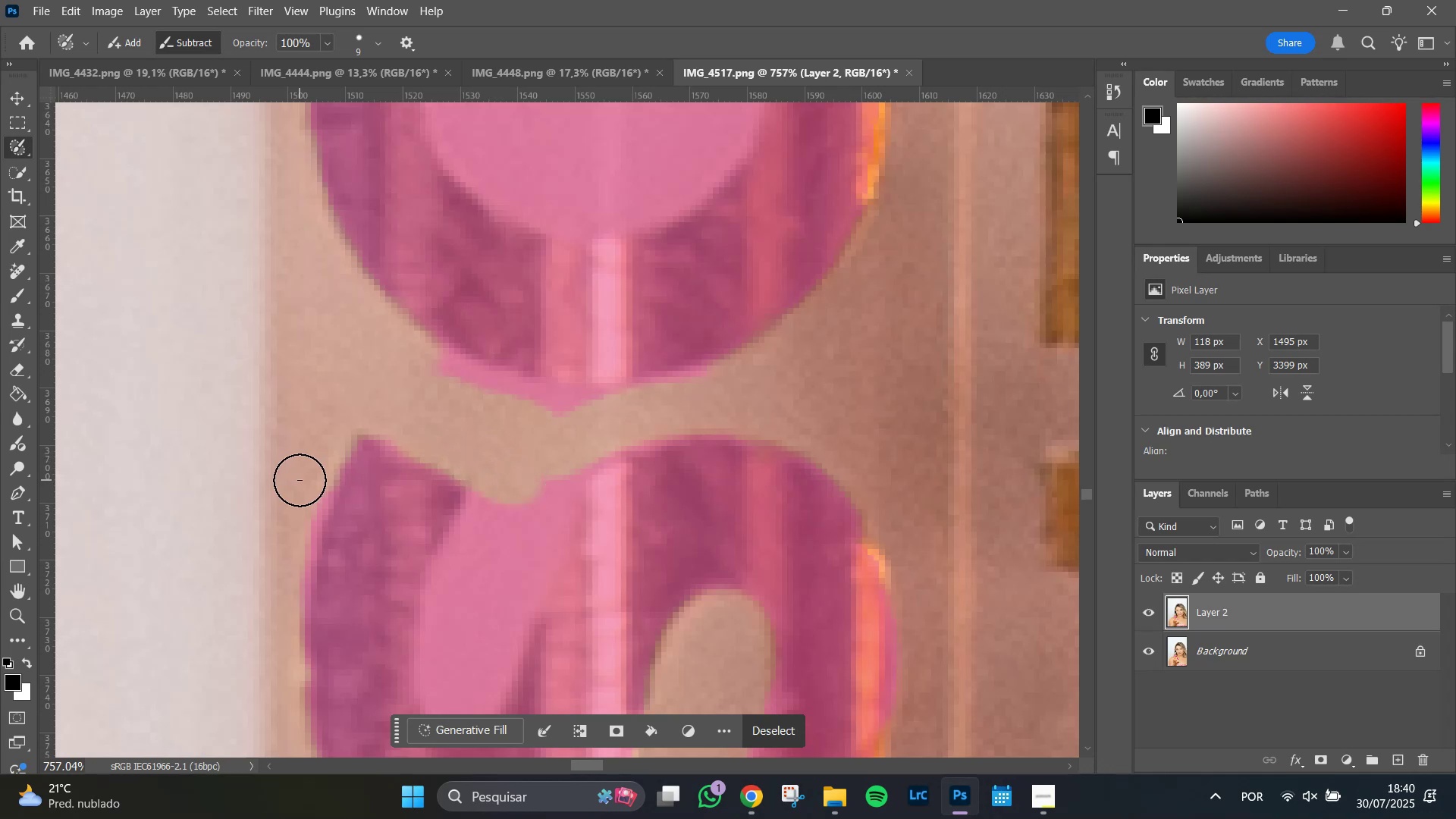 
hold_key(key=AltLeft, duration=1.51)
 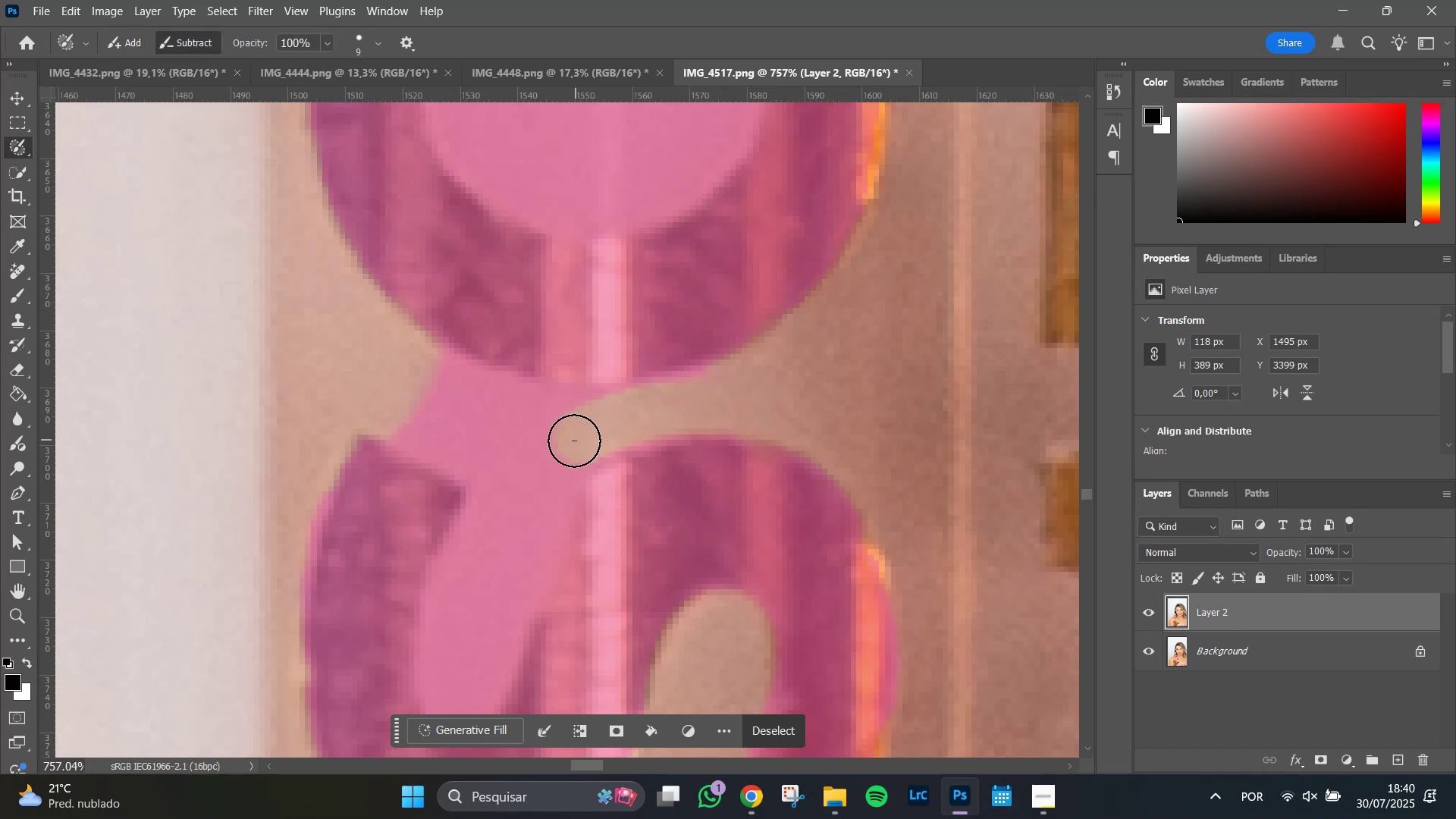 
hold_key(key=AltLeft, duration=1.51)
 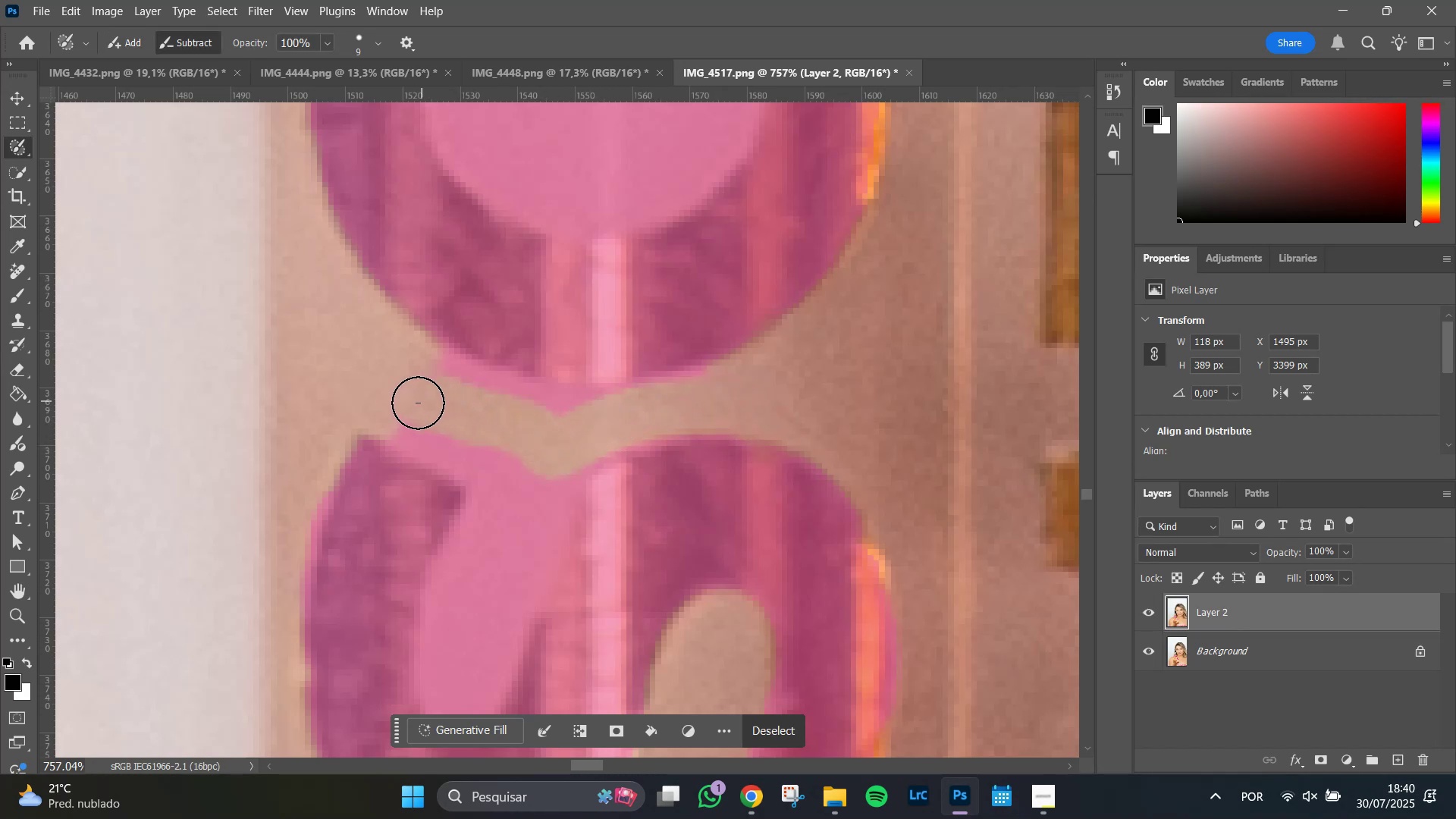 
hold_key(key=AltLeft, duration=1.51)
 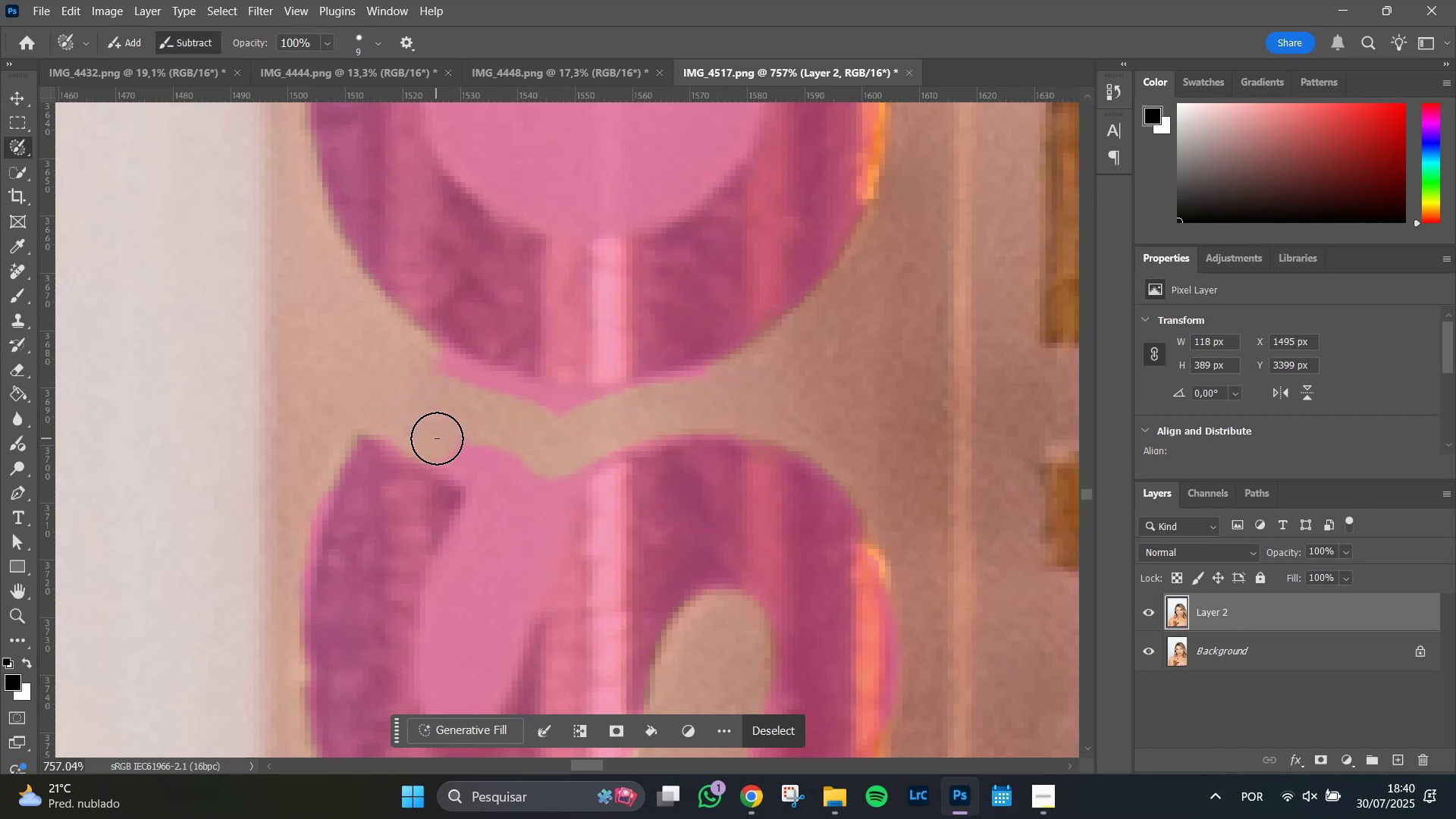 
hold_key(key=AltLeft, duration=1.51)
 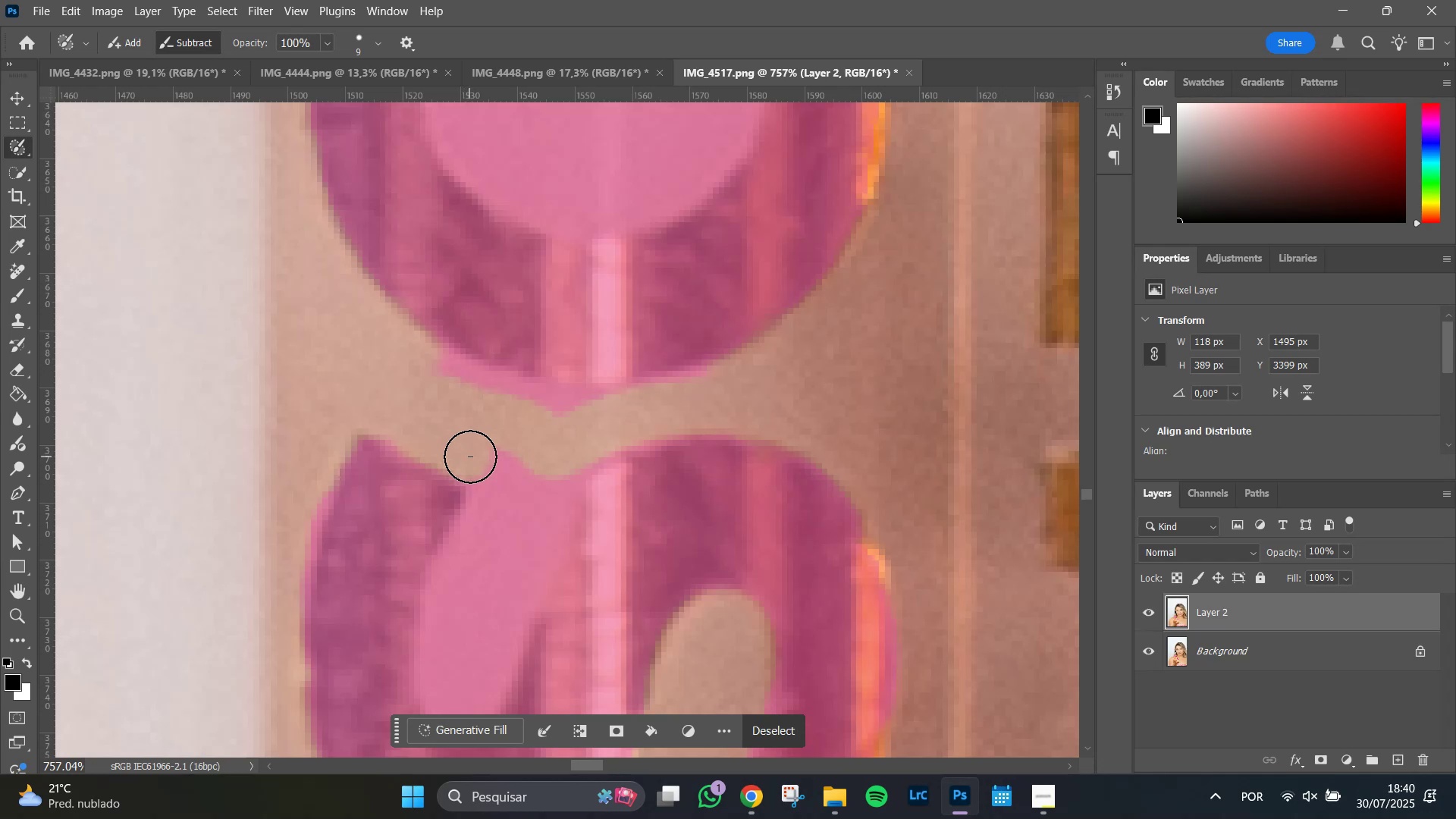 
hold_key(key=AltLeft, duration=1.51)
 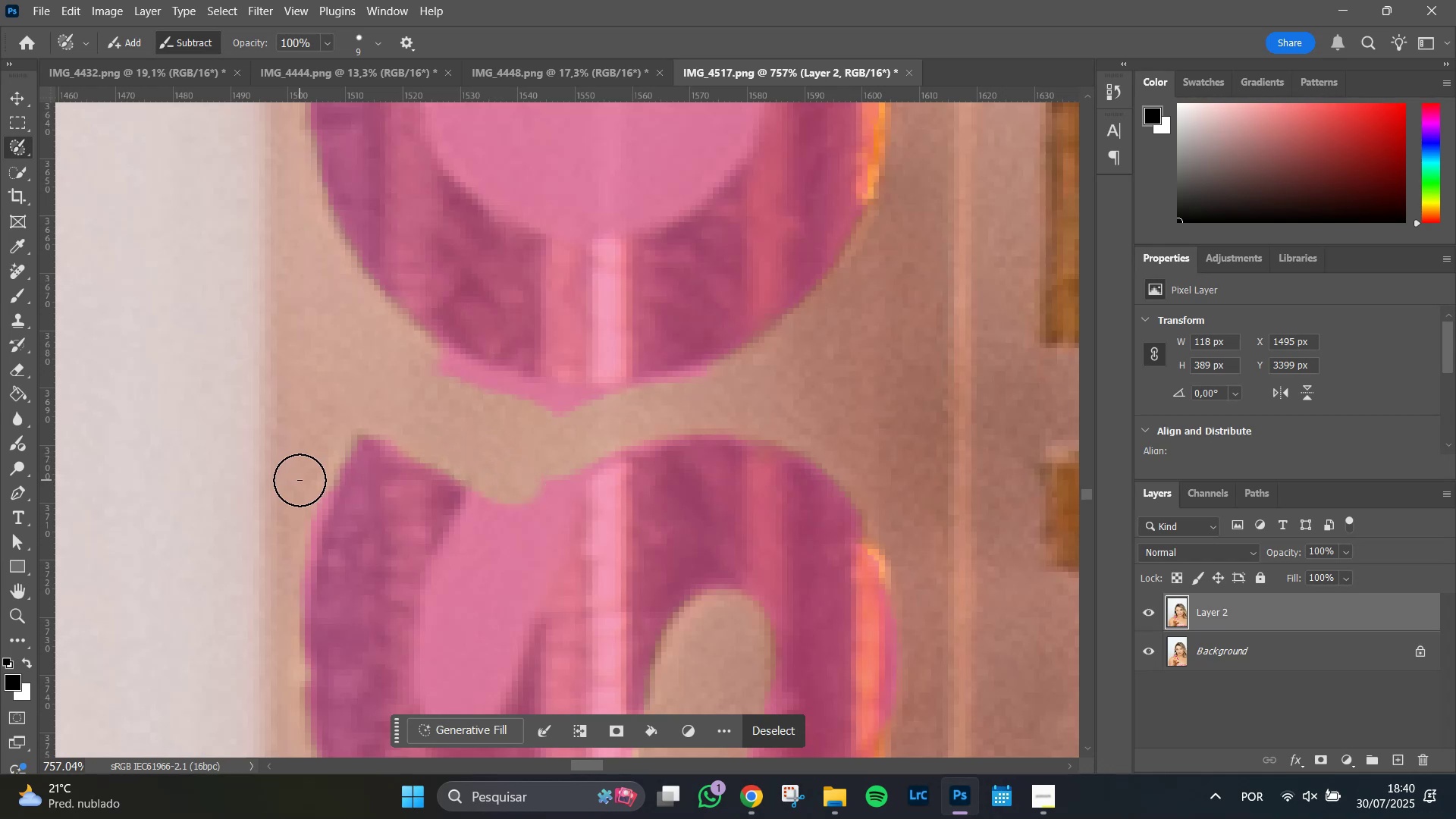 
hold_key(key=AltLeft, duration=1.51)
left_click_drag(start_coordinate=[307, 485], to_coordinate=[273, 635])
 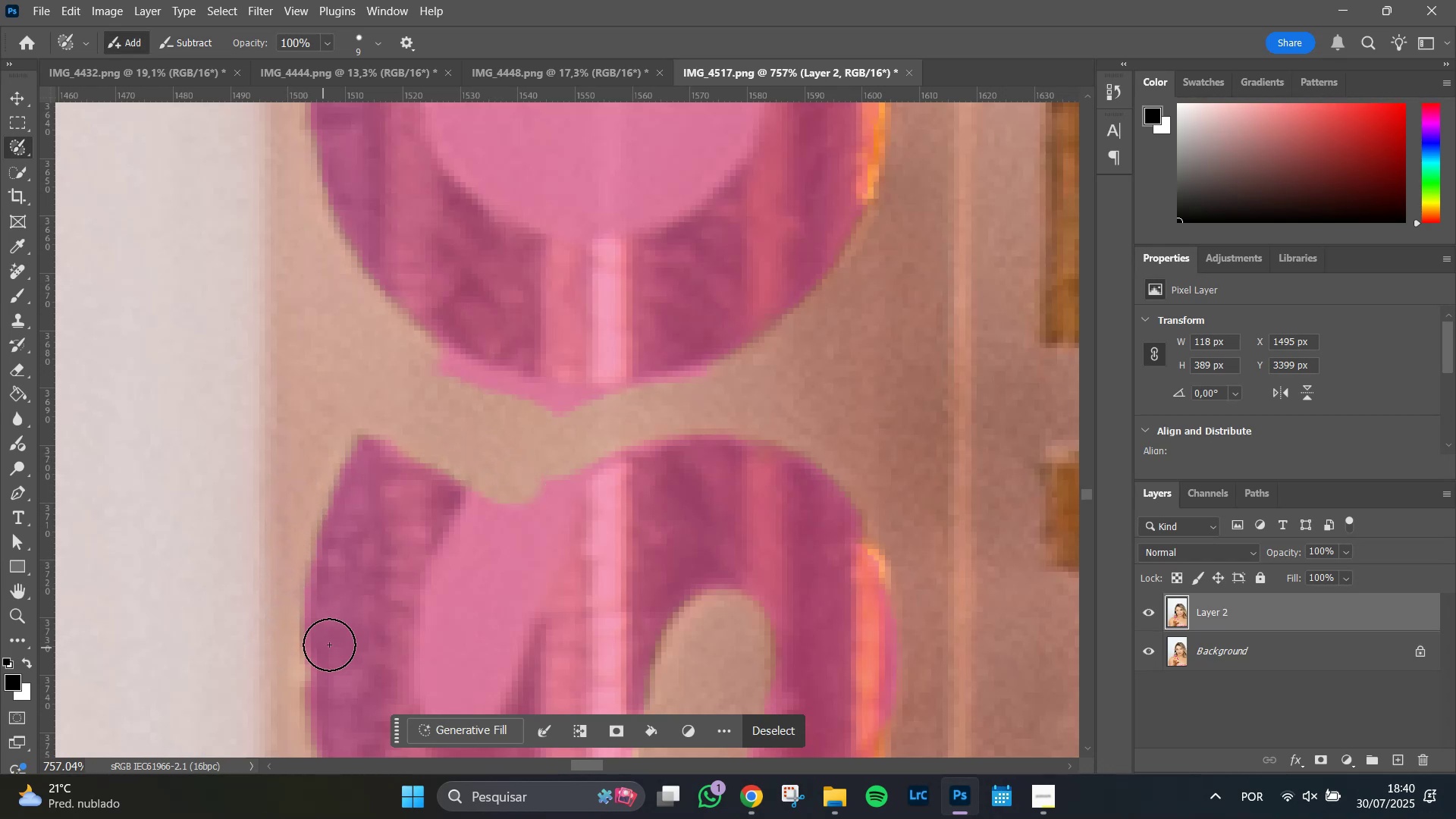 
hold_key(key=AltLeft, duration=1.51)
 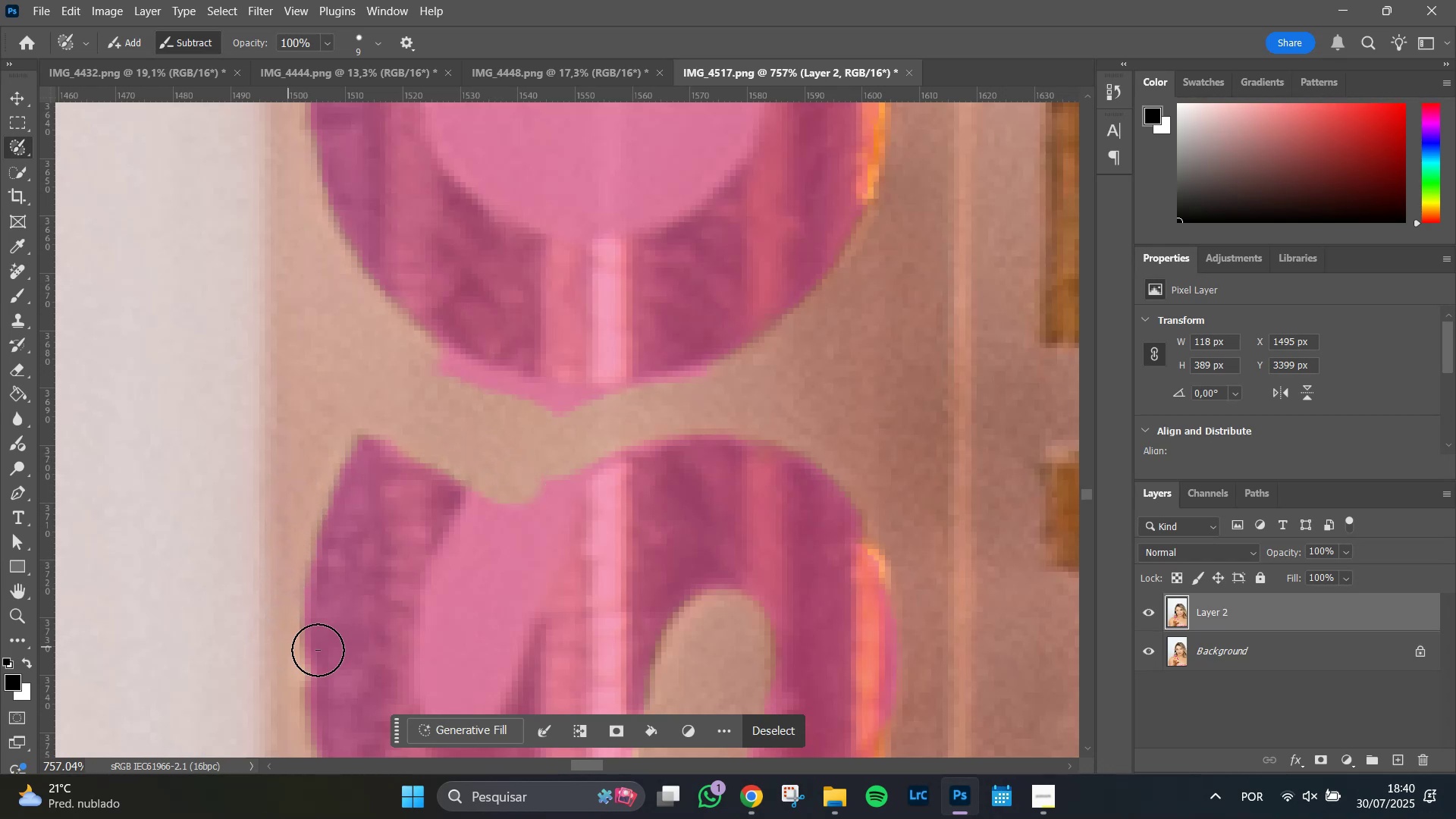 
hold_key(key=AltLeft, duration=0.48)
 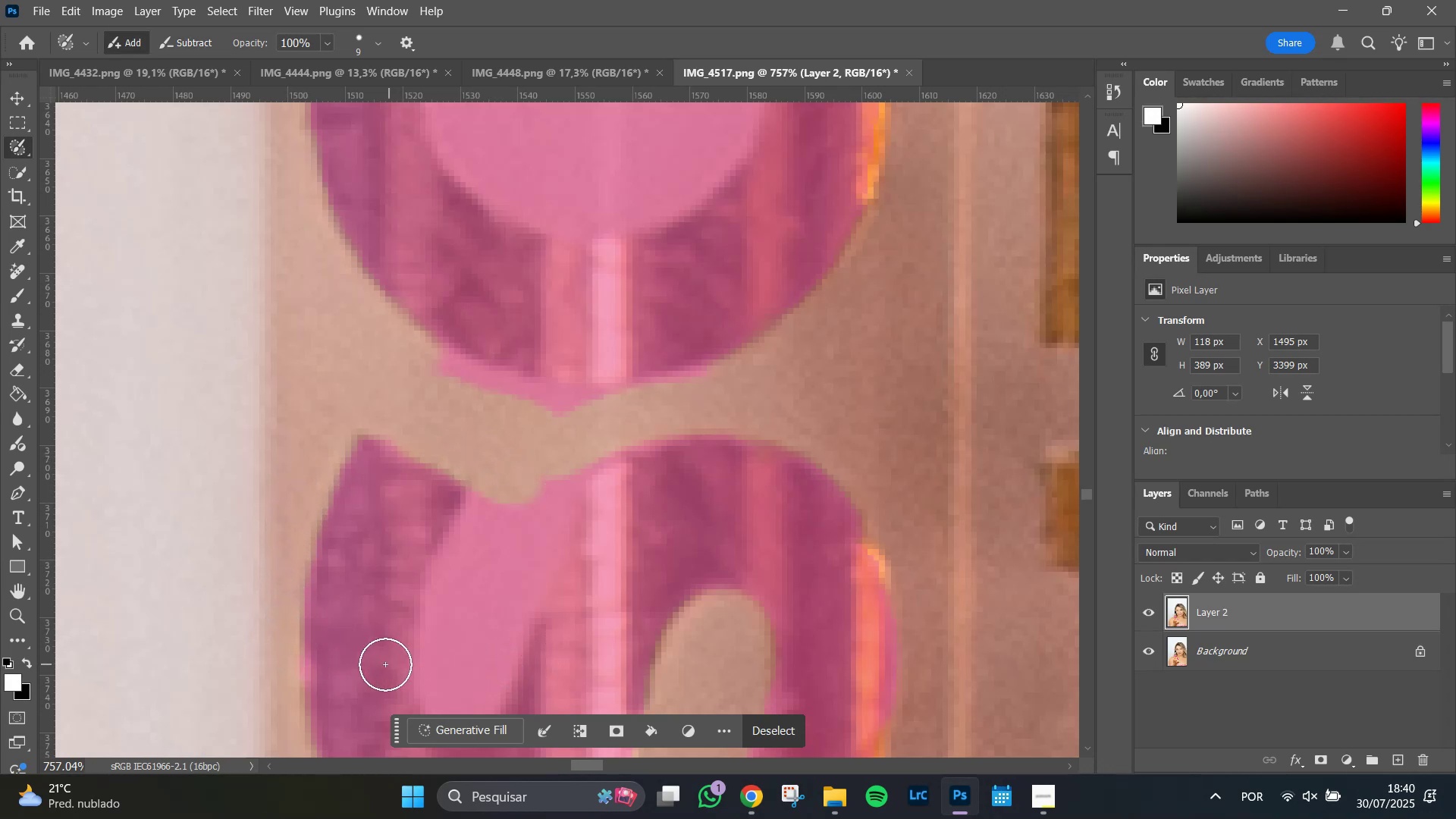 
hold_key(key=AltLeft, duration=1.51)
left_click_drag(start_coordinate=[417, 372], to_coordinate=[760, 381])
 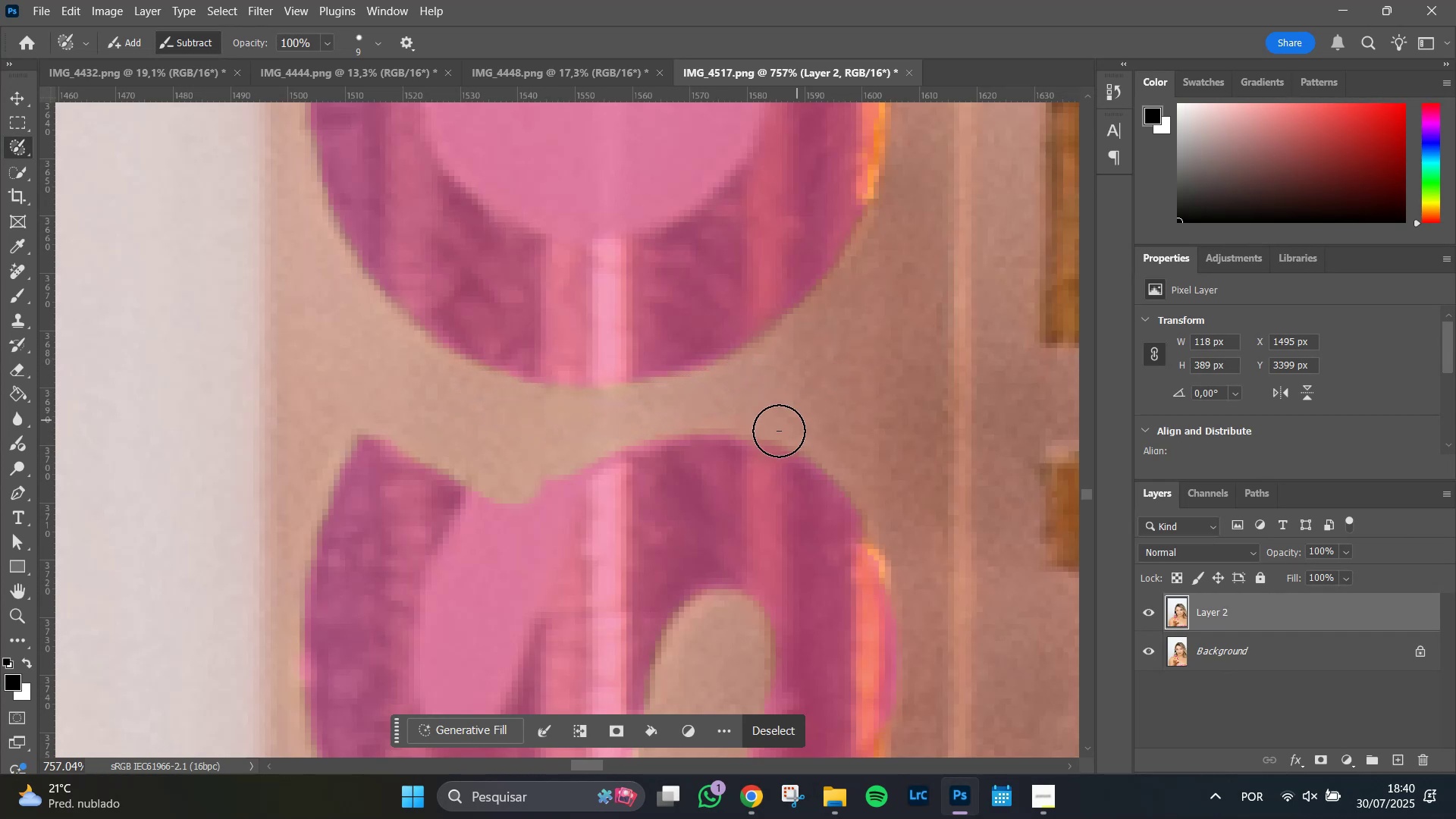 
hold_key(key=AltLeft, duration=1.51)
 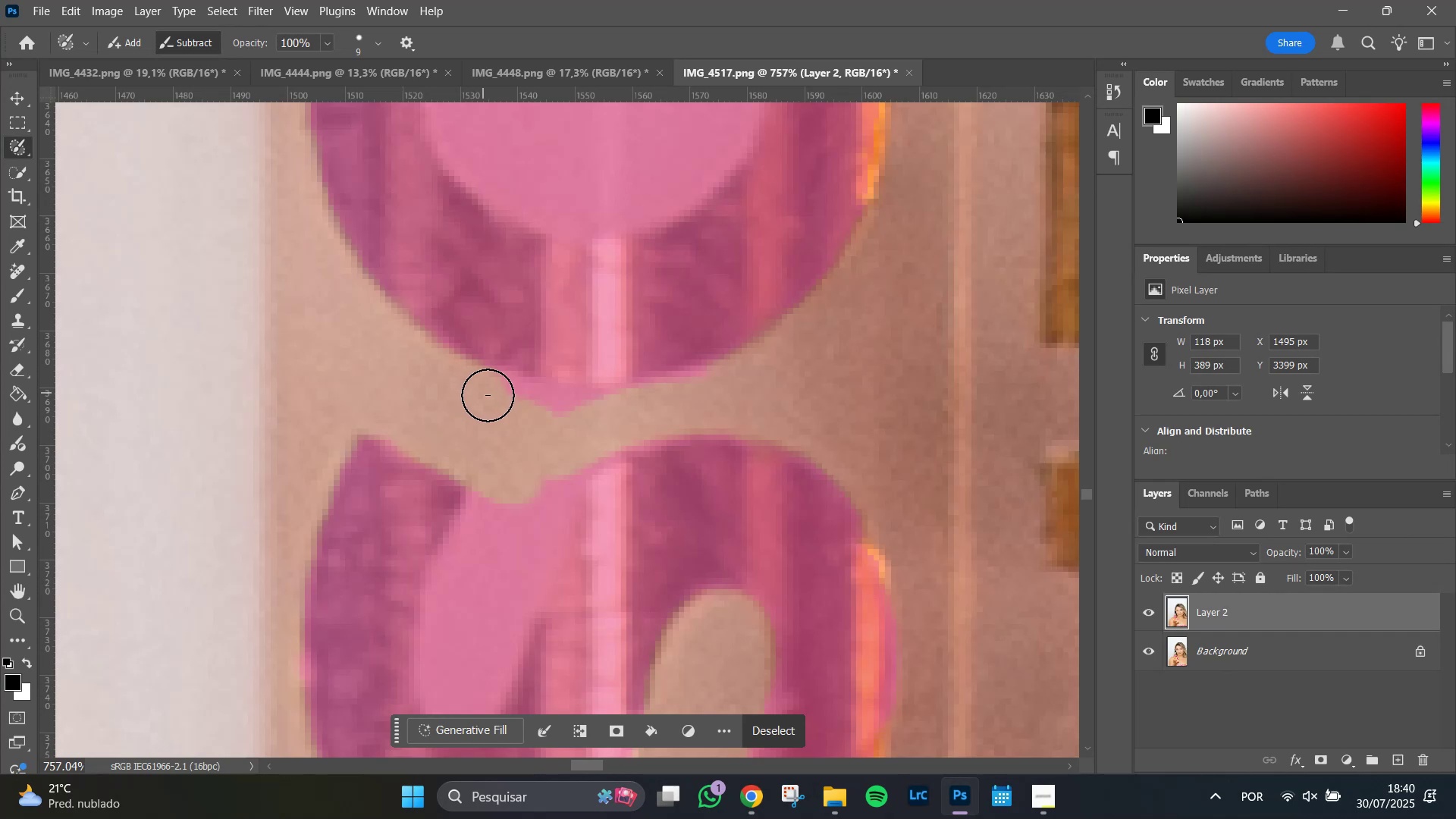 
hold_key(key=AltLeft, duration=1.51)
 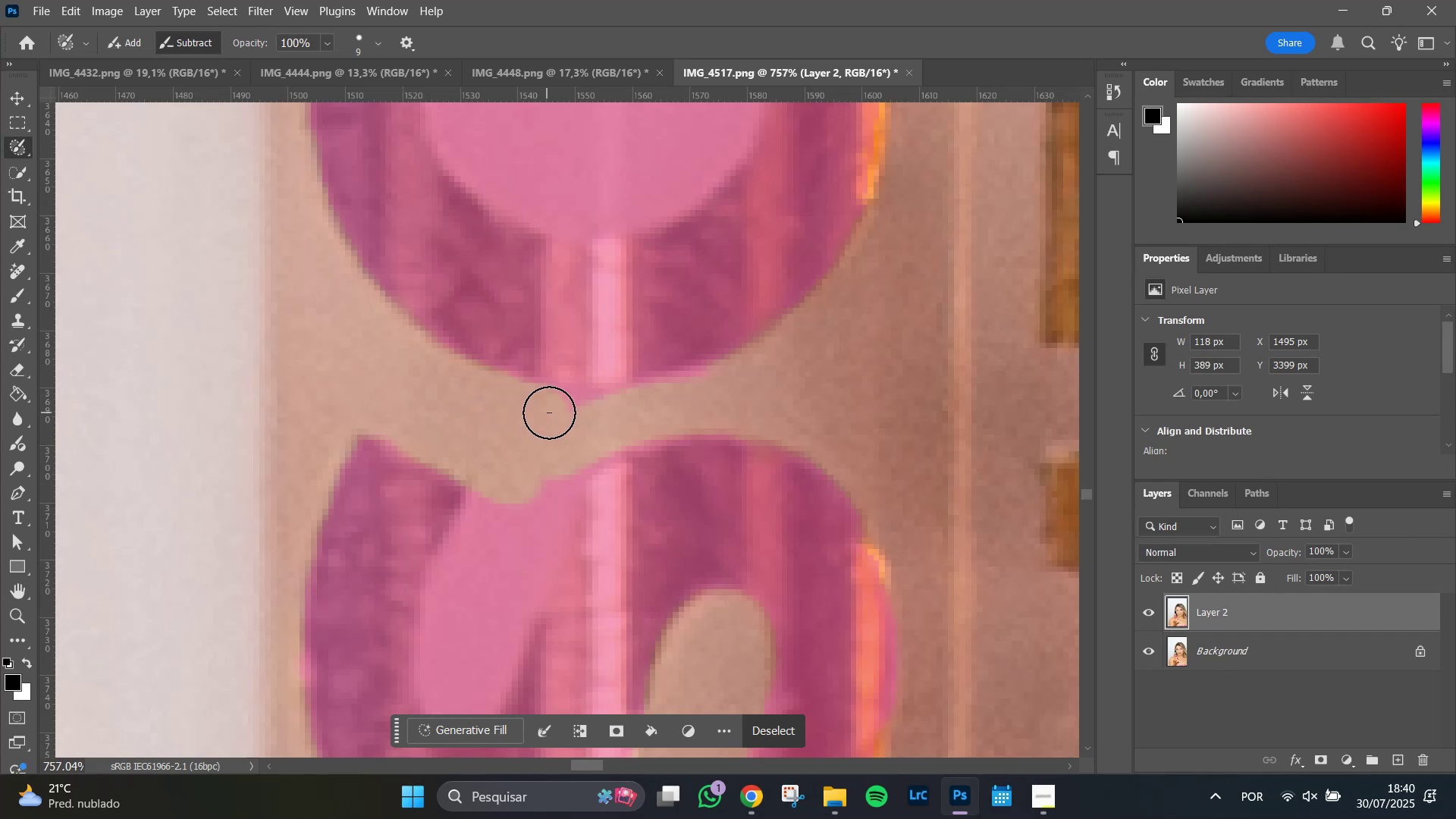 
hold_key(key=AltLeft, duration=1.51)
 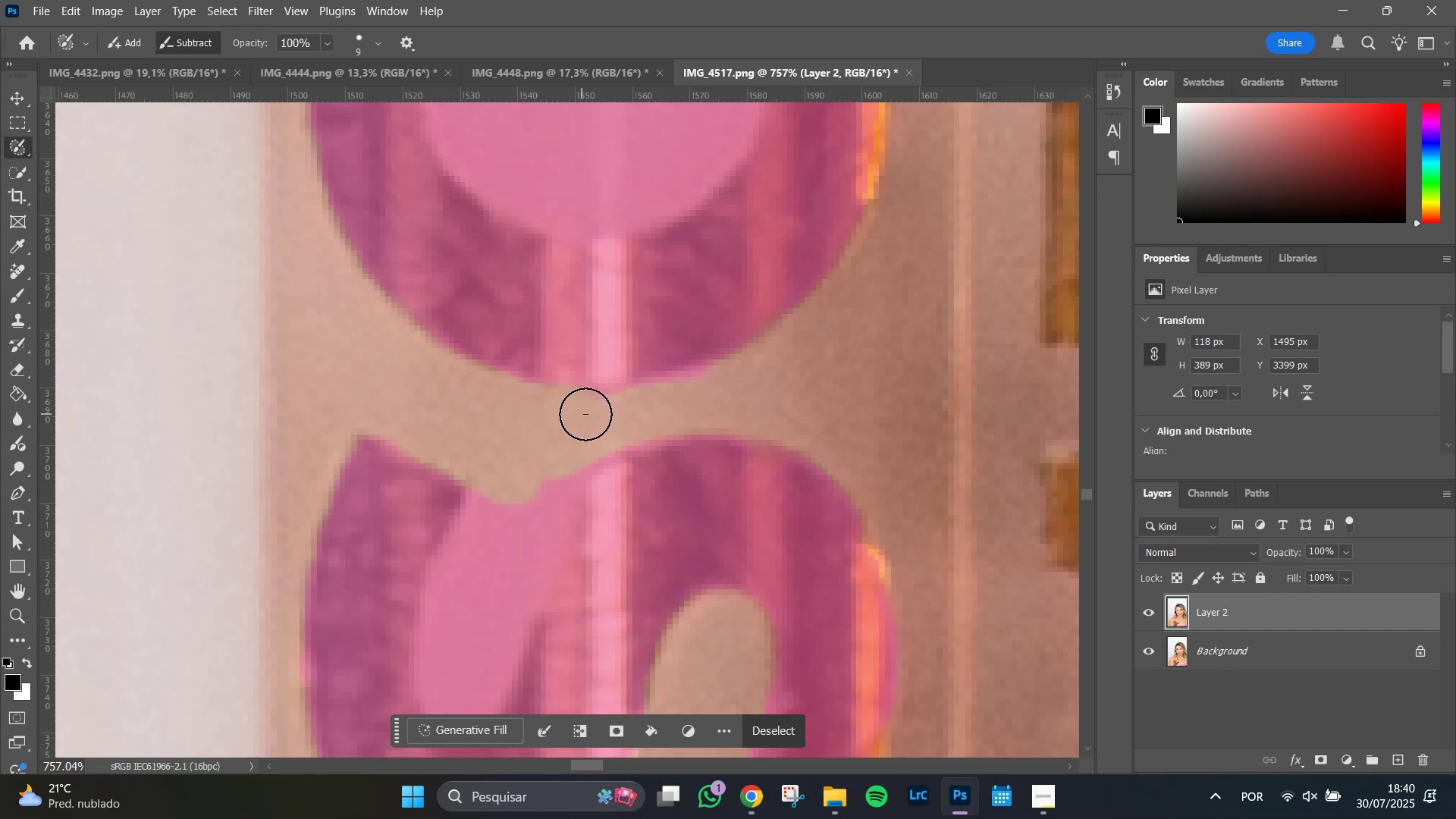 
hold_key(key=AltLeft, duration=1.51)
 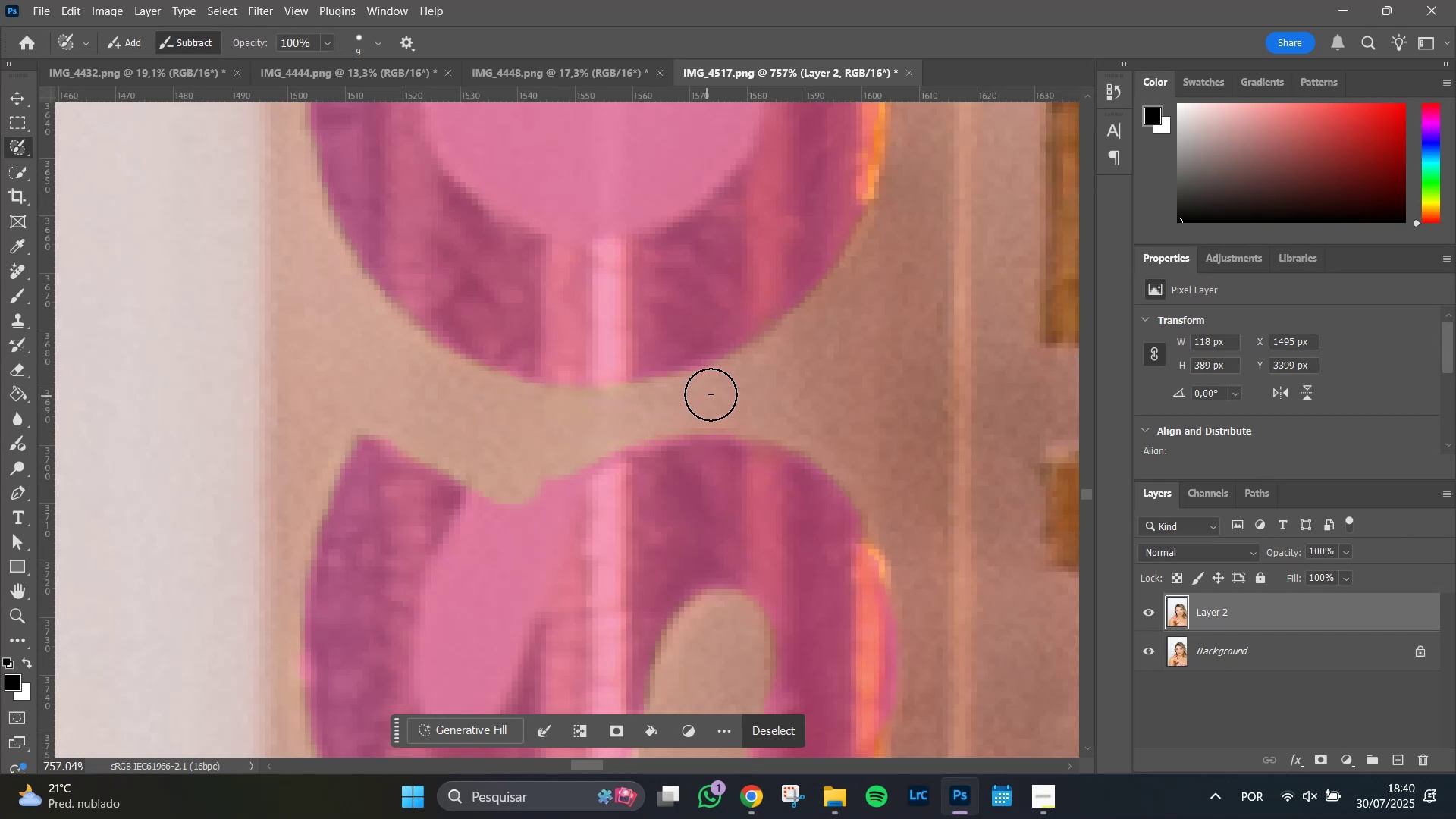 
hold_key(key=AltLeft, duration=1.43)
 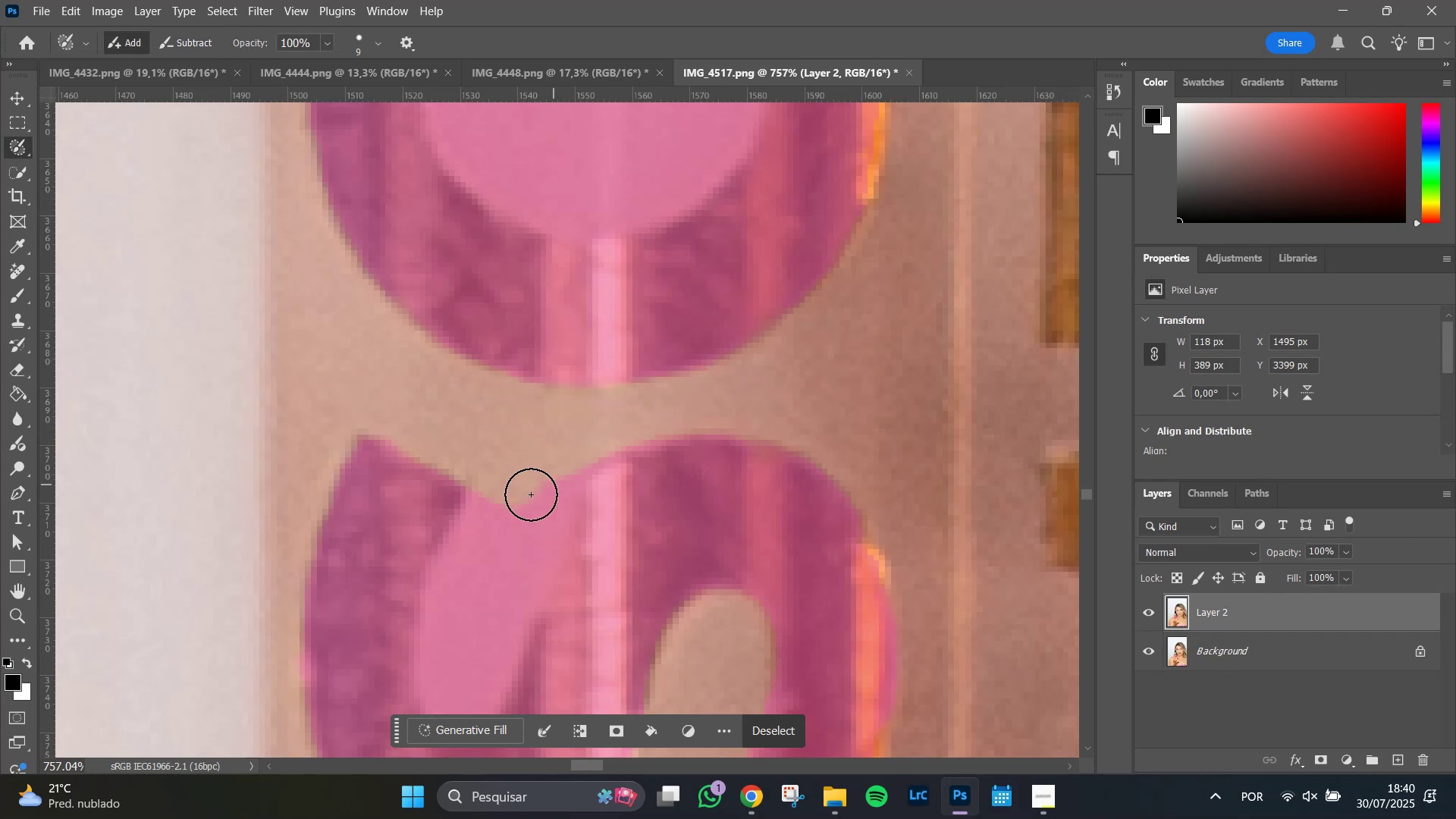 
hold_key(key=Space, duration=0.9)
 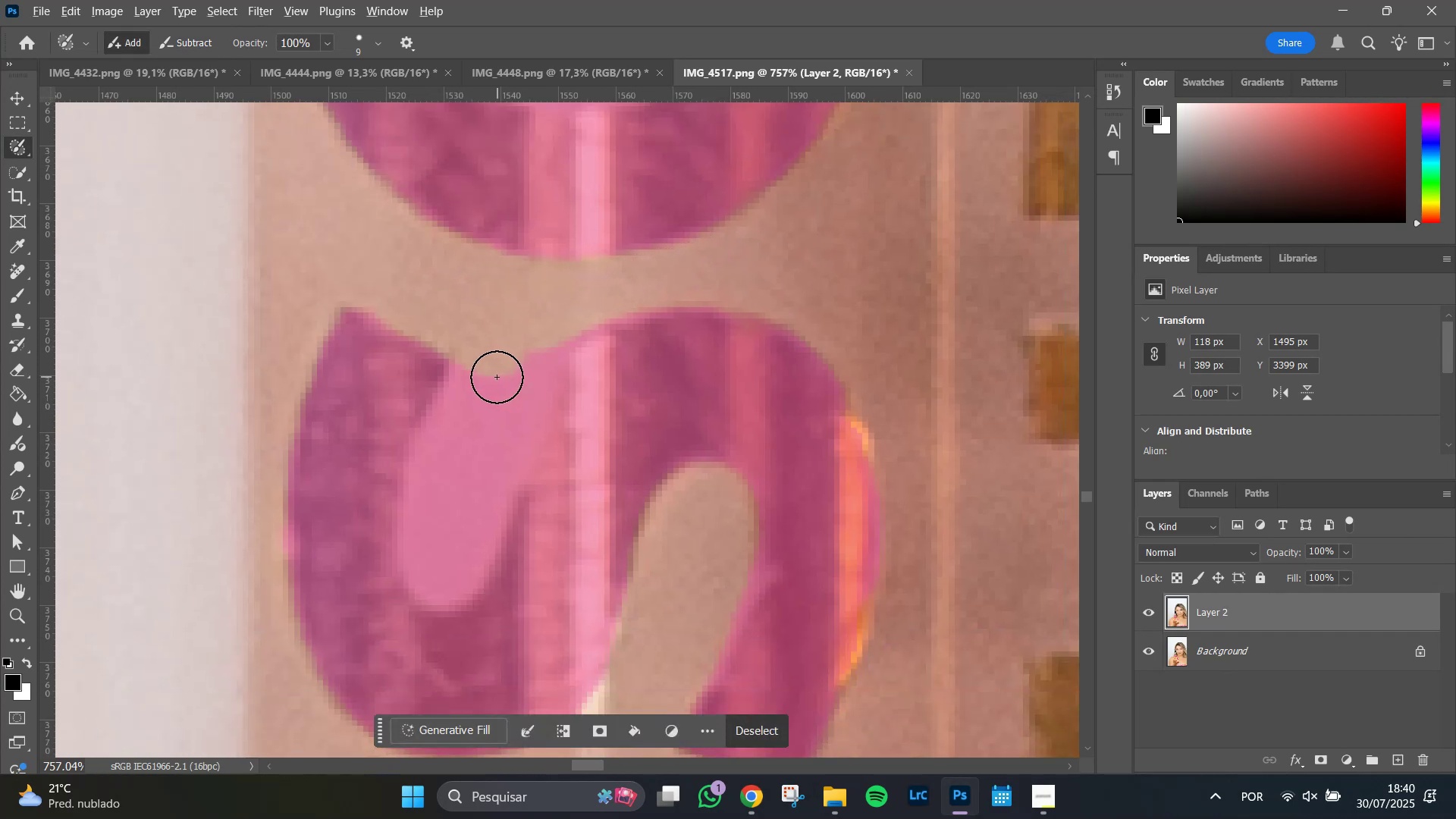 
left_click_drag(start_coordinate=[538, 513], to_coordinate=[522, 386])
 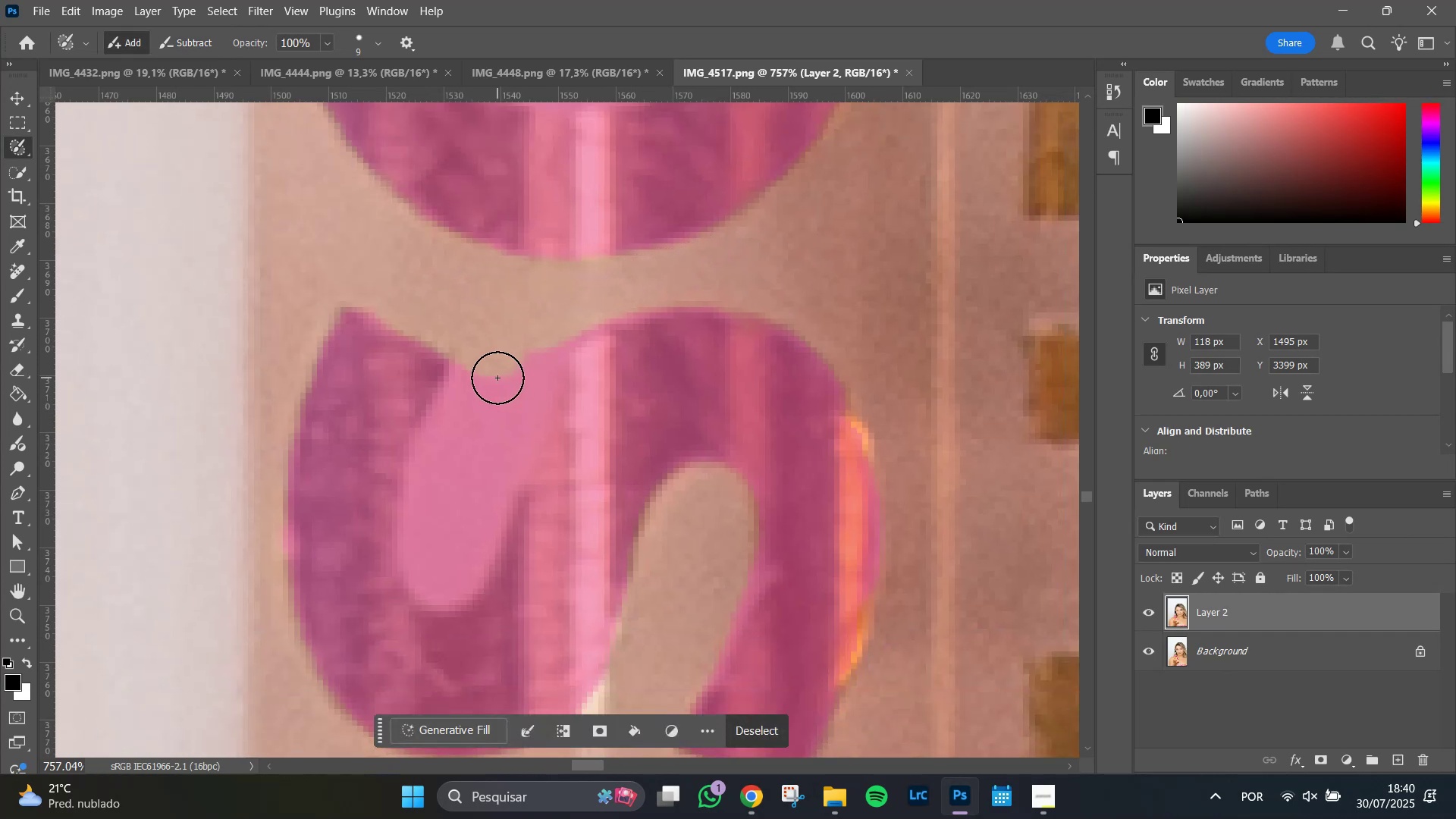 
hold_key(key=AltLeft, duration=1.51)
left_click_drag(start_coordinate=[491, 358], to_coordinate=[488, 373])
 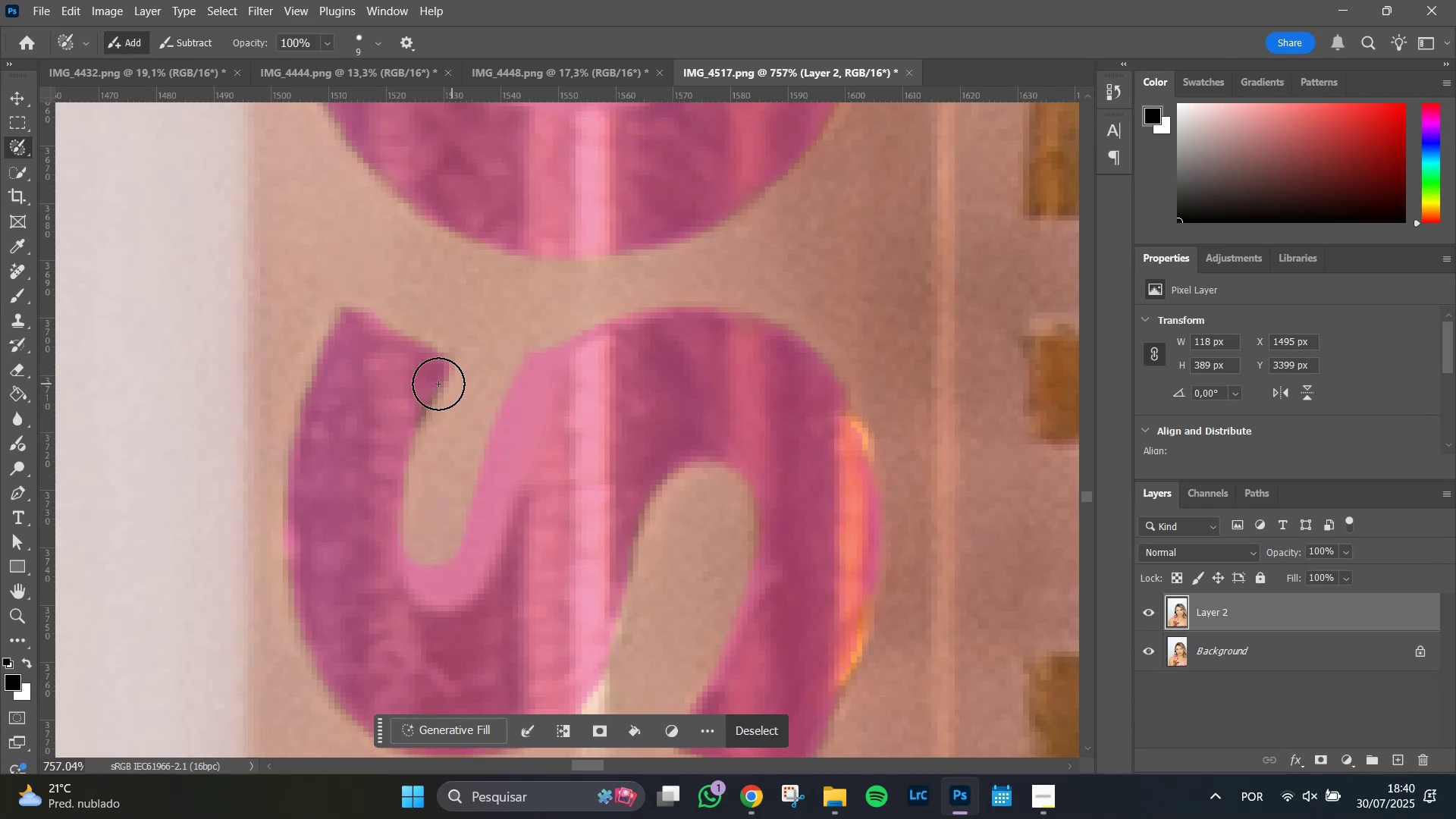 
hold_key(key=AltLeft, duration=1.51)
 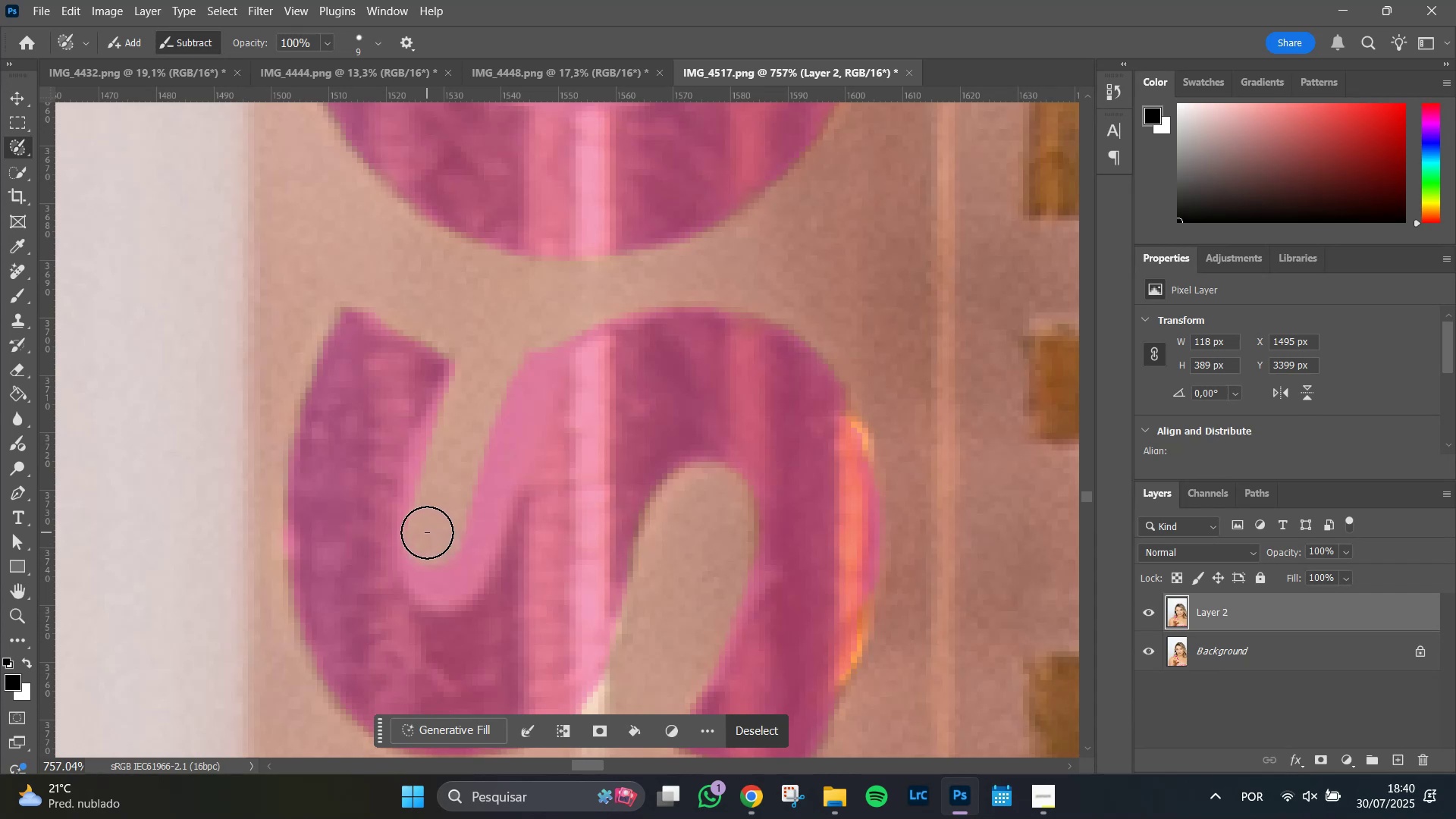 
hold_key(key=AltLeft, duration=1.51)
 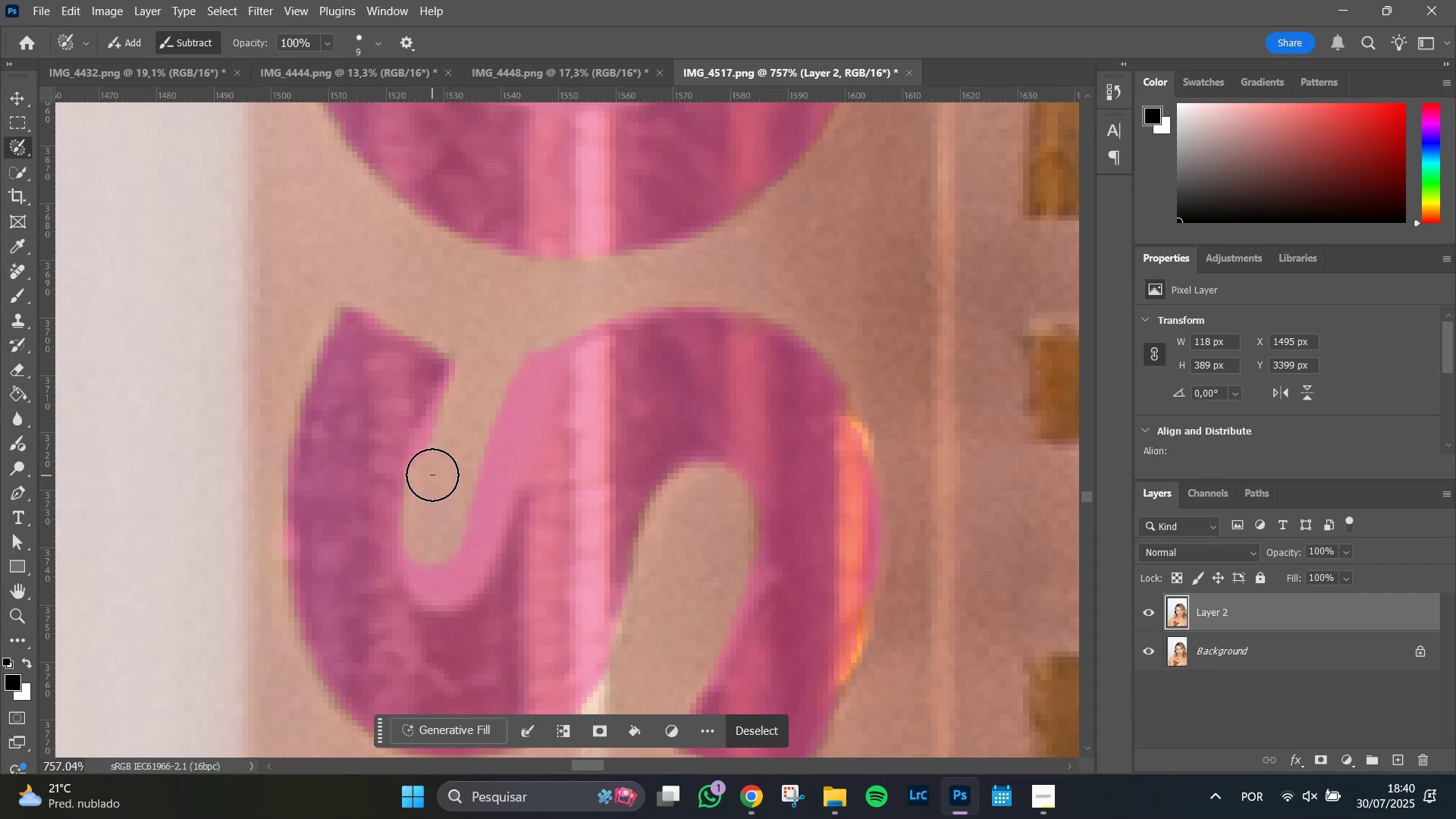 
hold_key(key=AltLeft, duration=1.51)
 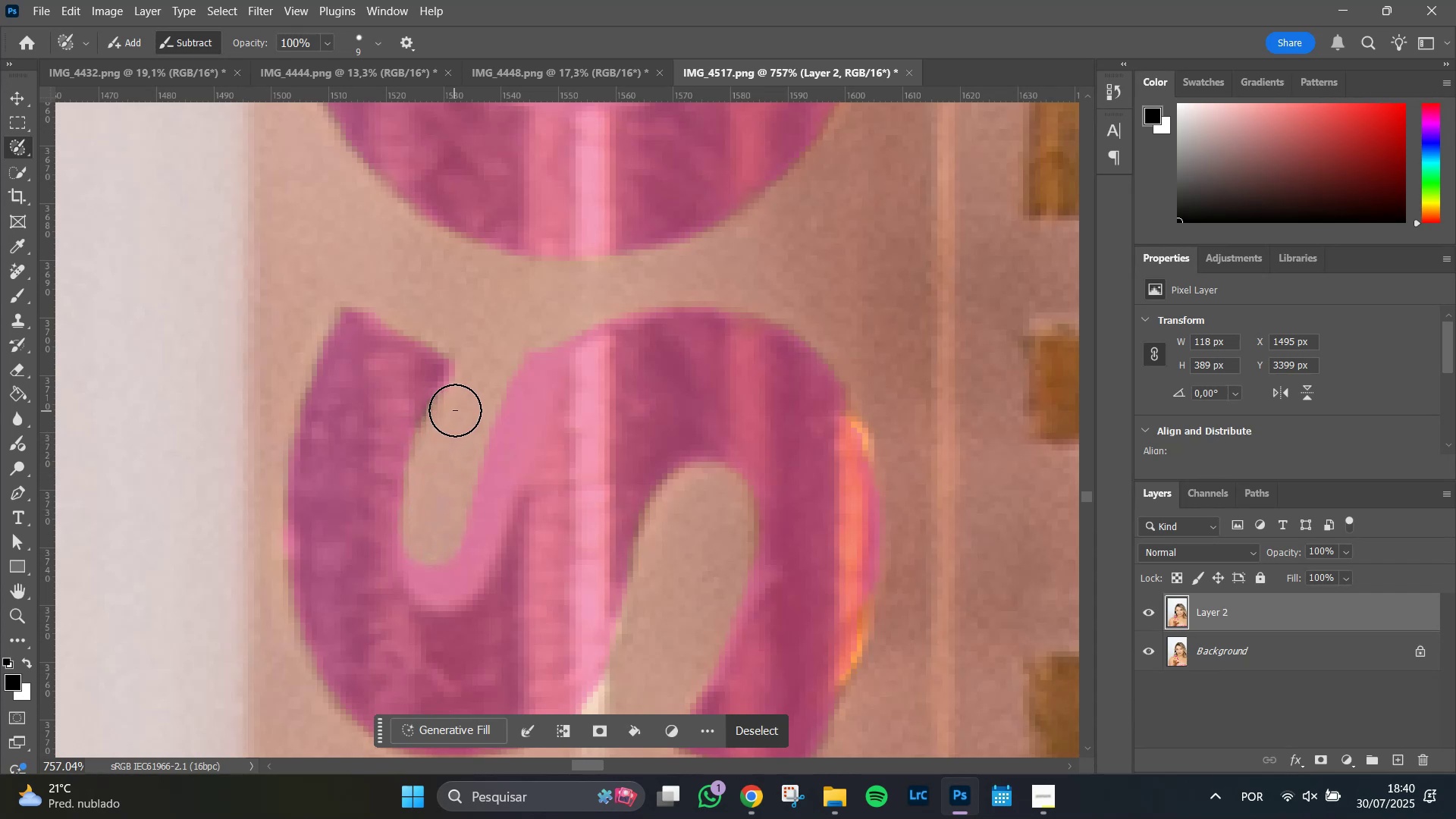 
hold_key(key=AltLeft, duration=1.31)
 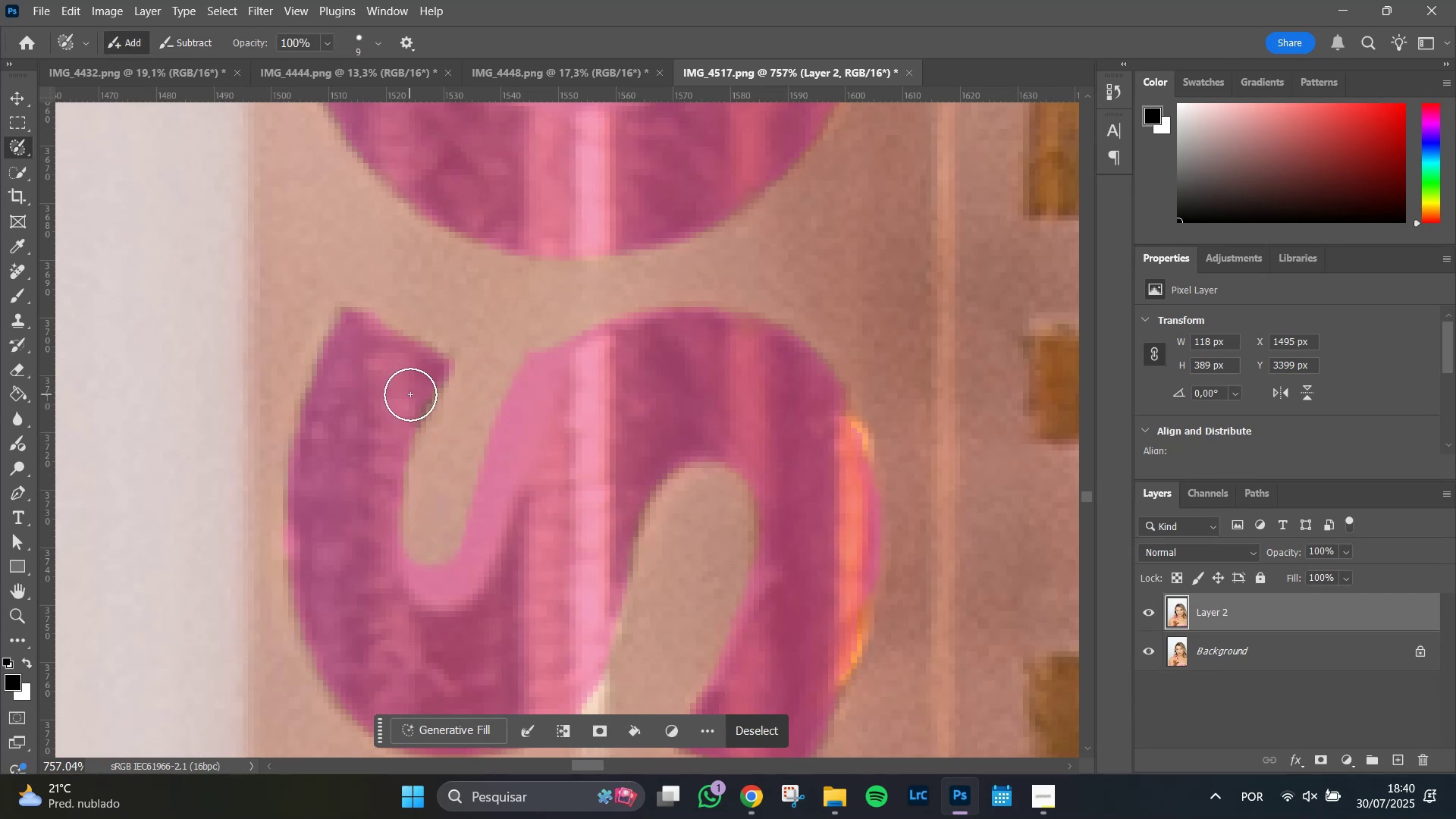 
left_click_drag(start_coordinate=[409, 395], to_coordinate=[398, 410])
 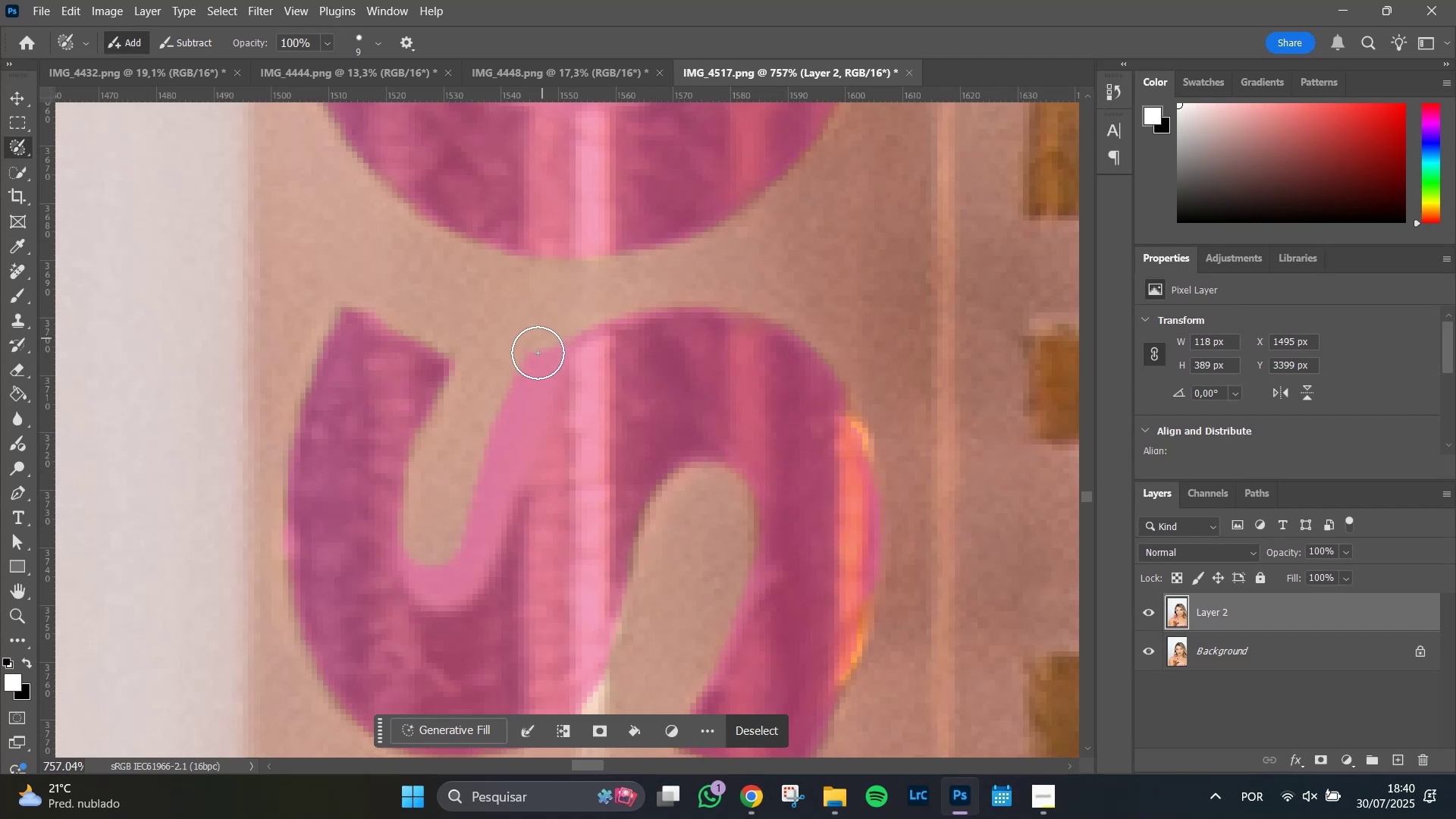 
hold_key(key=AltLeft, duration=1.51)
left_click_drag(start_coordinate=[426, 557], to_coordinate=[558, 322])
 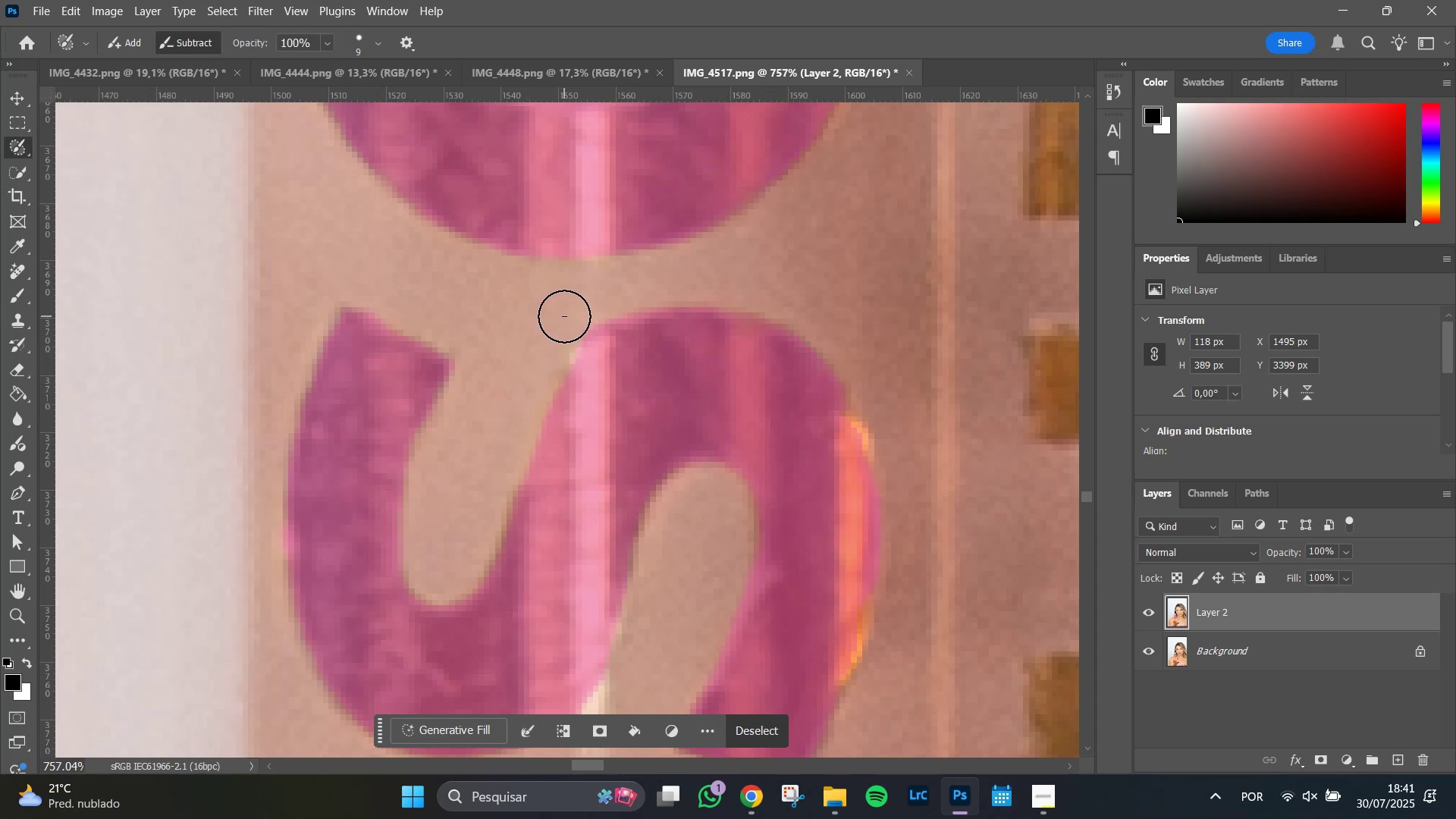 
hold_key(key=AltLeft, duration=1.51)
 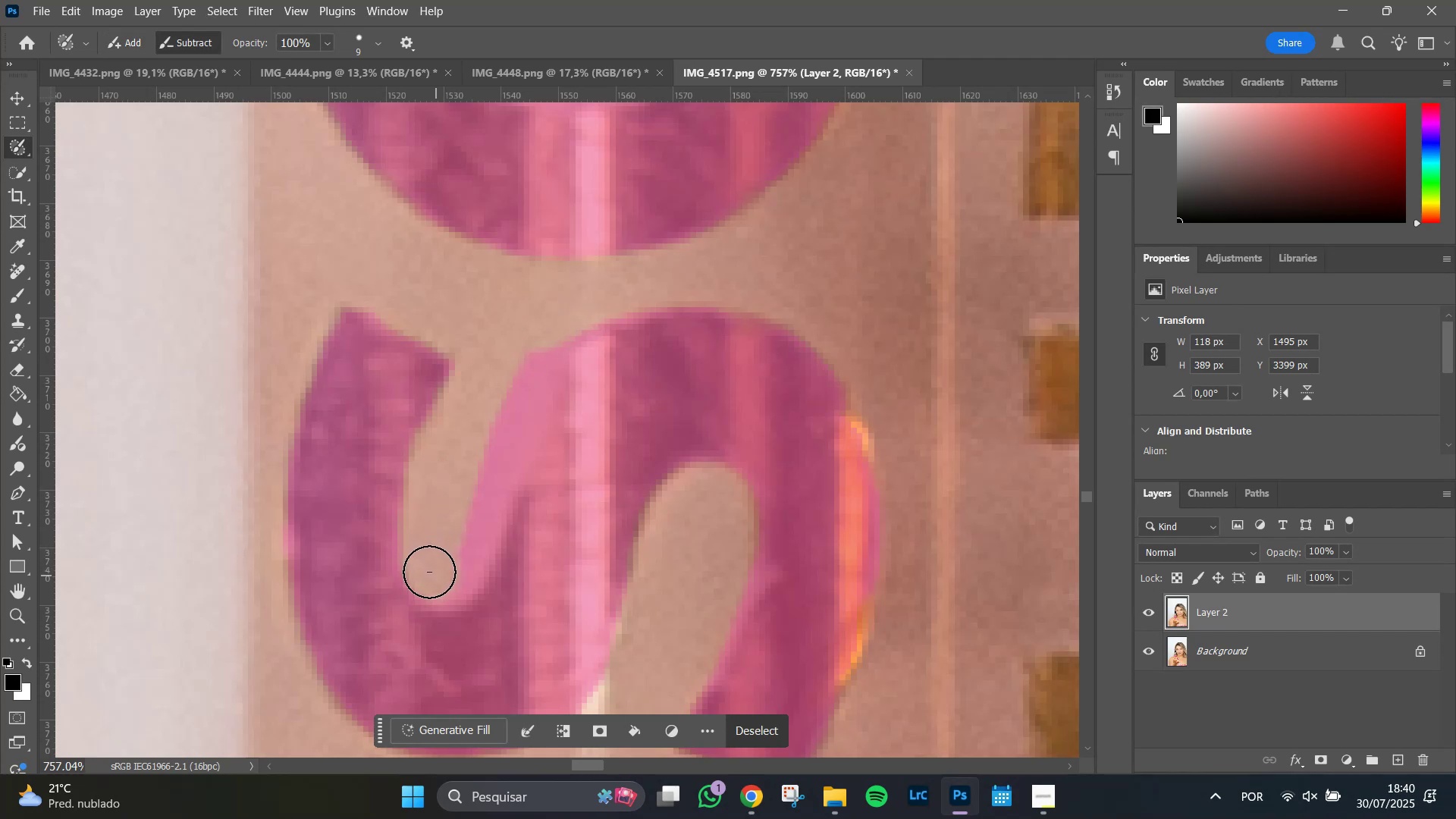 
hold_key(key=AltLeft, duration=1.51)
 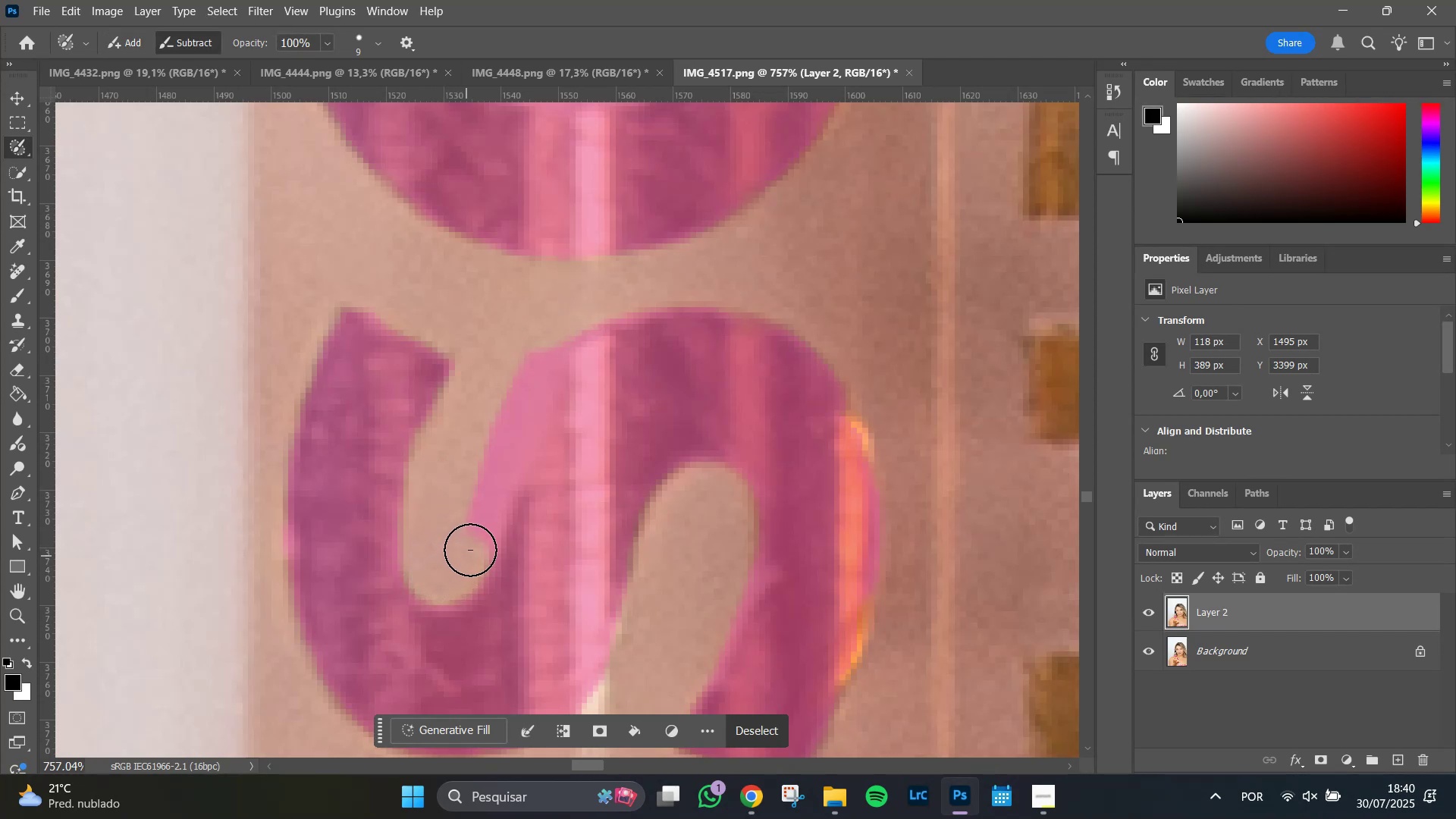 
hold_key(key=AltLeft, duration=1.51)
 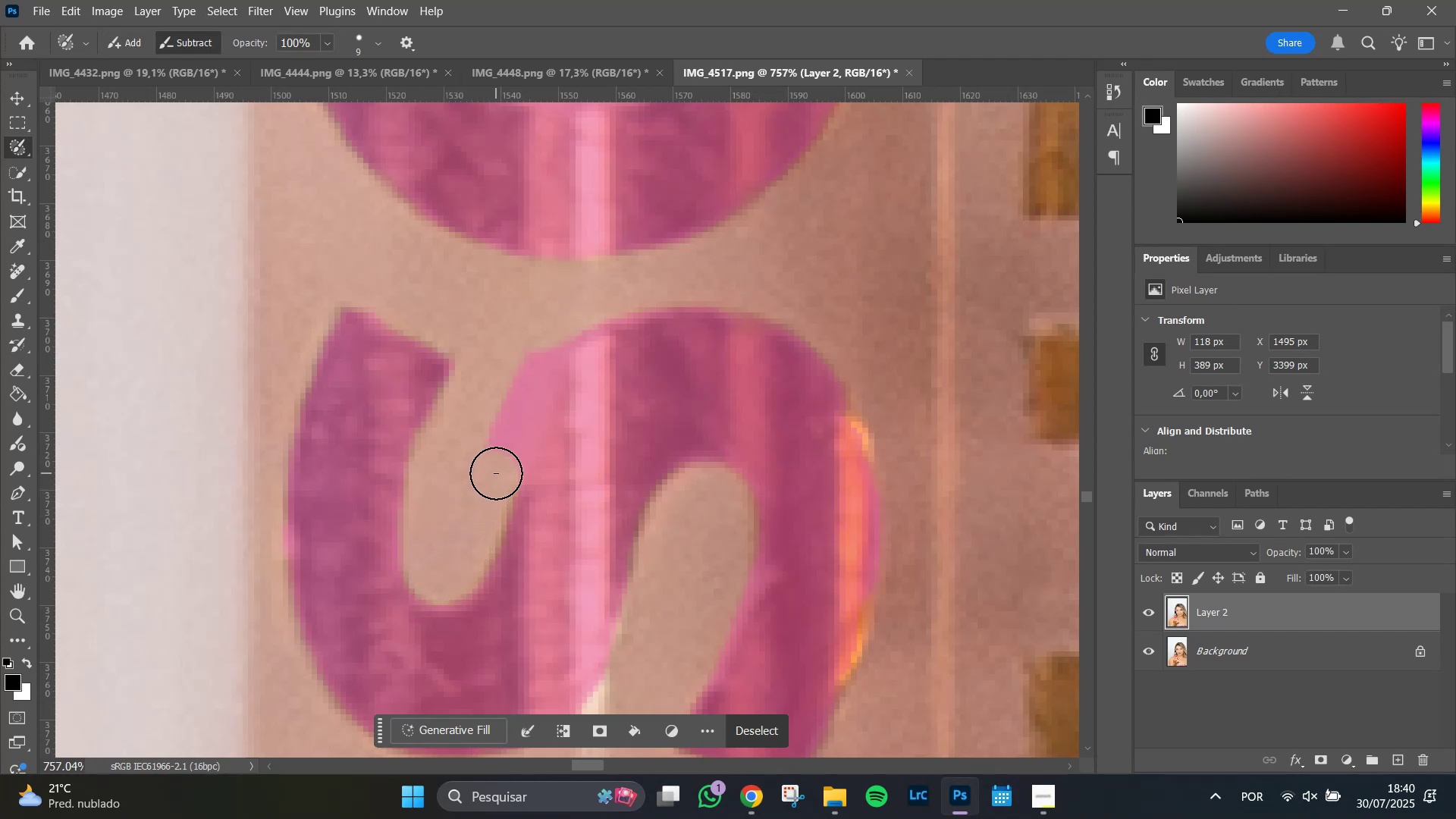 
hold_key(key=AltLeft, duration=1.51)
 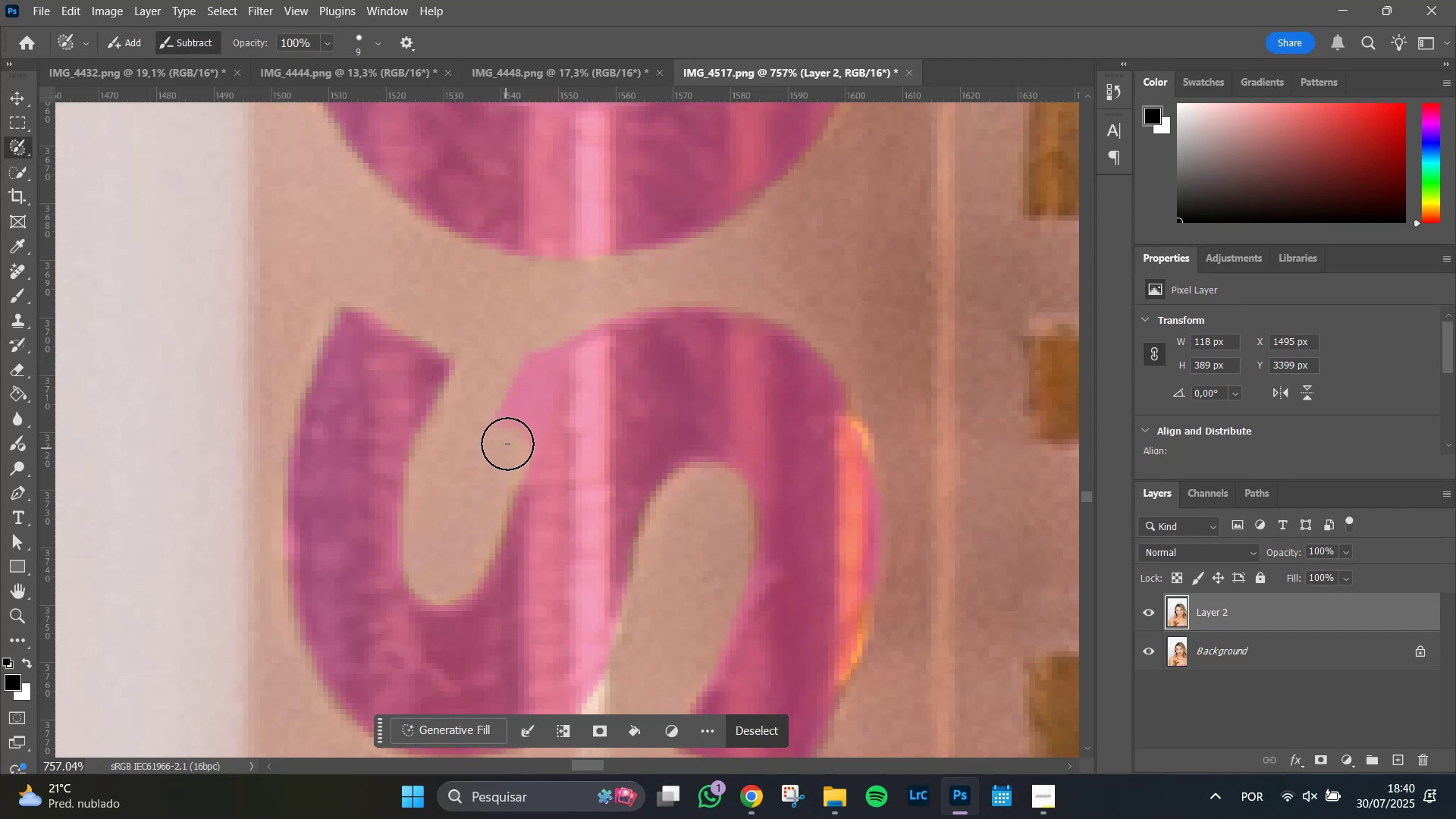 
hold_key(key=AltLeft, duration=1.51)
 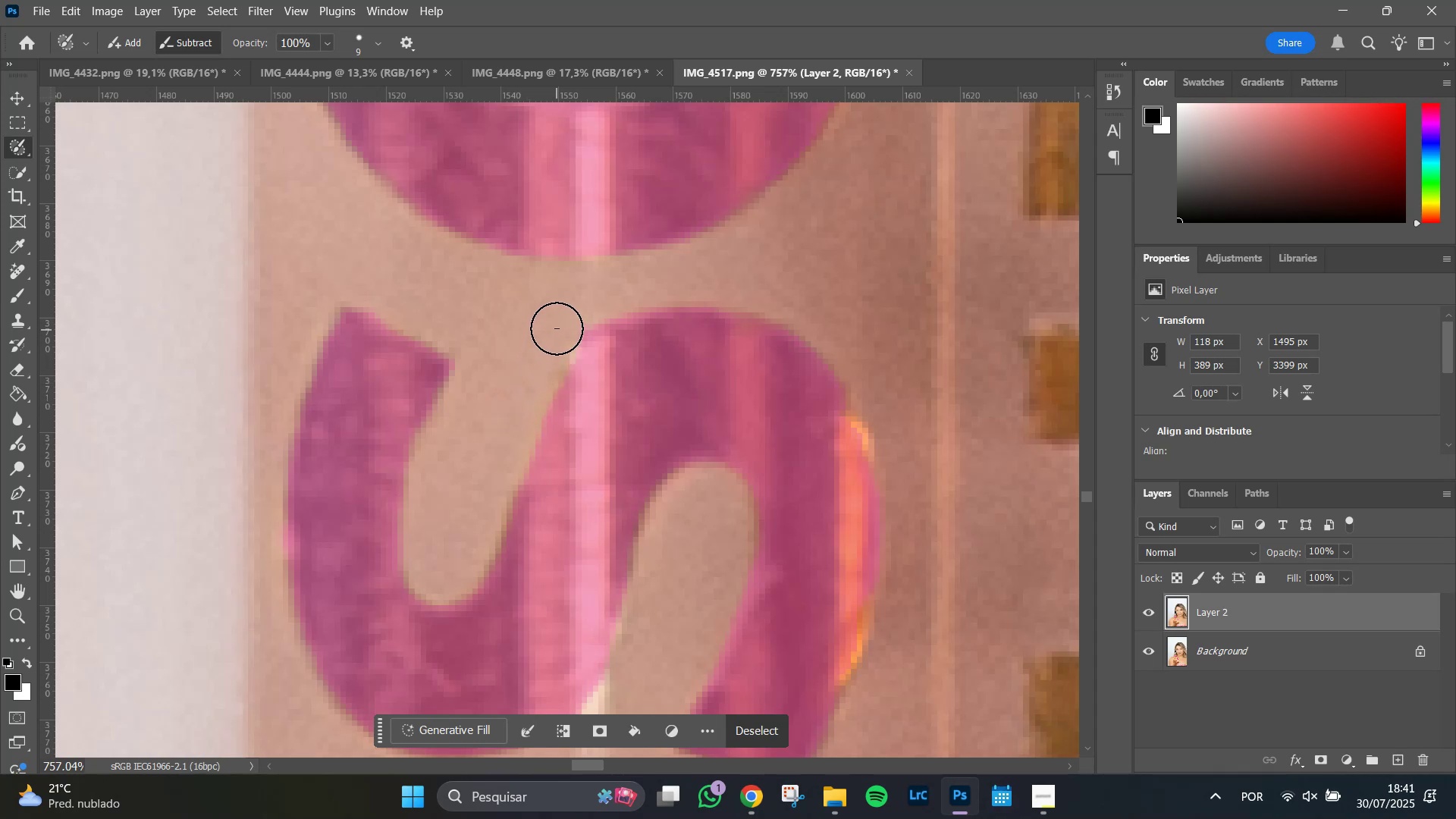 
hold_key(key=AltLeft, duration=1.37)
 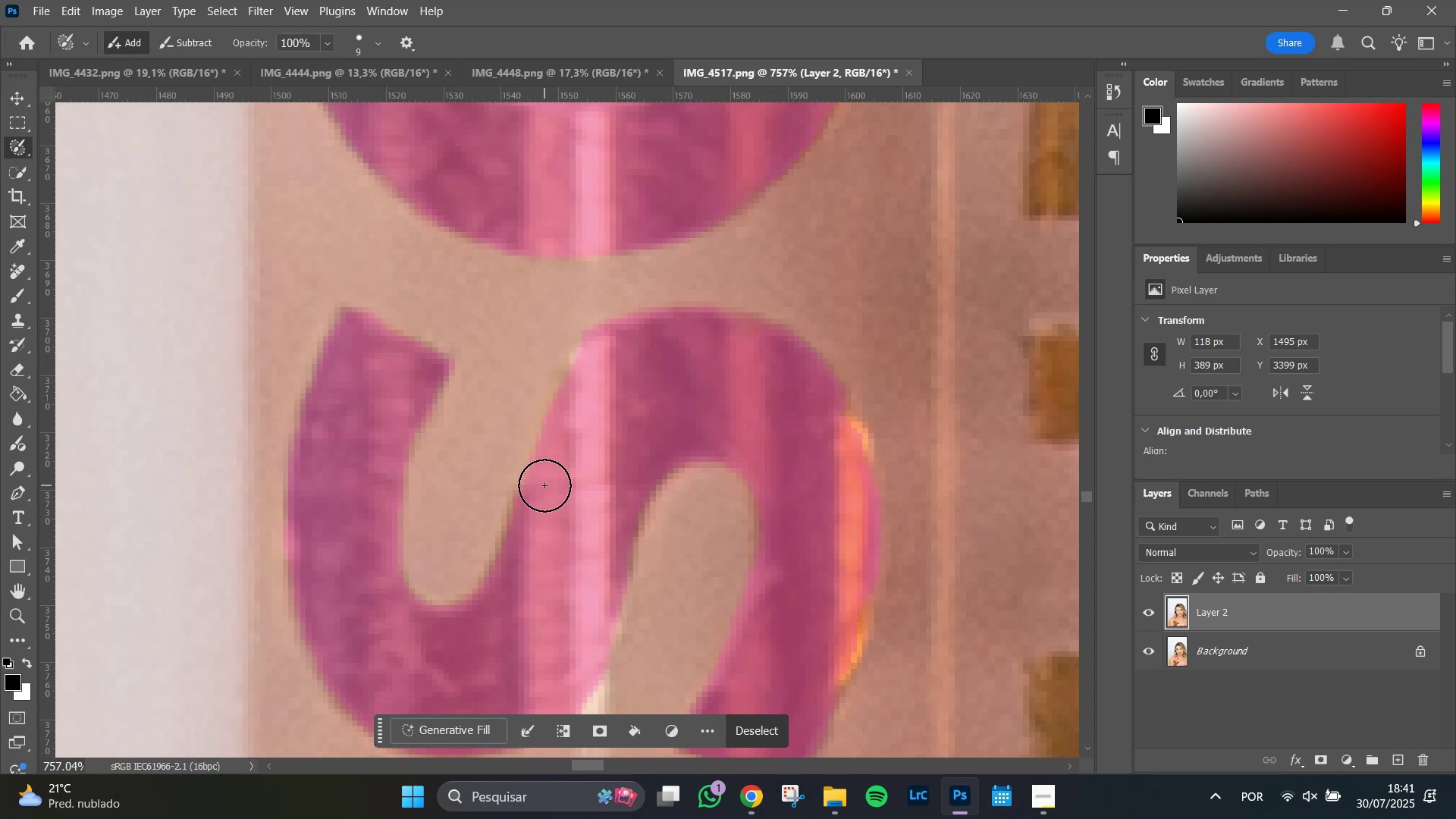 
left_click_drag(start_coordinate=[547, 487], to_coordinate=[595, 362])
 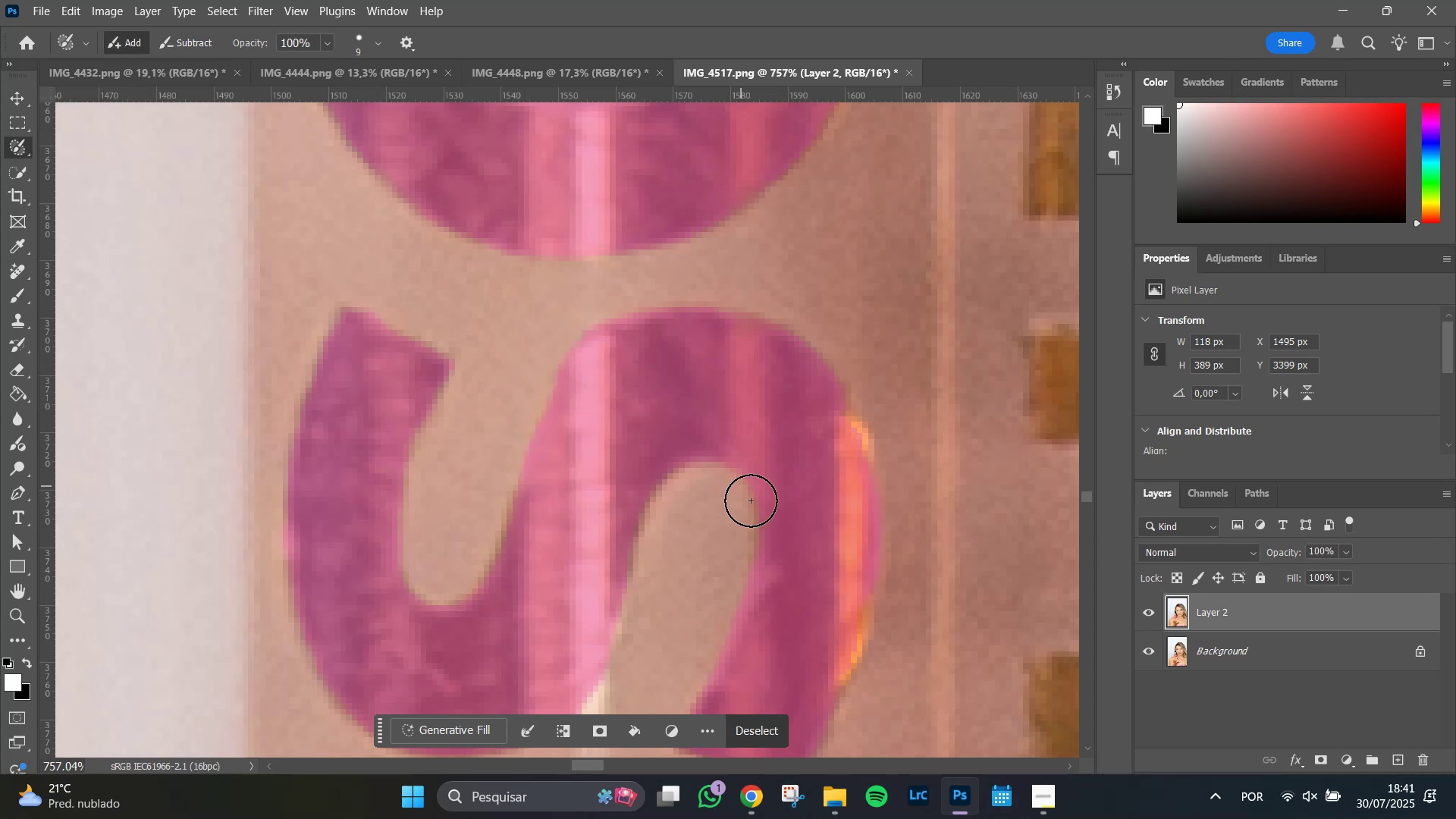 
hold_key(key=Space, duration=0.98)
 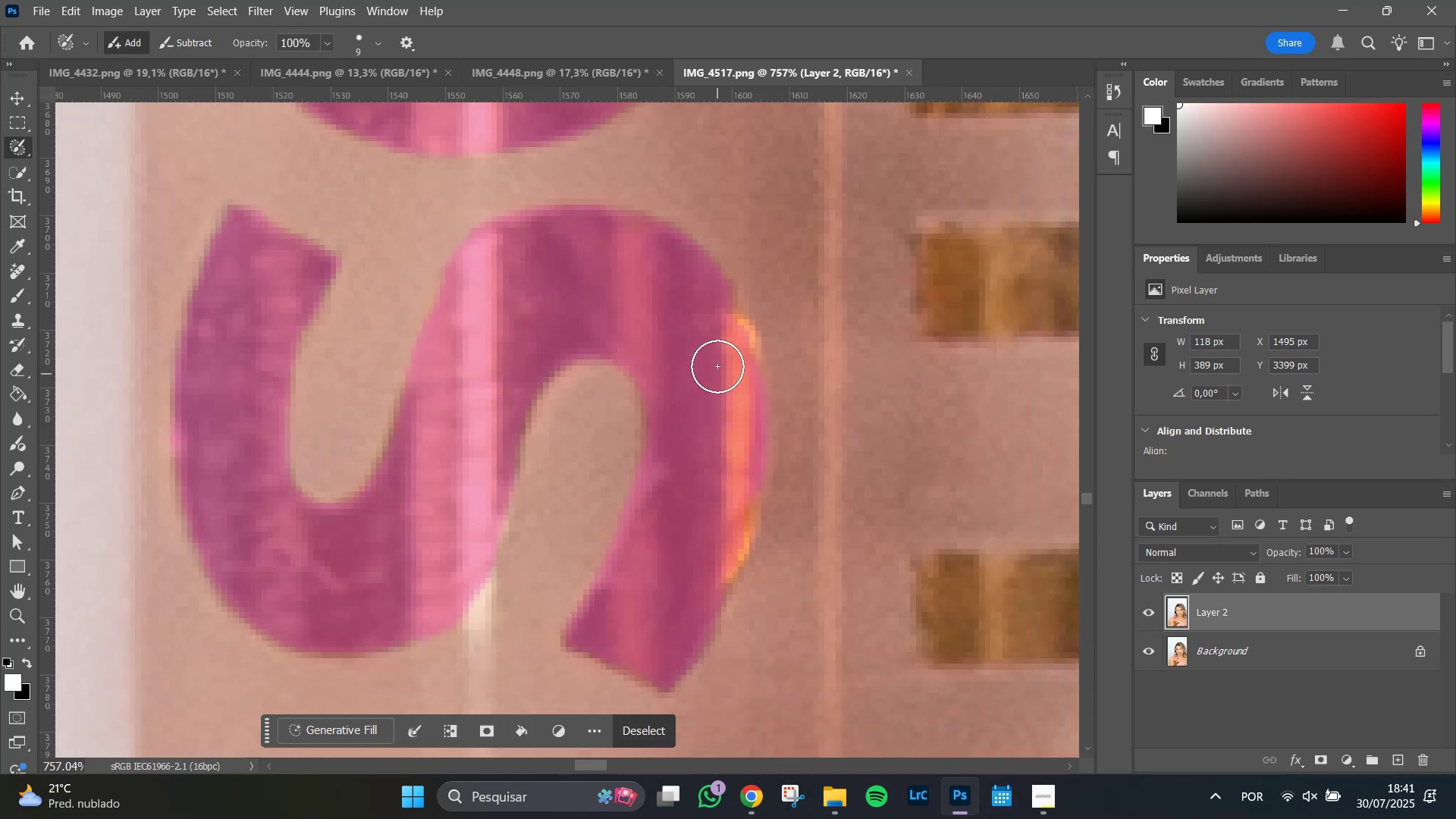 
left_click_drag(start_coordinate=[795, 522], to_coordinate=[682, 419])
 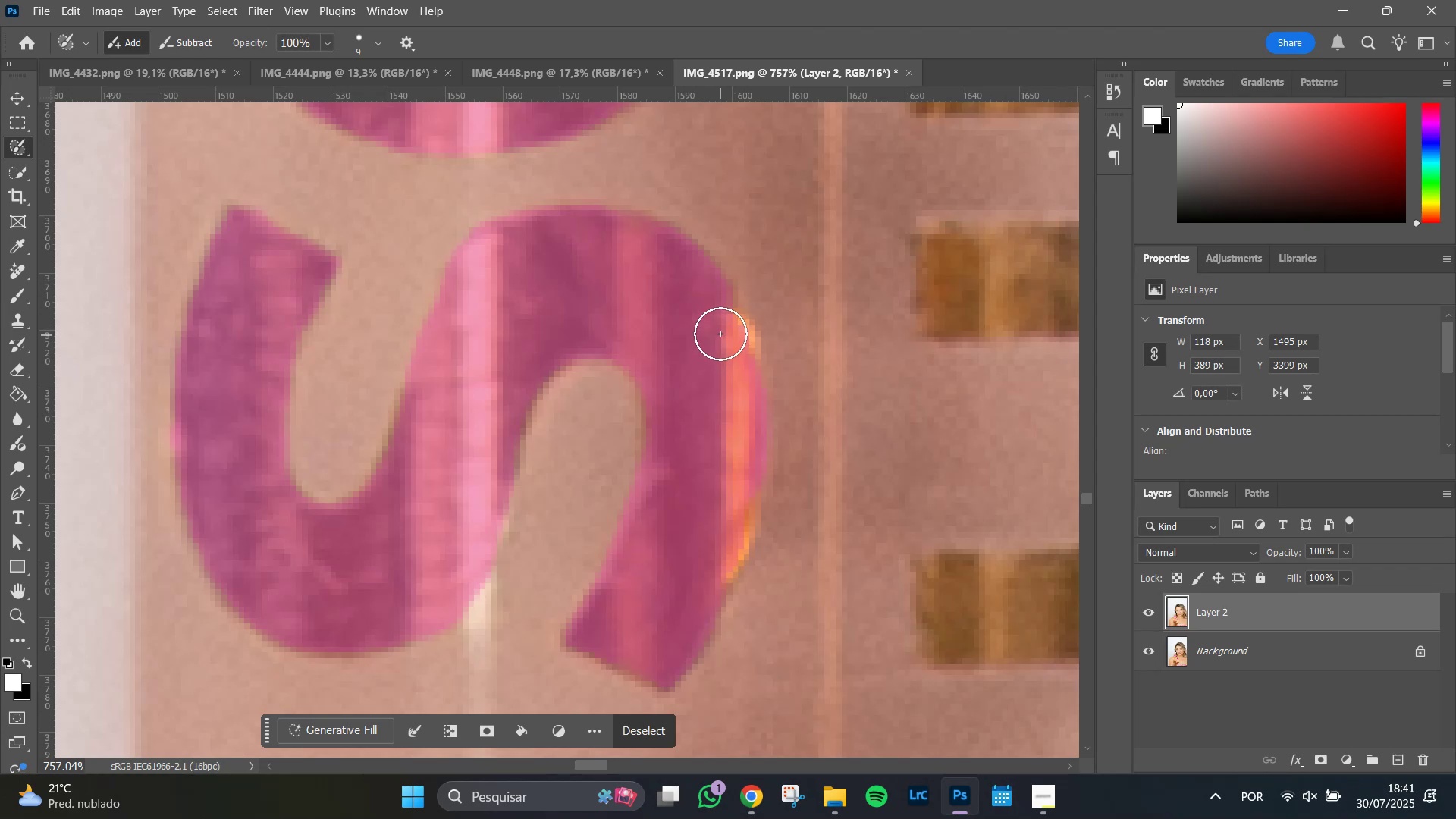 
left_click_drag(start_coordinate=[716, 315], to_coordinate=[733, 409])
 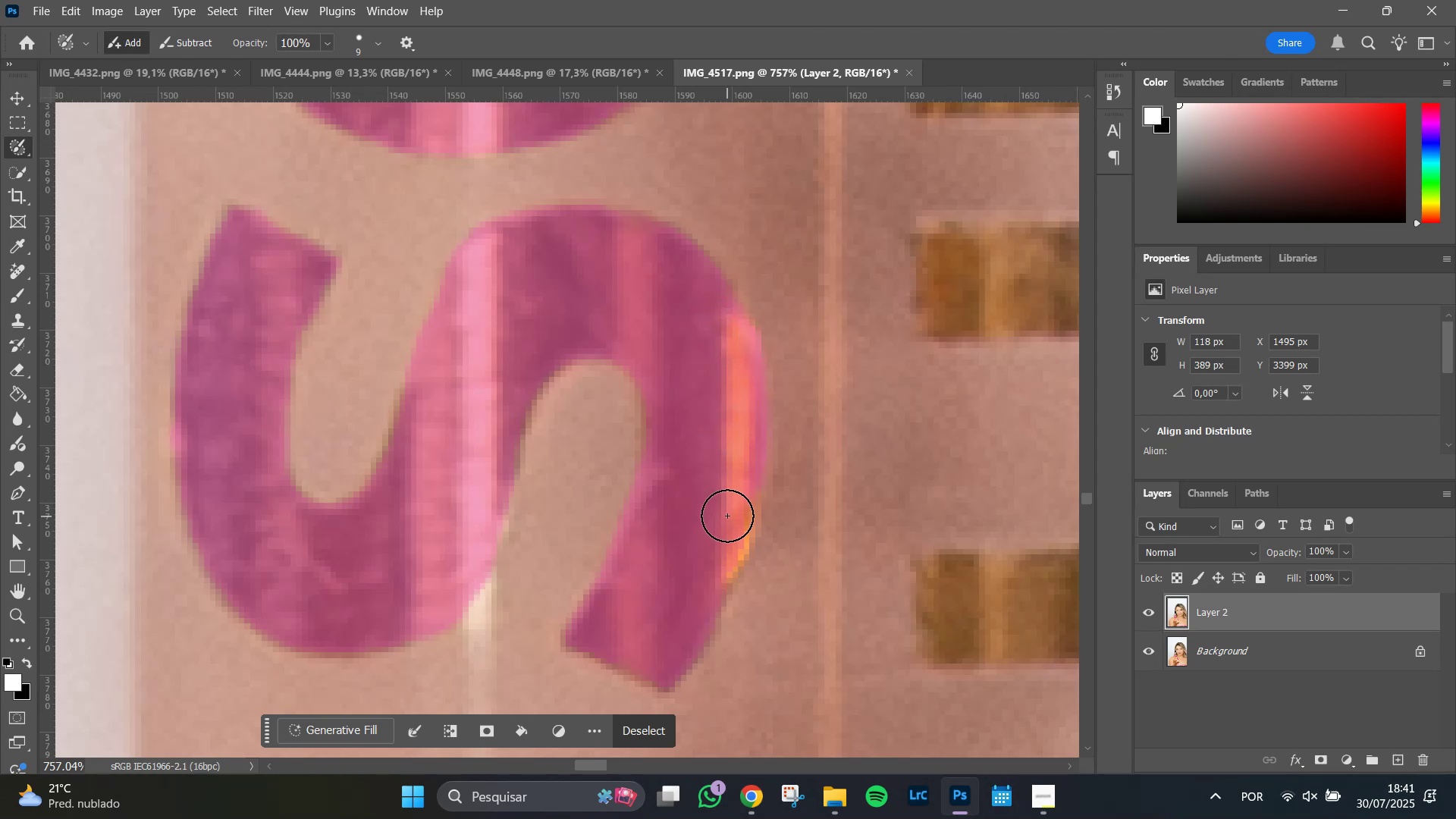 
left_click_drag(start_coordinate=[733, 500], to_coordinate=[697, 590])
 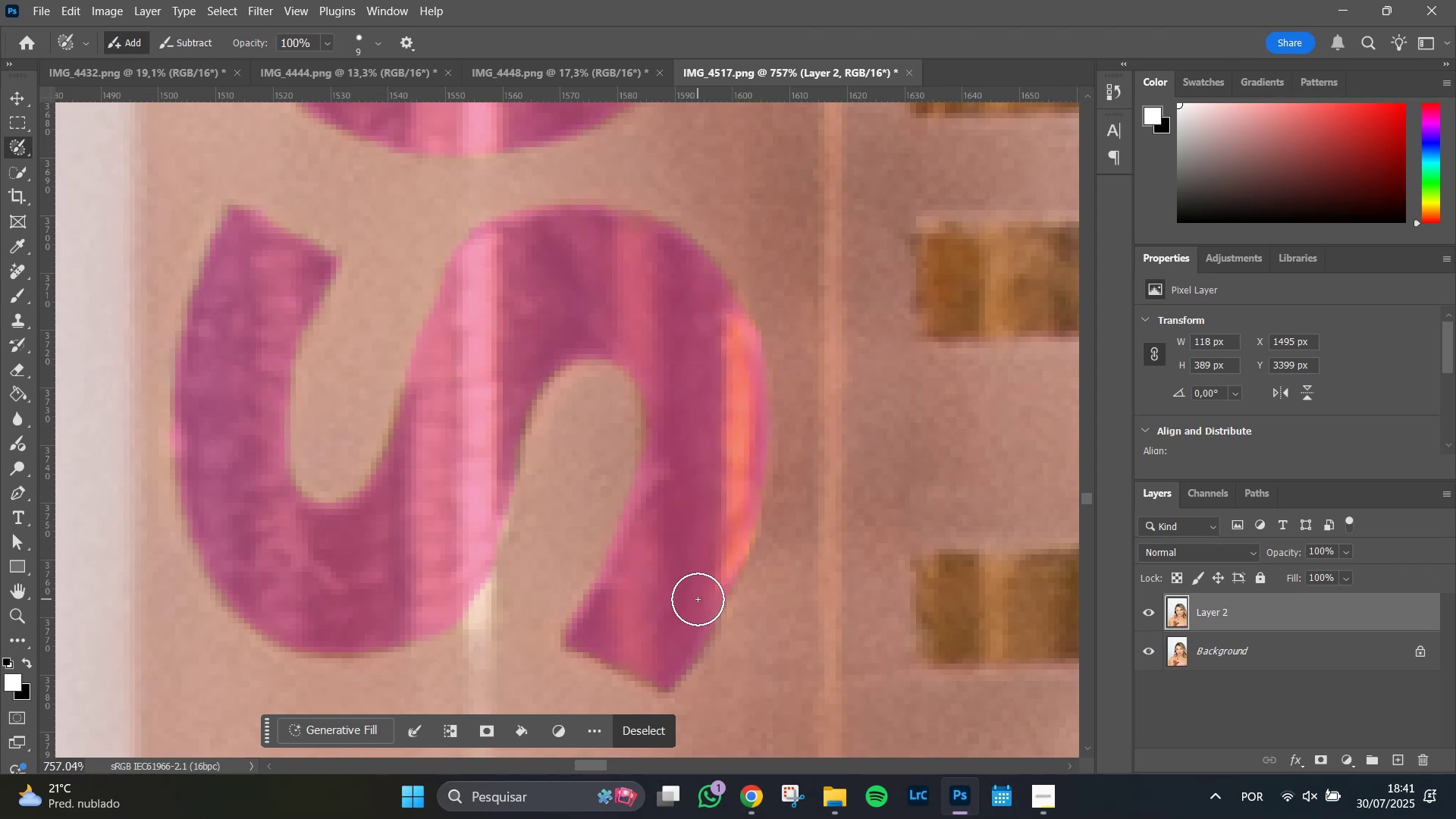 
left_click_drag(start_coordinate=[698, 599], to_coordinate=[721, 512])
 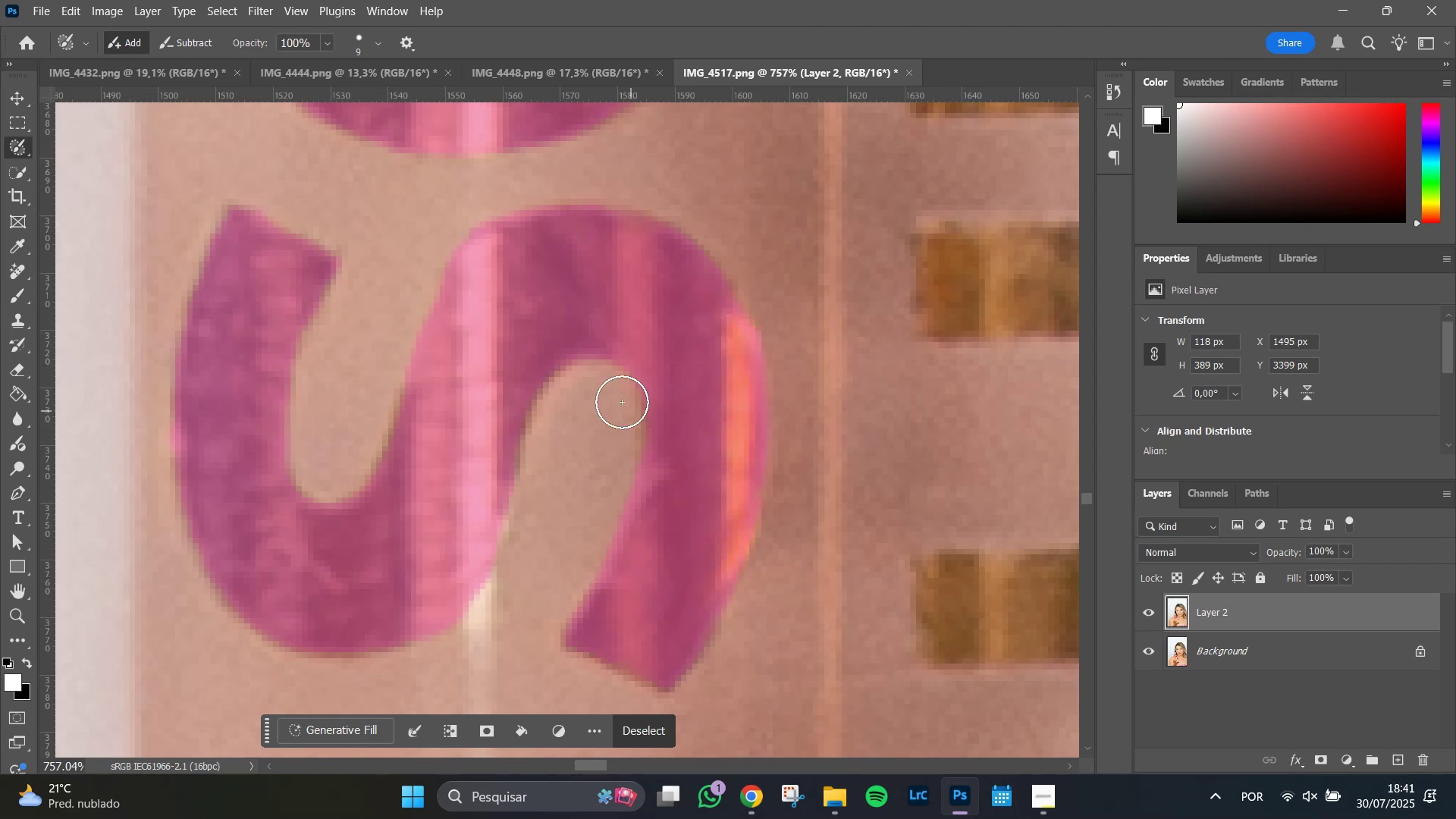 
hold_key(key=Space, duration=1.51)
 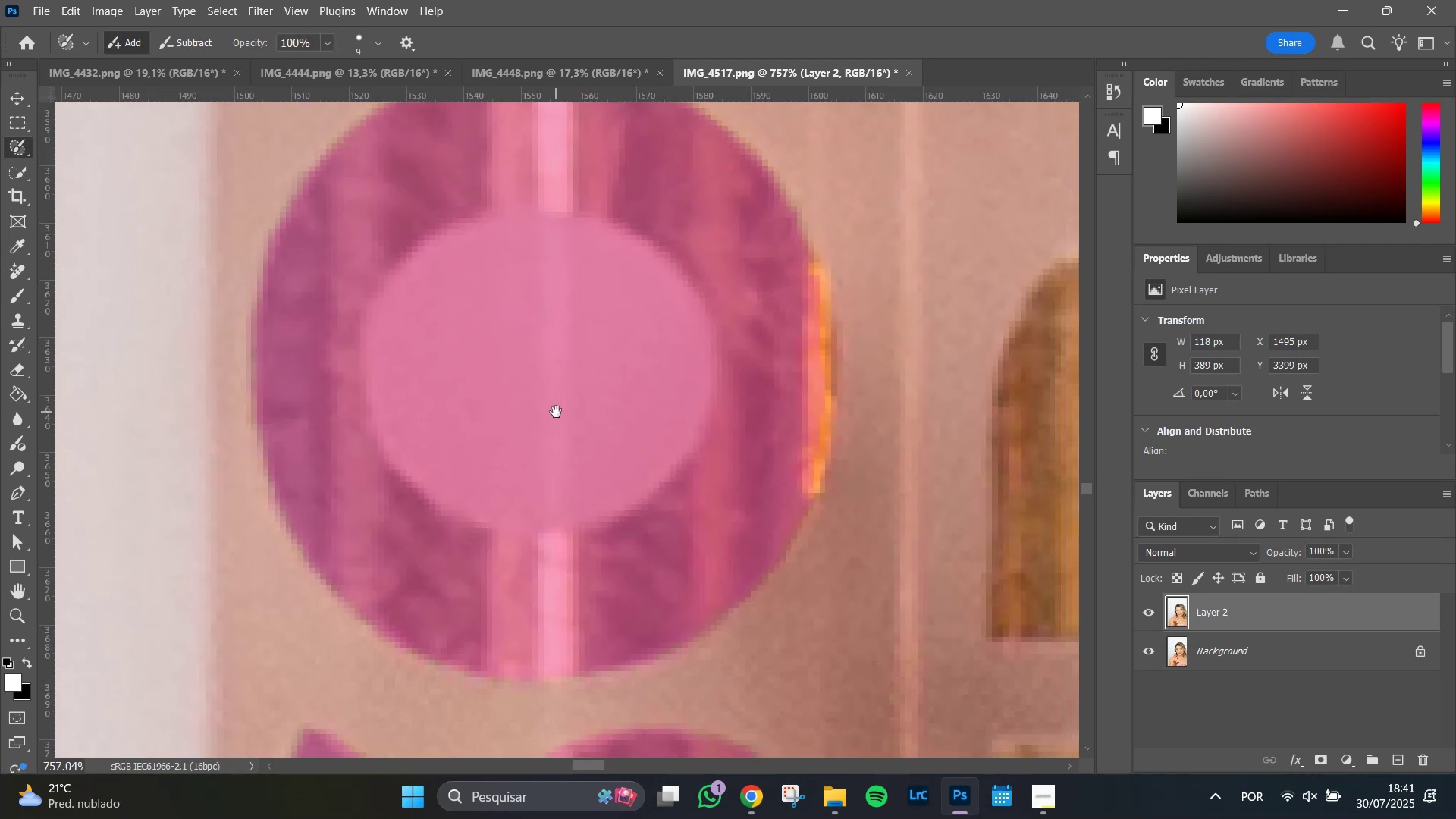 
left_click_drag(start_coordinate=[571, 296], to_coordinate=[634, 707])
 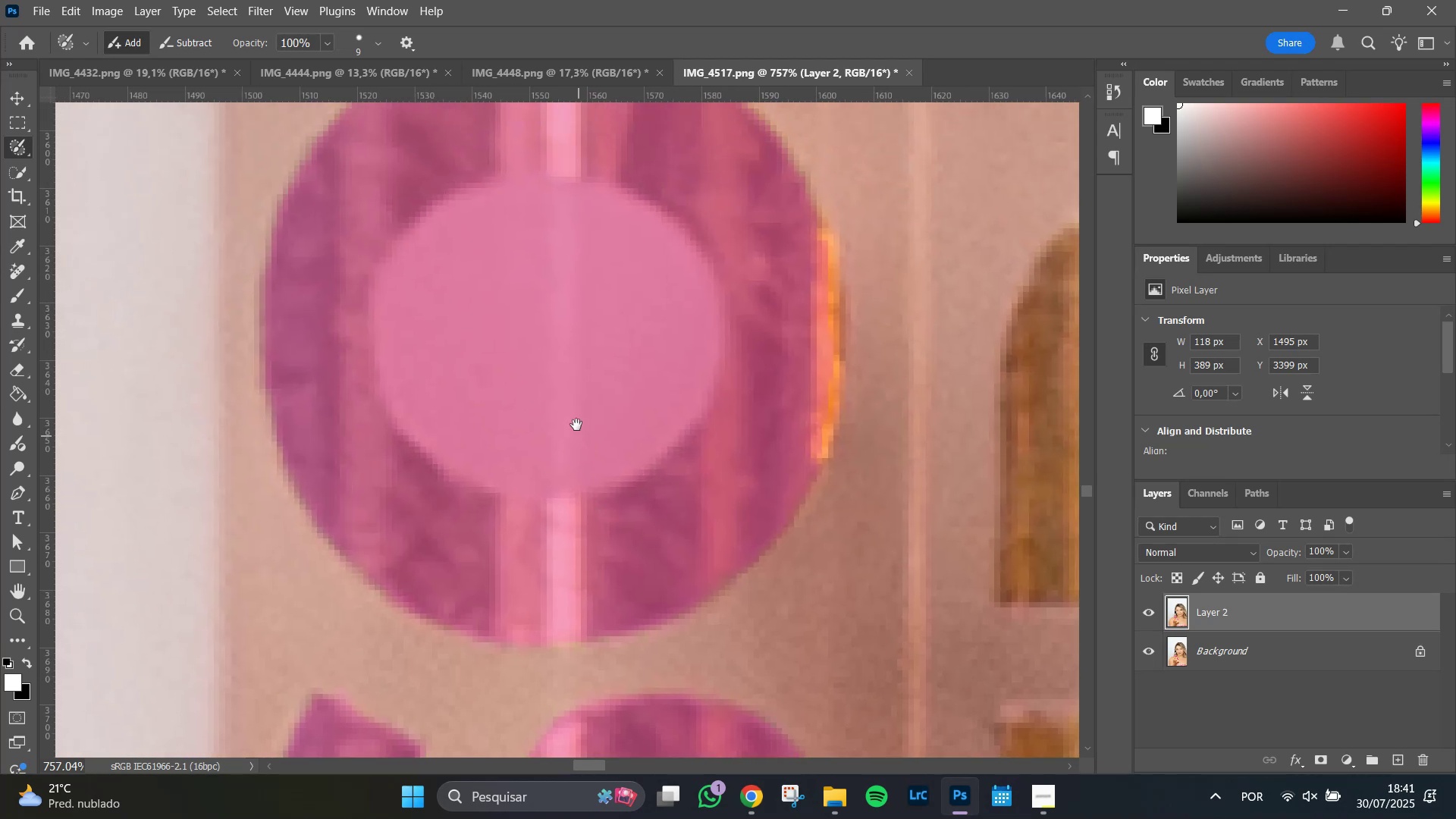 
left_click_drag(start_coordinate=[576, 424], to_coordinate=[556, 412])
 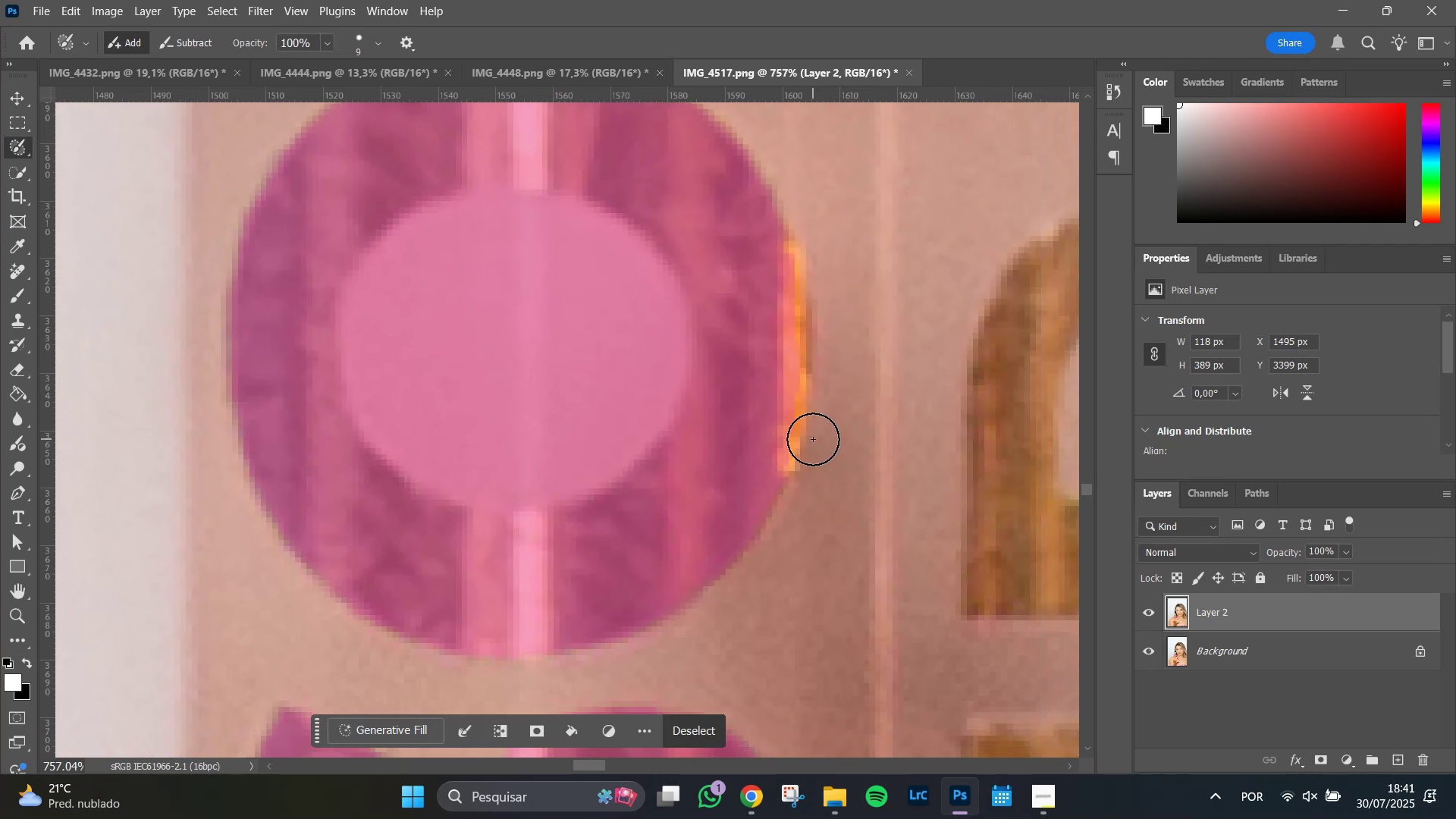 
hold_key(key=Space, duration=0.7)
 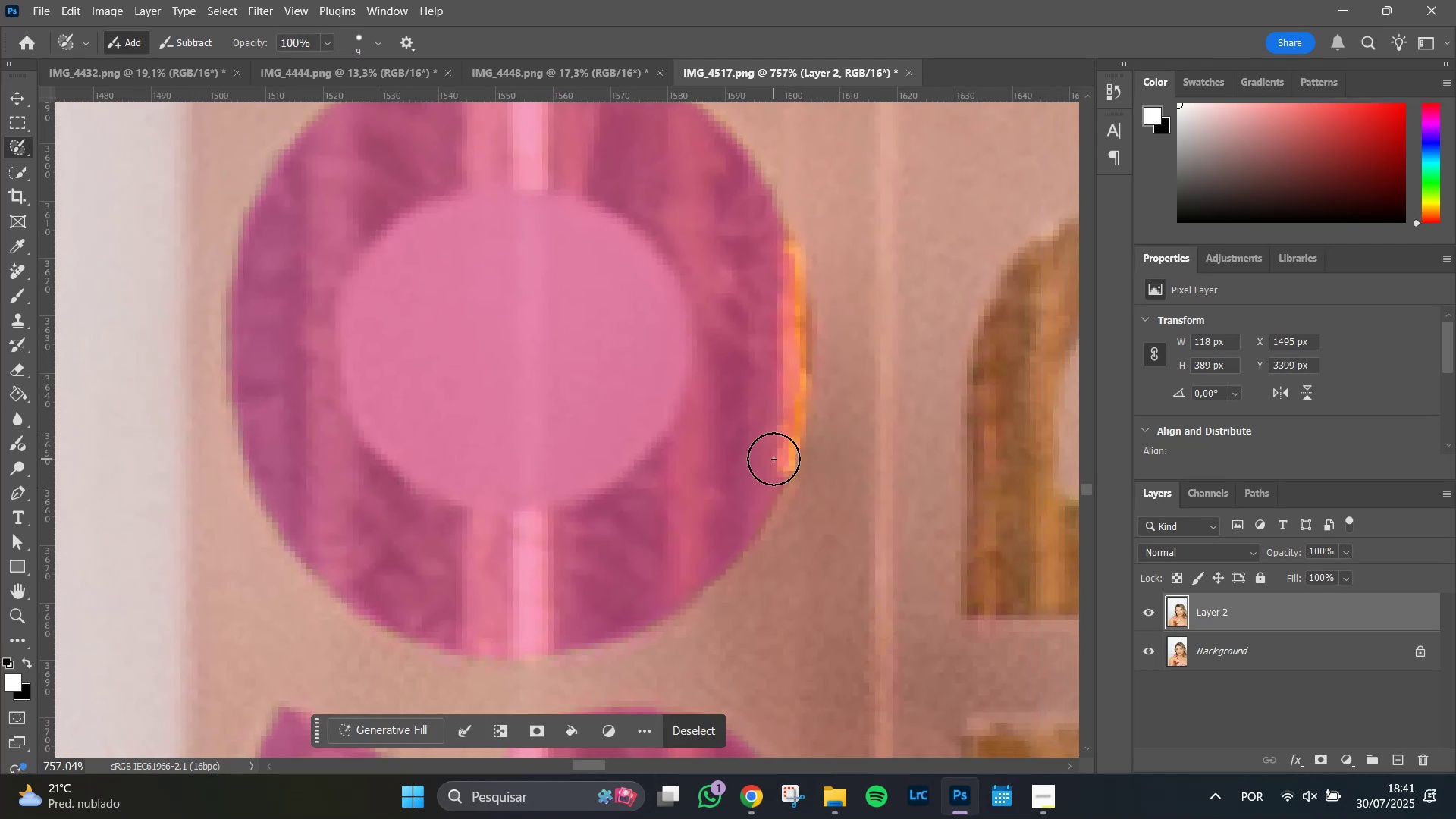 
left_click_drag(start_coordinate=[771, 457], to_coordinate=[773, 259])
 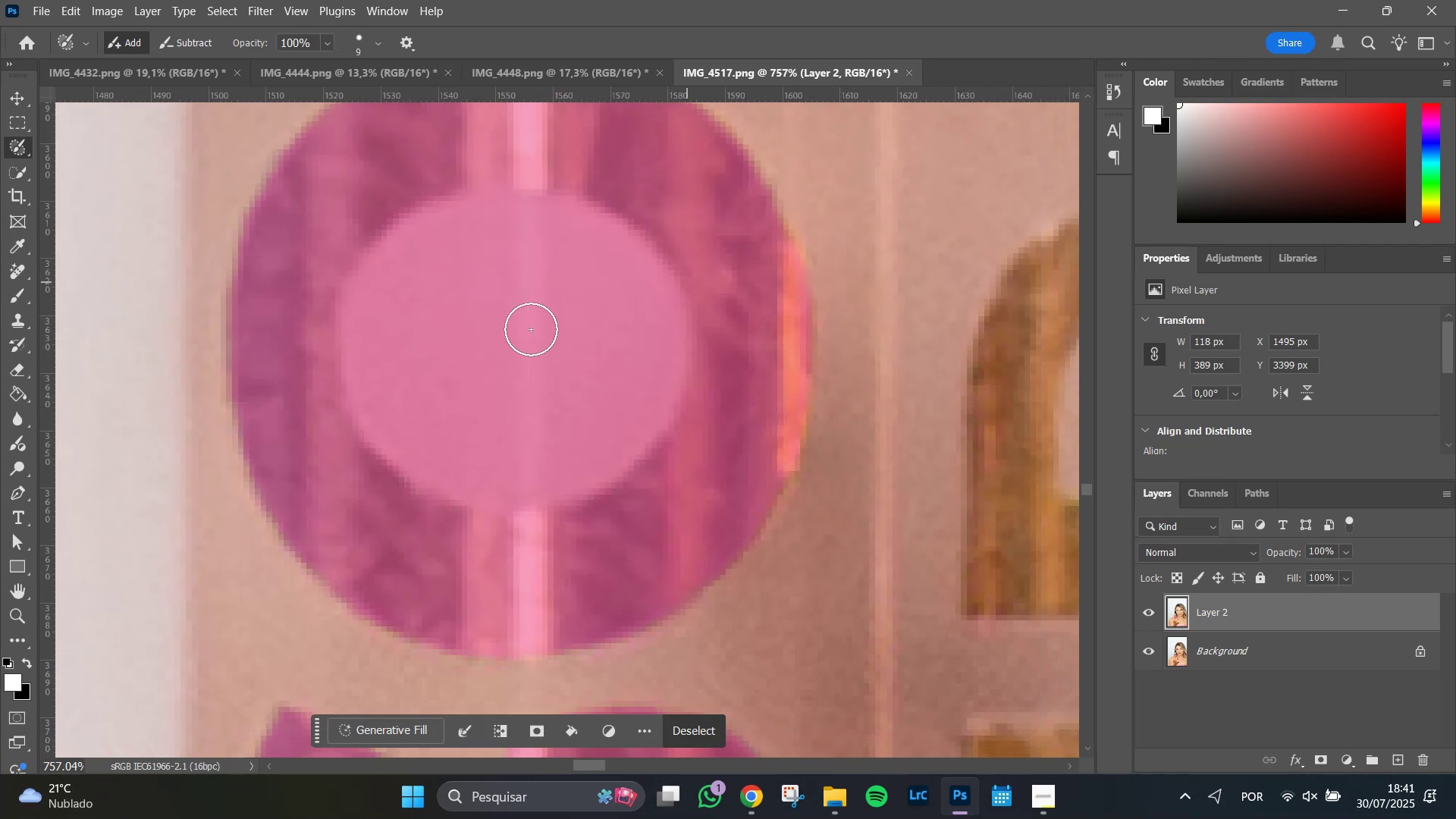 
hold_key(key=AltLeft, duration=1.45)
 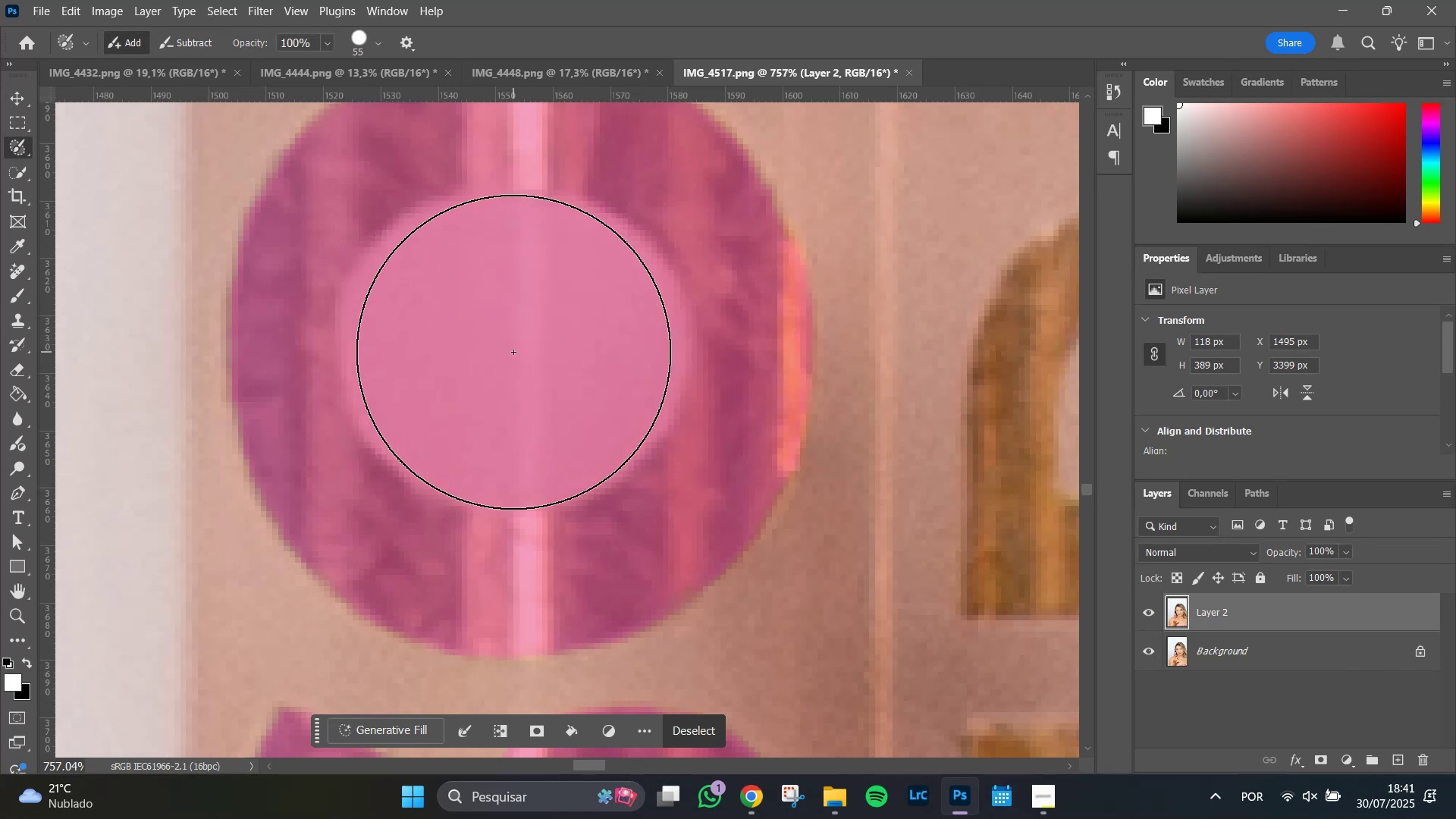 
hold_key(key=AltLeft, duration=1.5)
left_click([513, 348])
 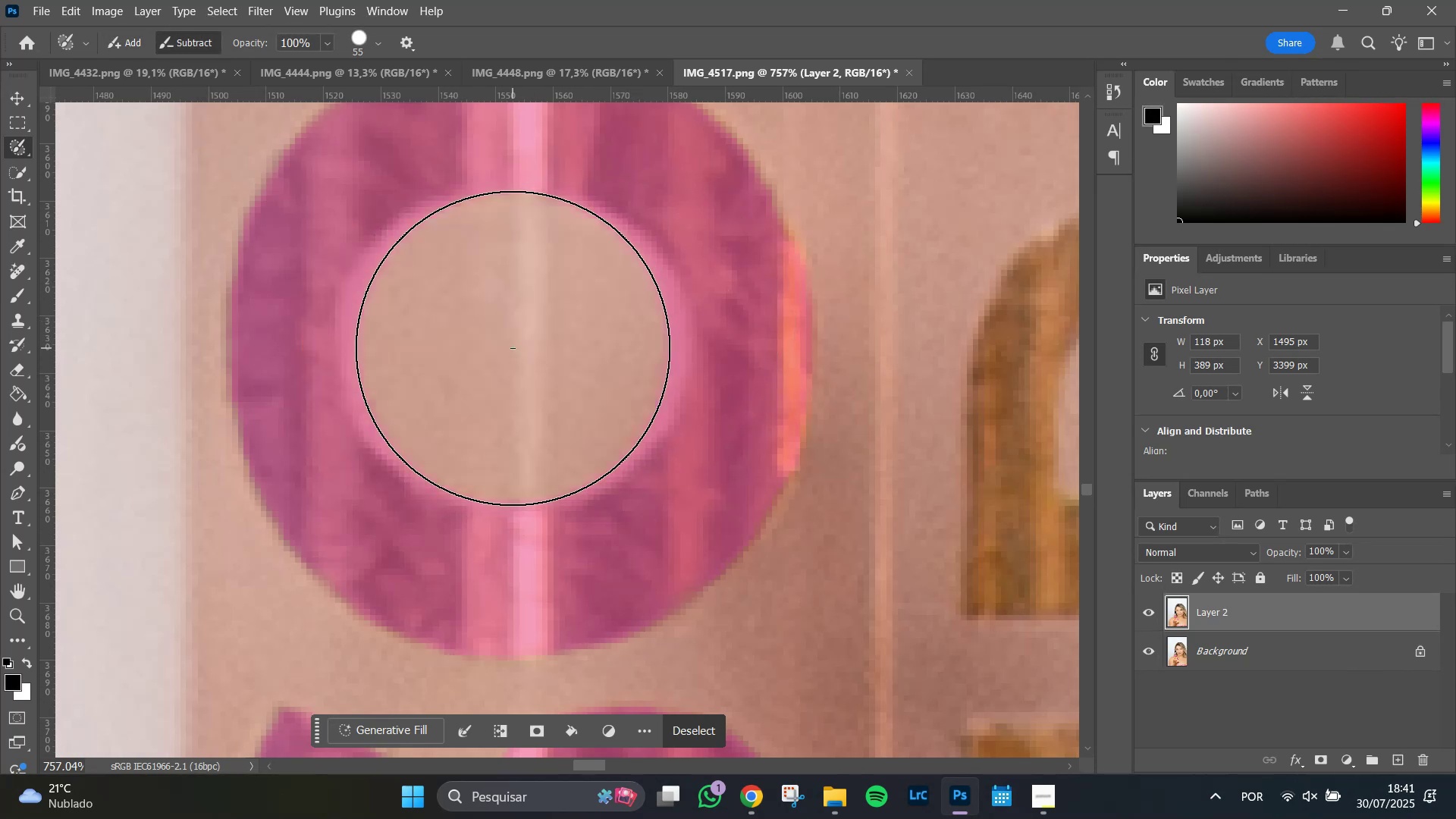 
key(Alt+AltLeft)
 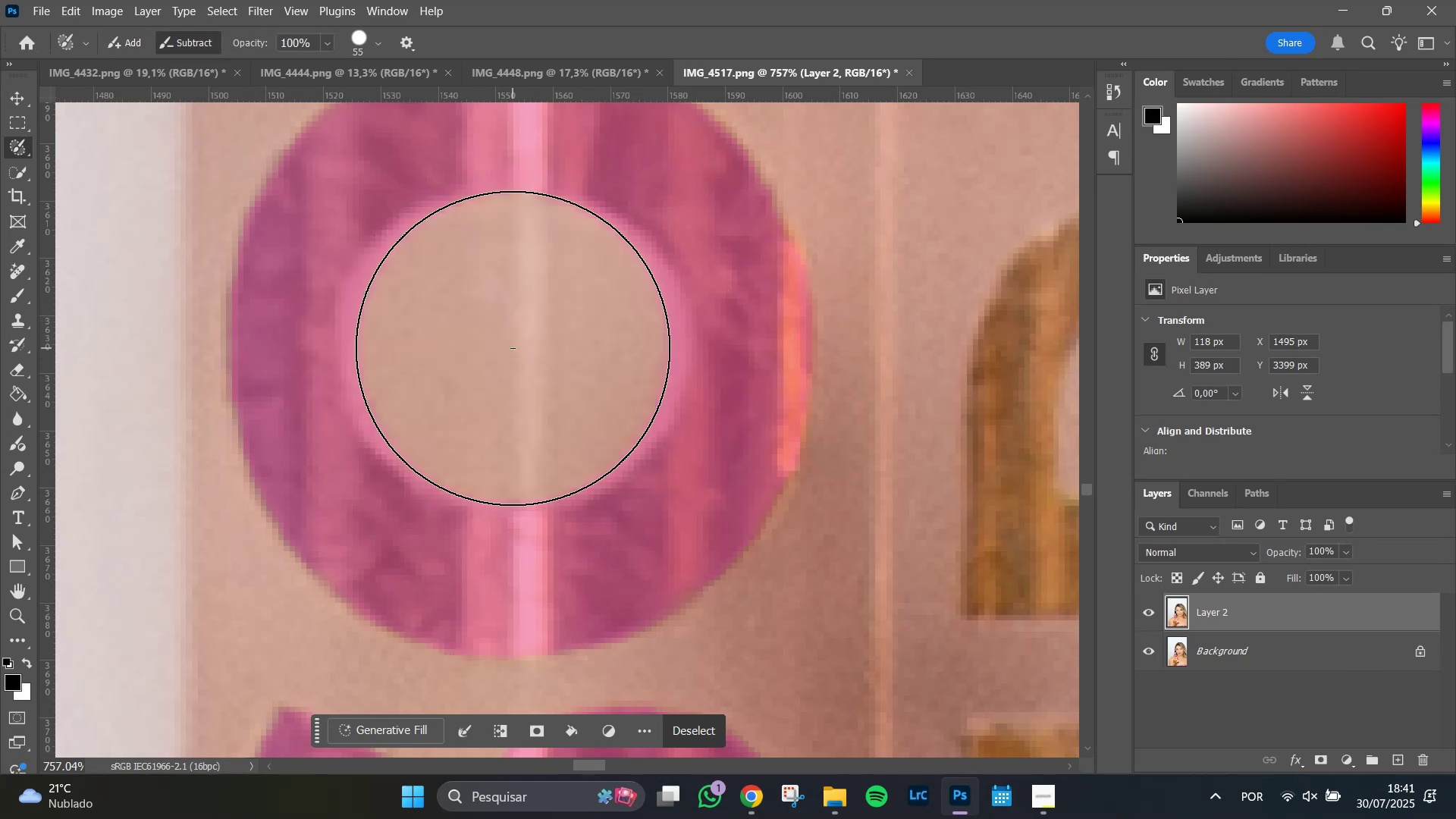 
key(Alt+AltLeft)
 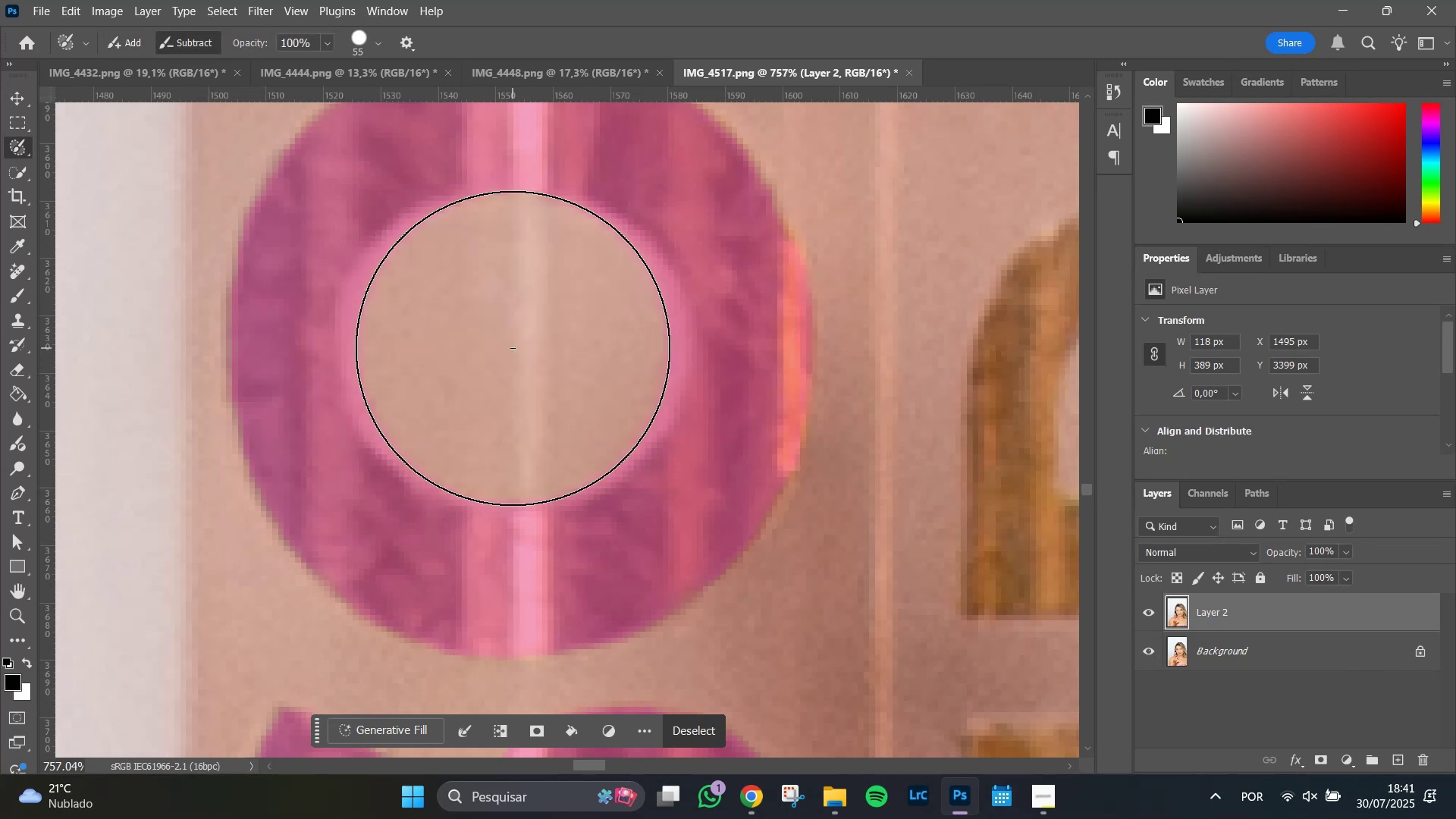 
key(Alt+AltLeft)
 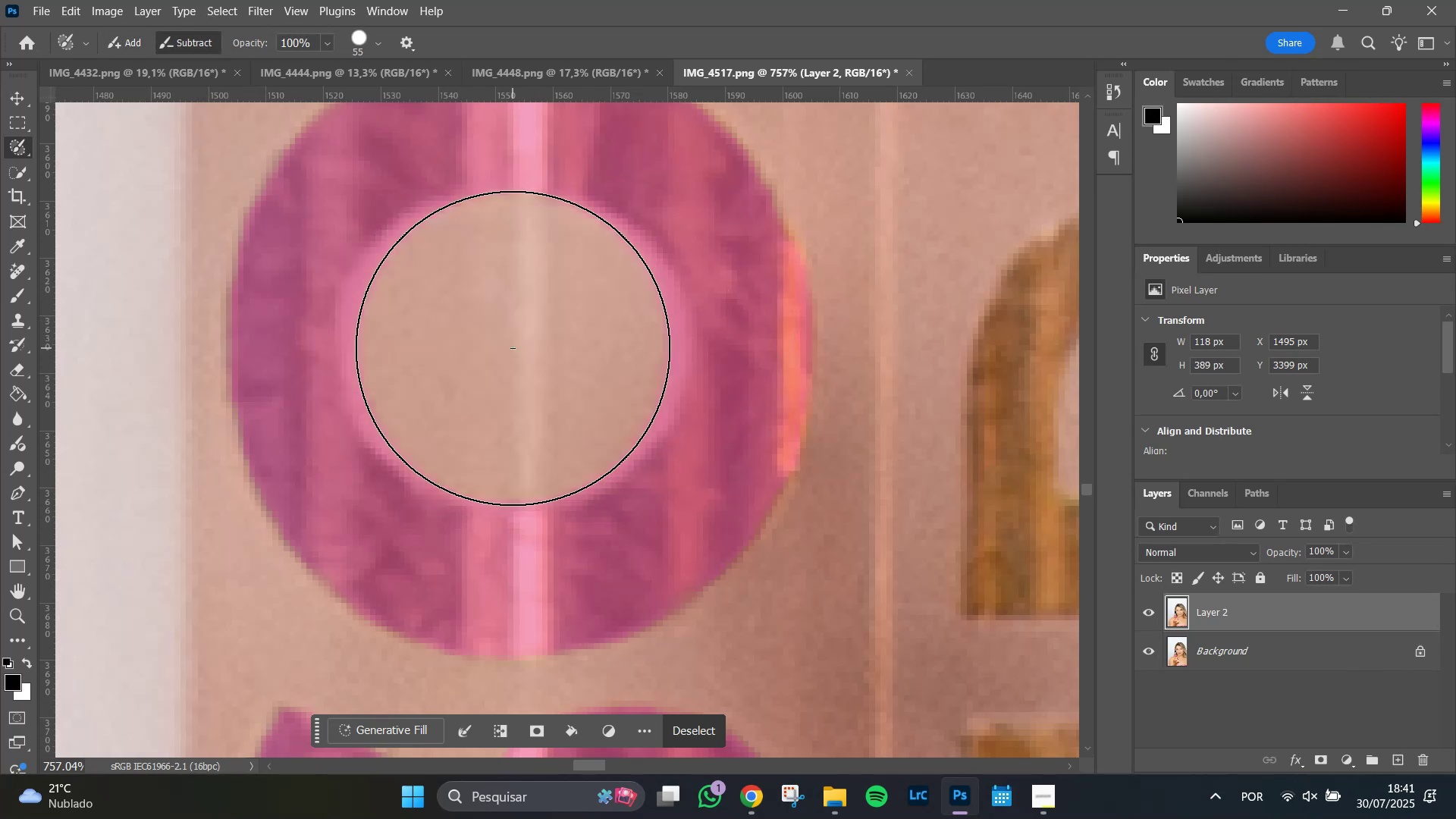 
key(Alt+AltLeft)
 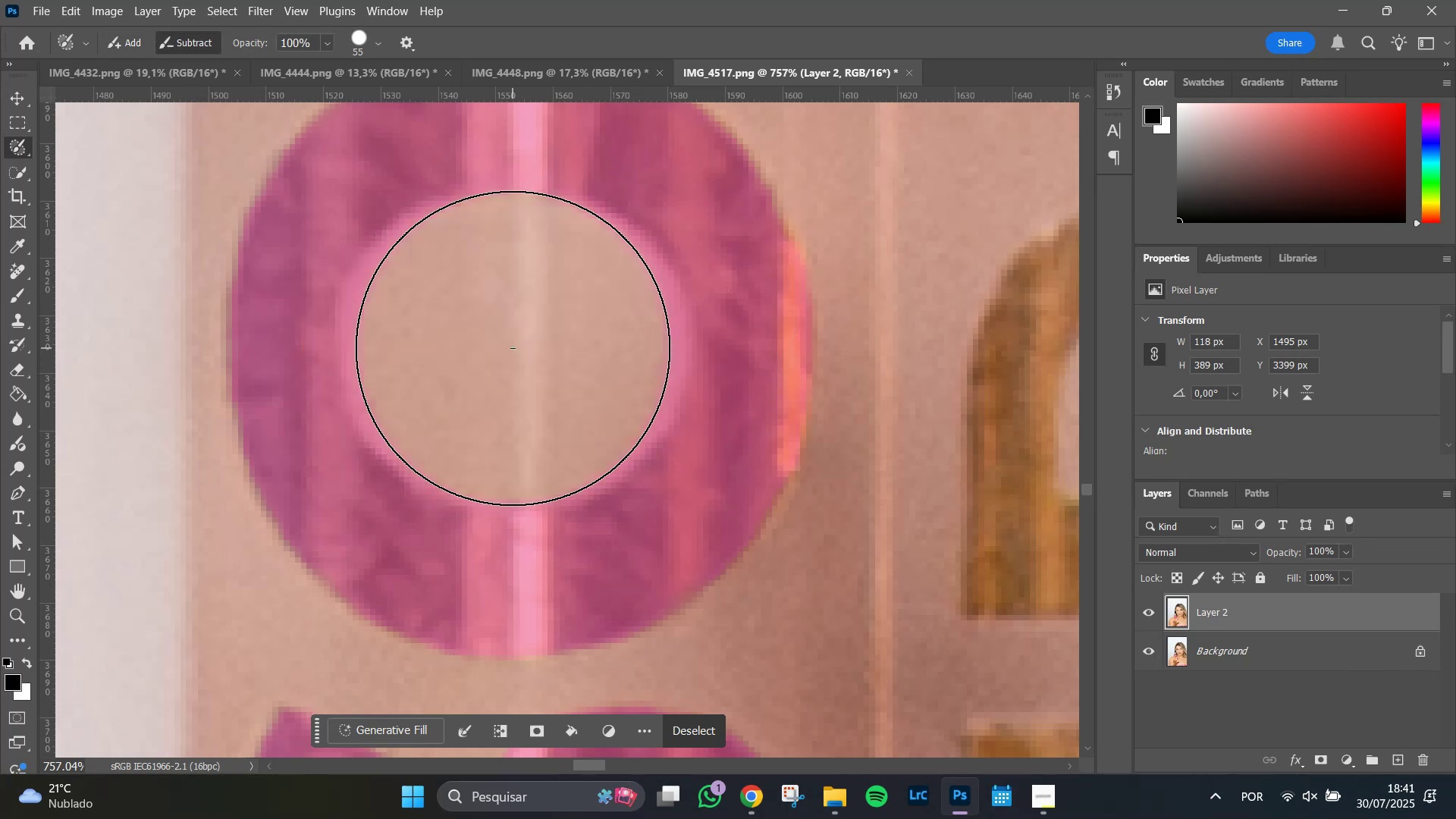 
key(Alt+AltLeft)
 